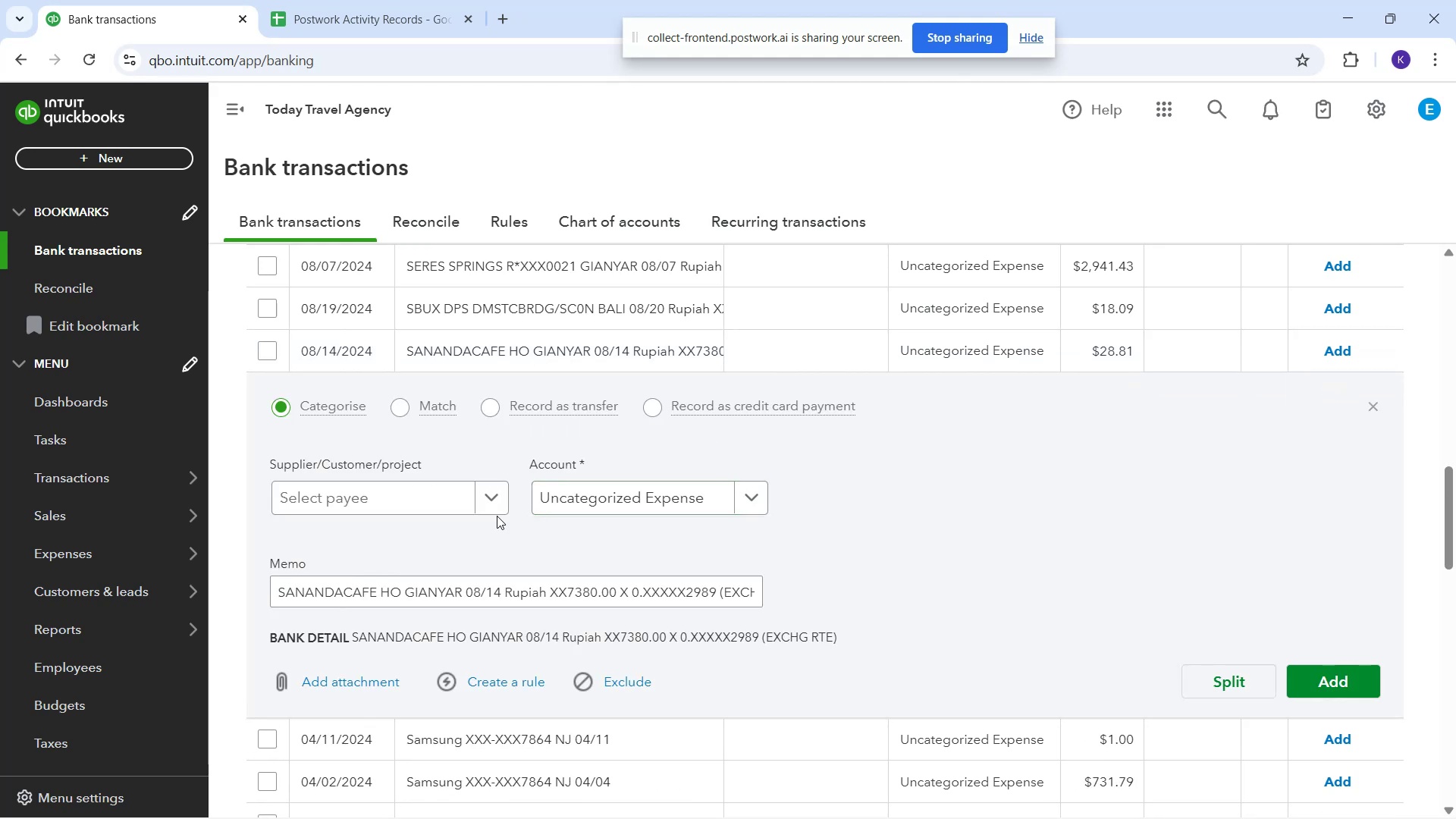 
left_click([459, 500])
 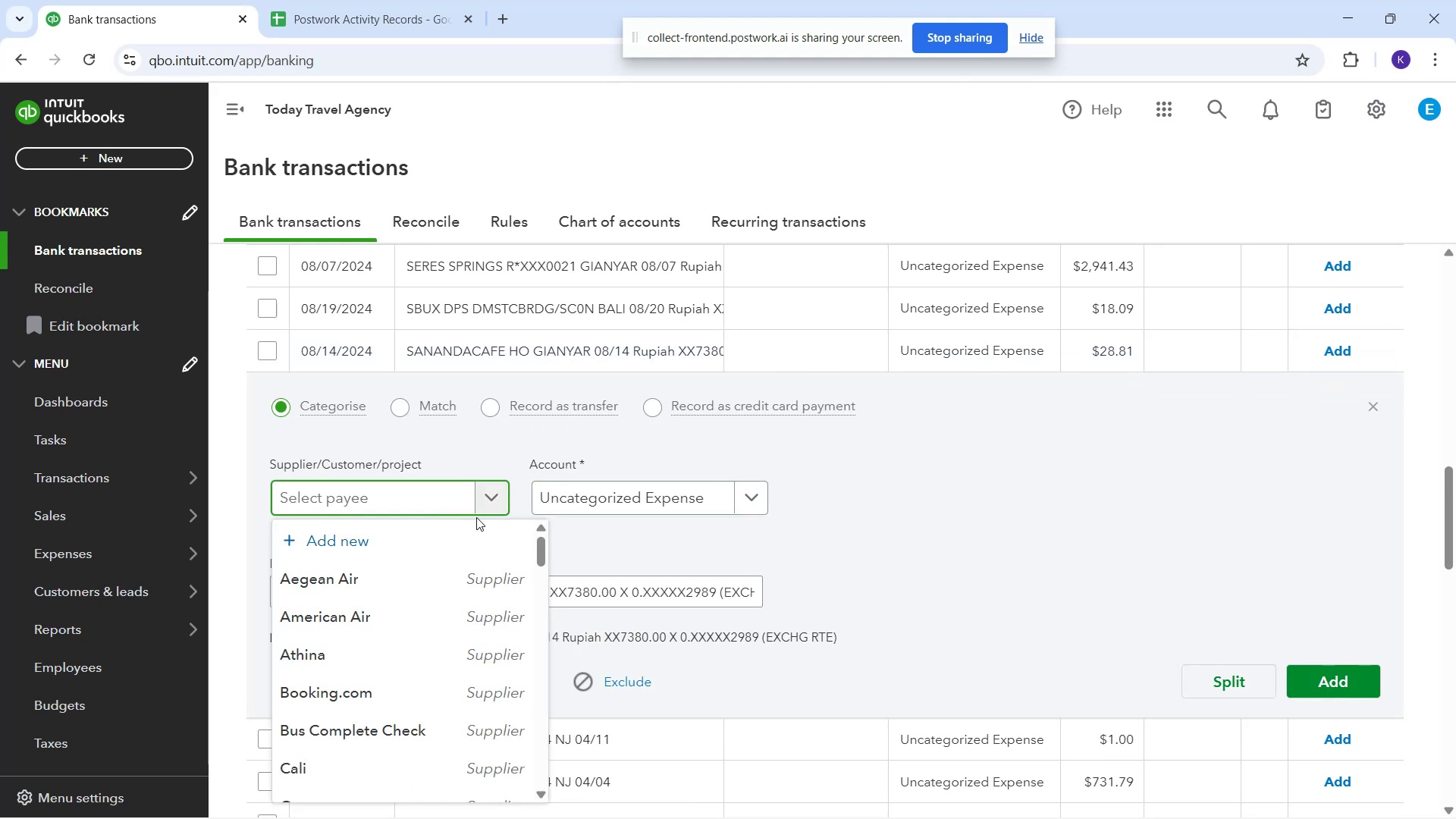 
type(D)
key(Backspace)
type(Sananda Cafe)
 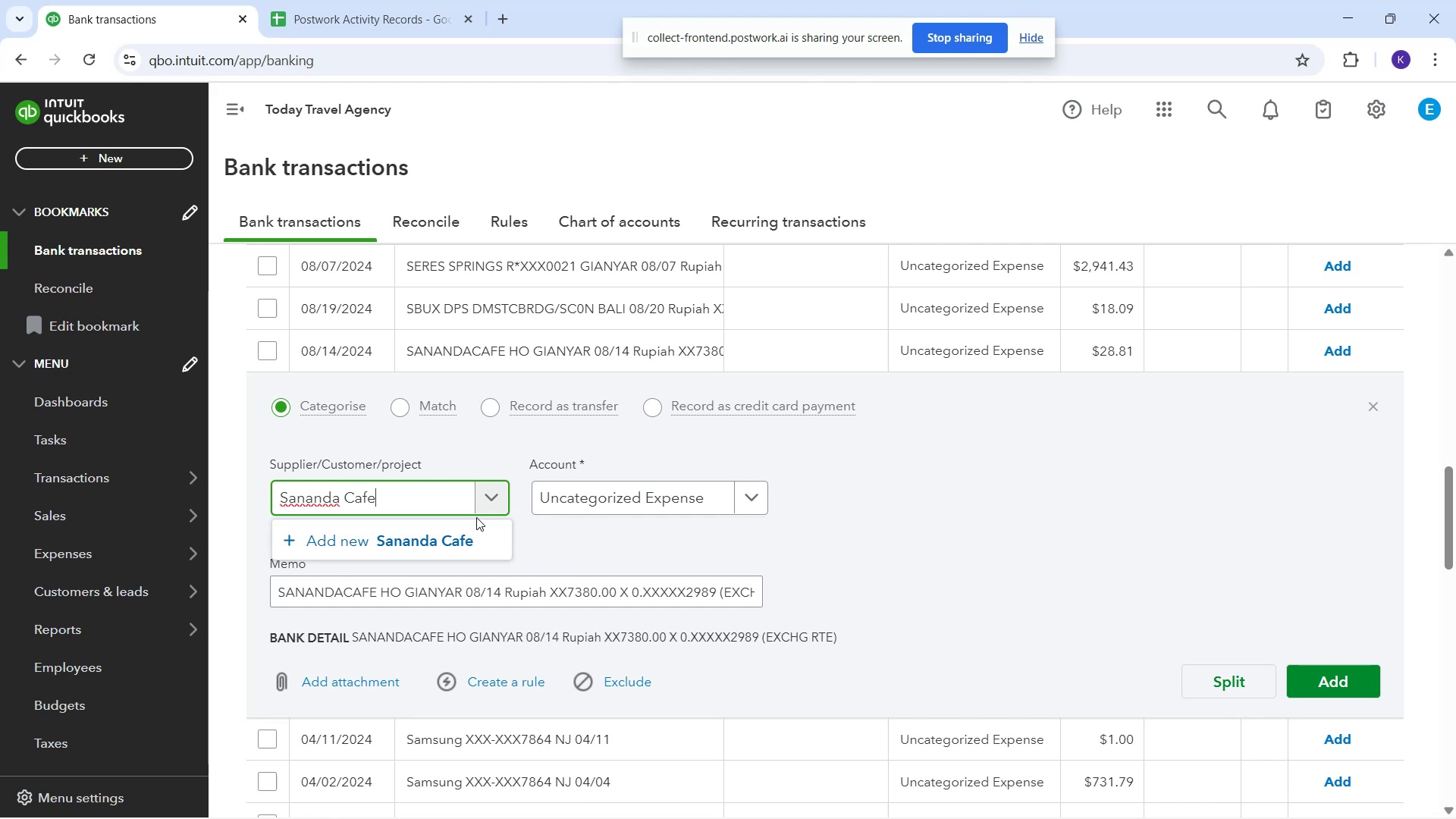 
left_click([484, 554])
 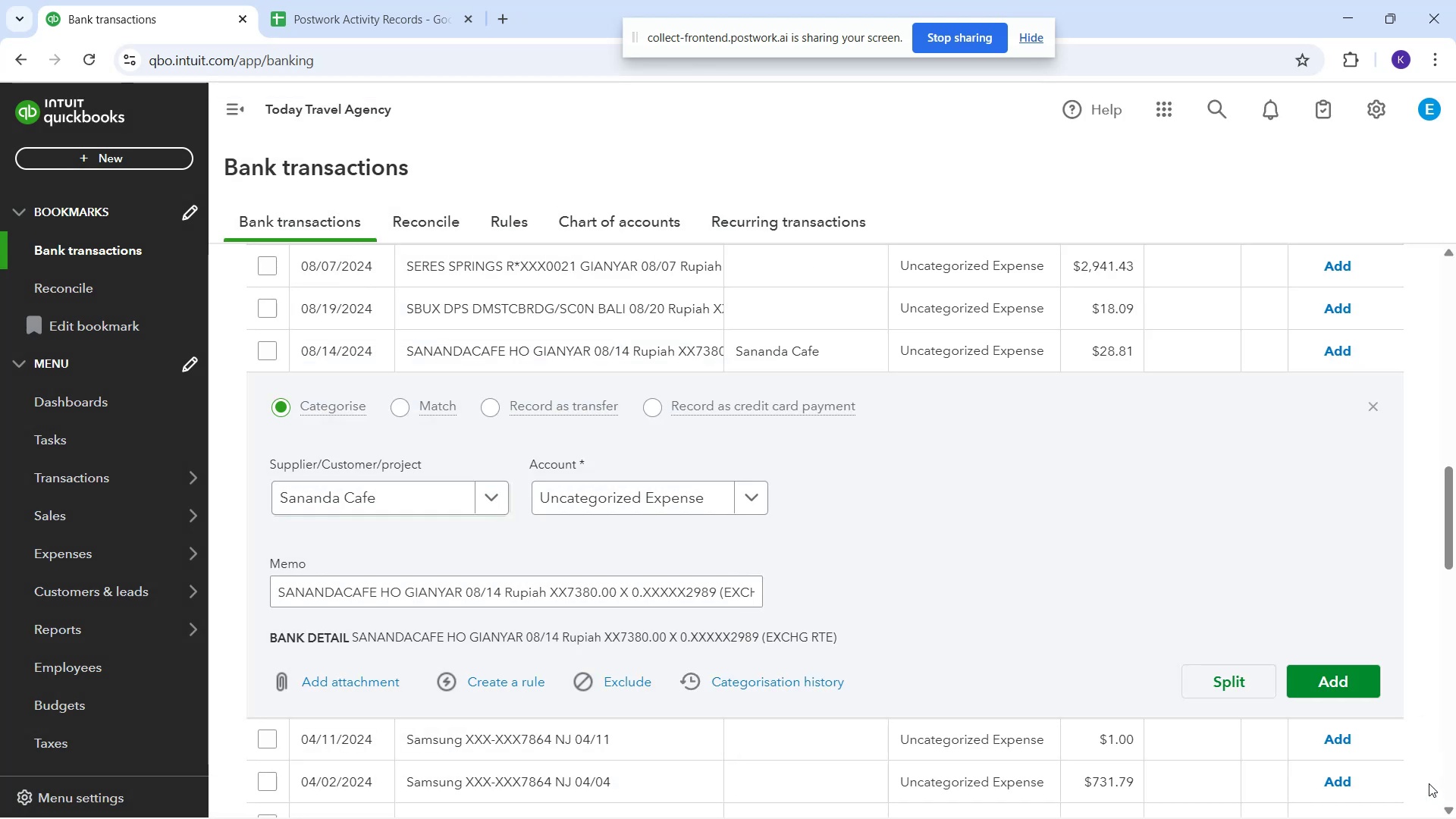 
wait(5.11)
 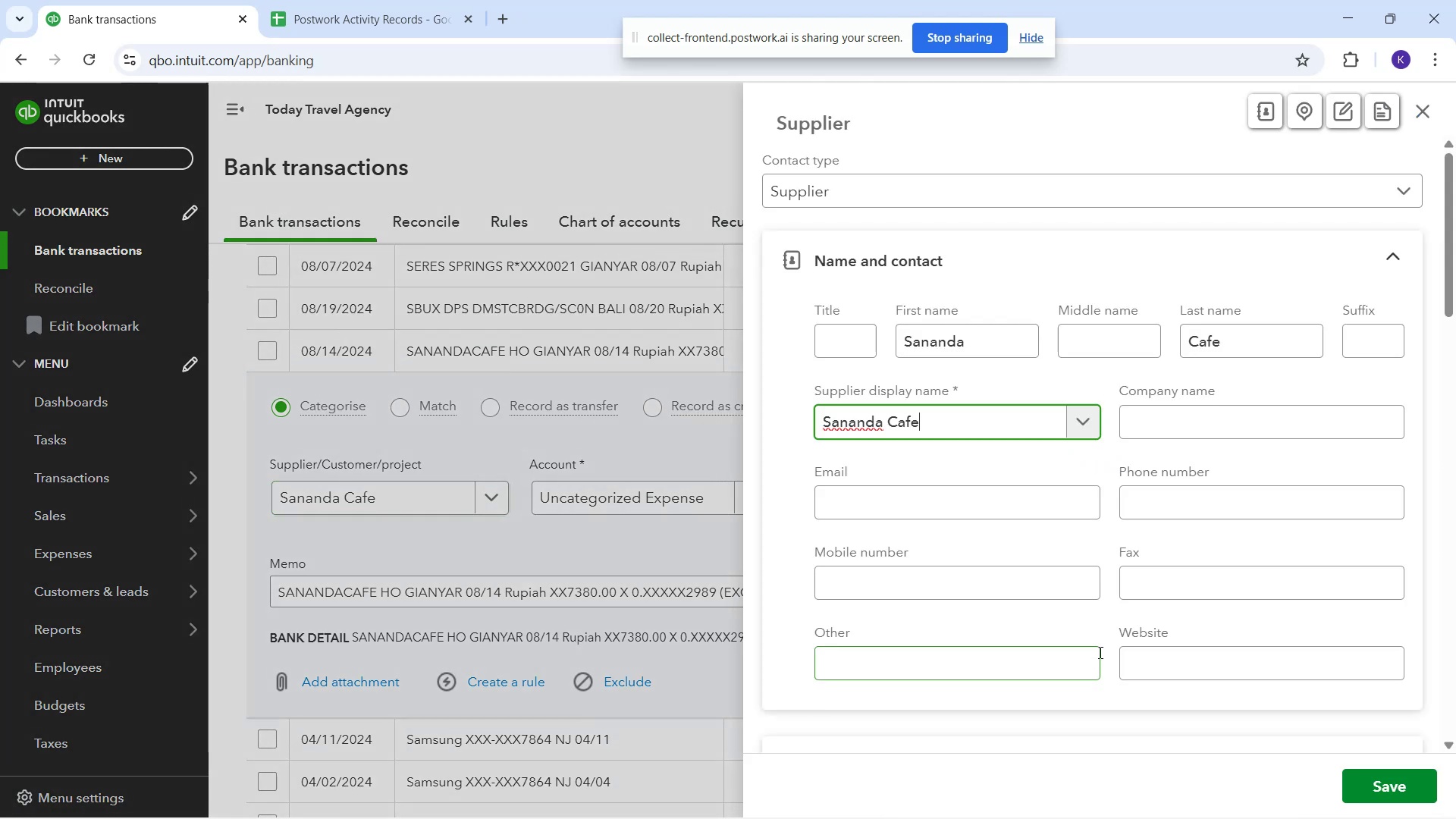 
left_click([736, 486])
 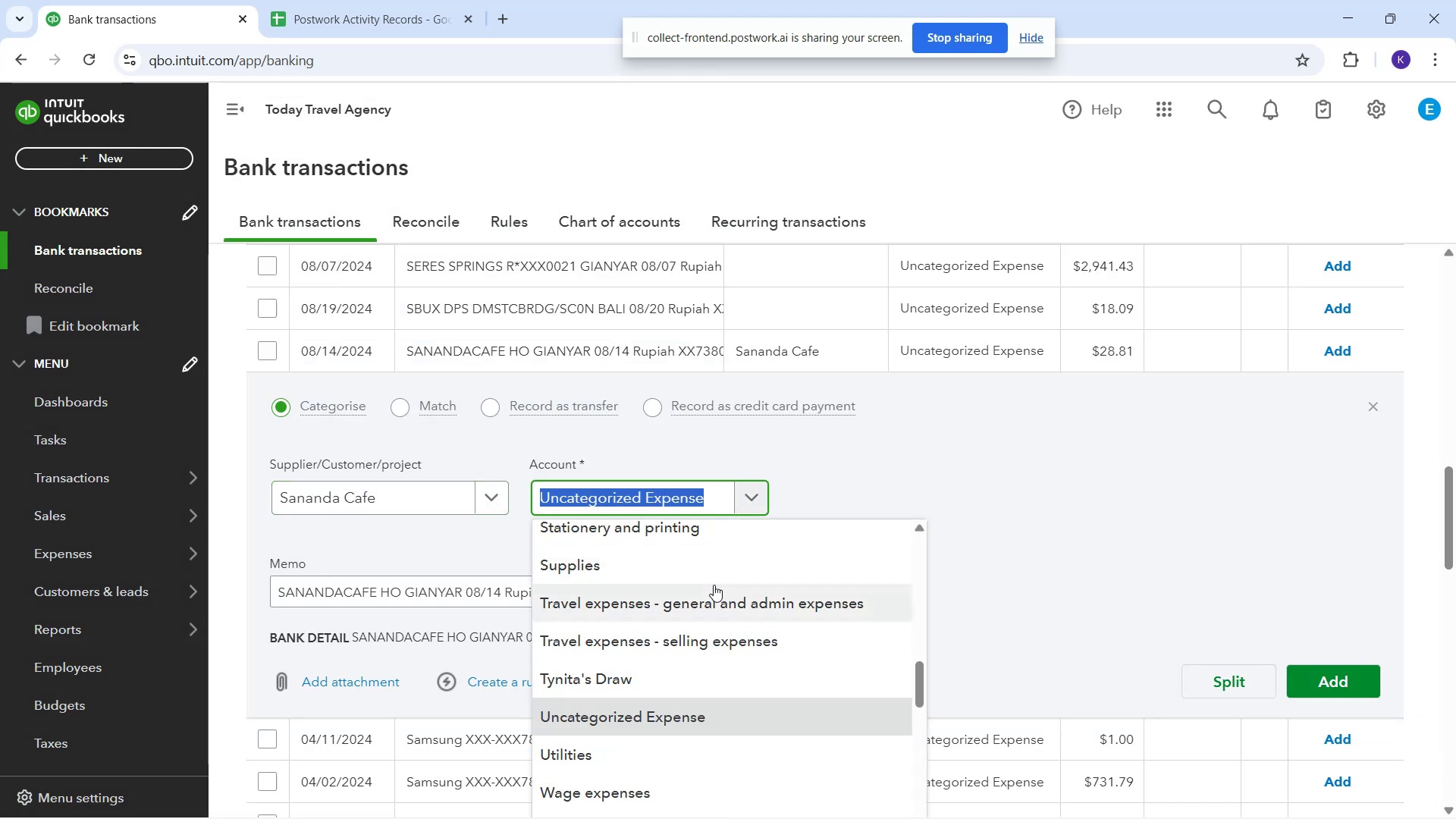 
type(meal)
 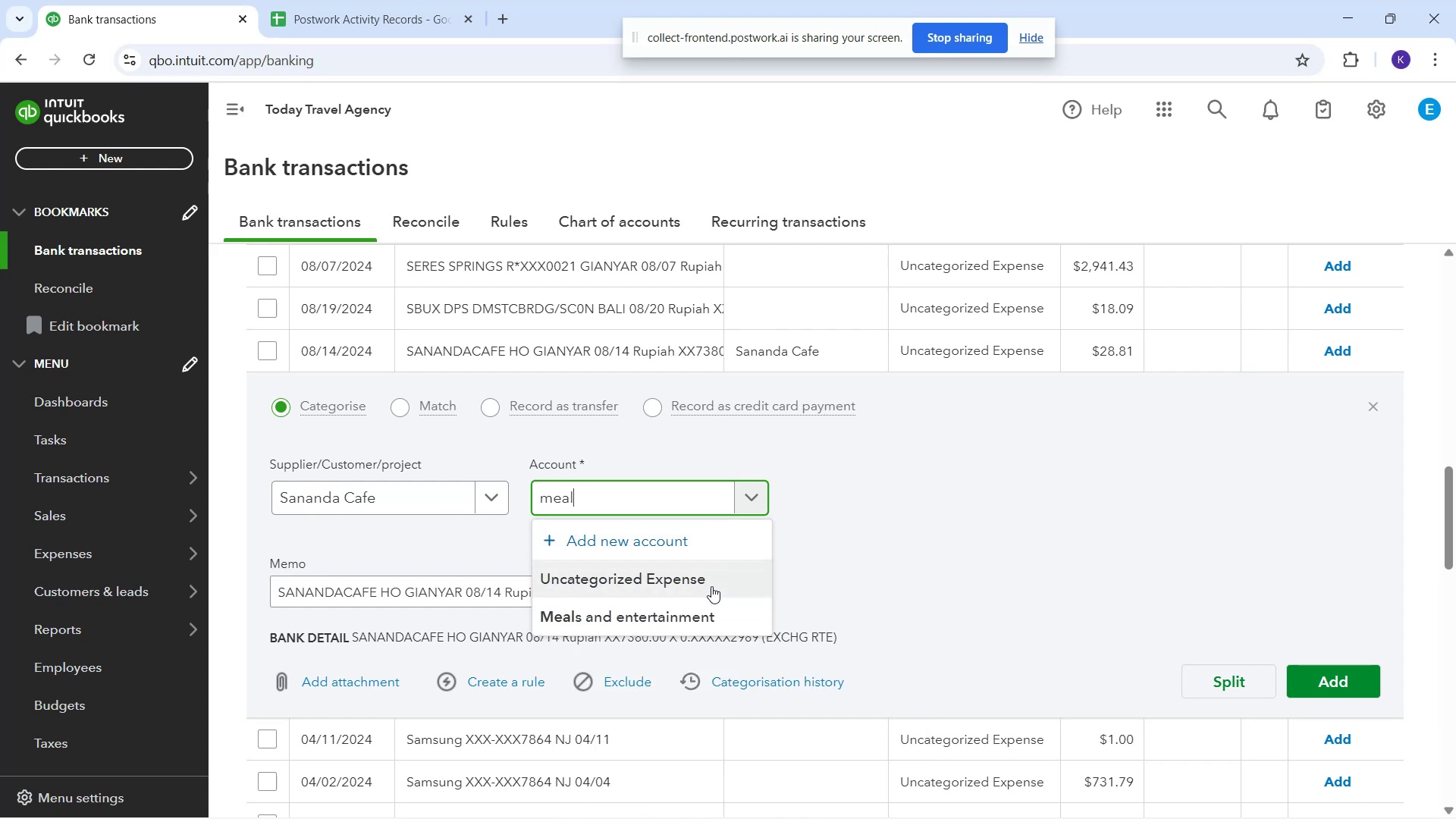 
left_click([718, 621])
 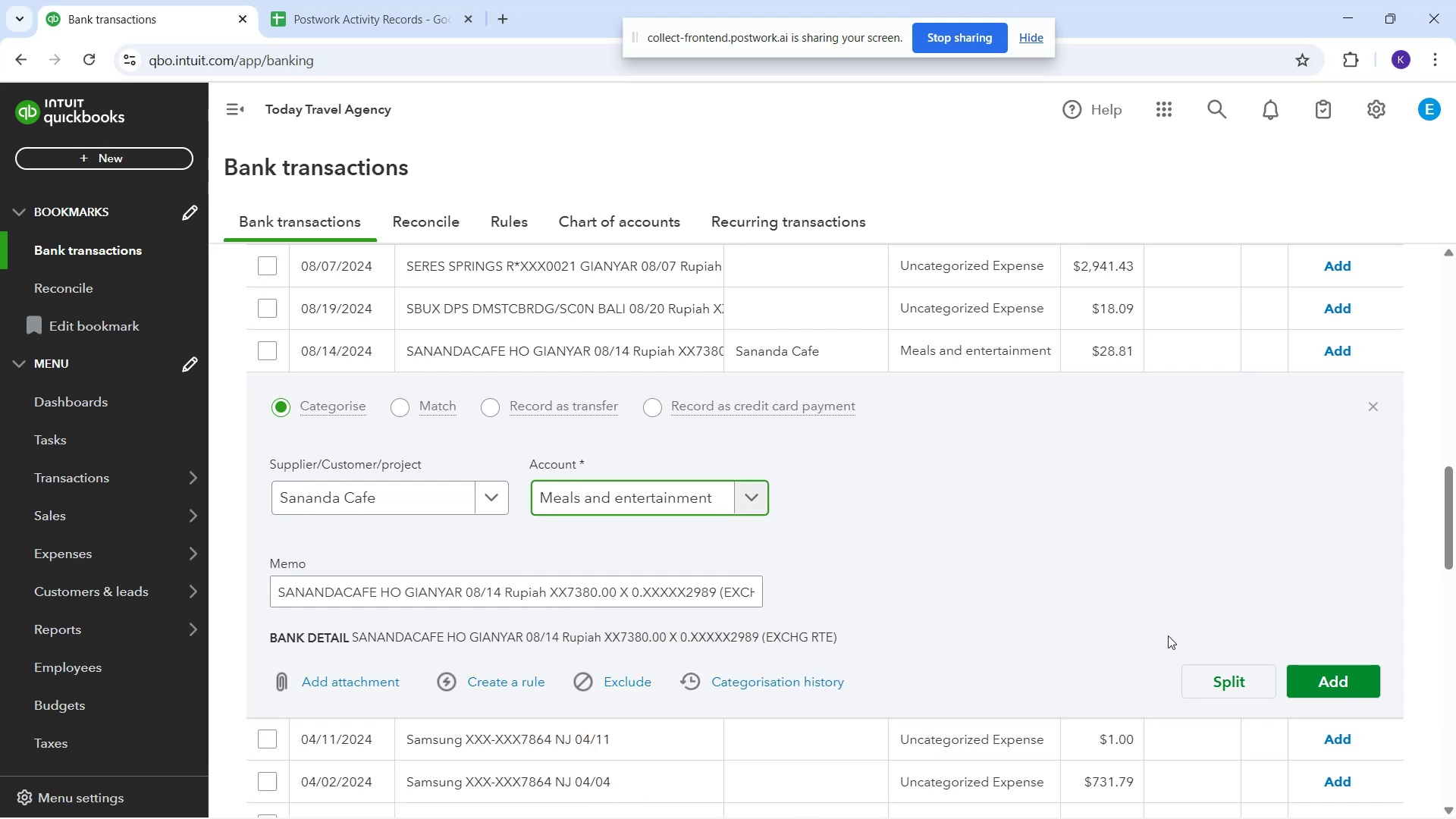 
left_click([1313, 687])
 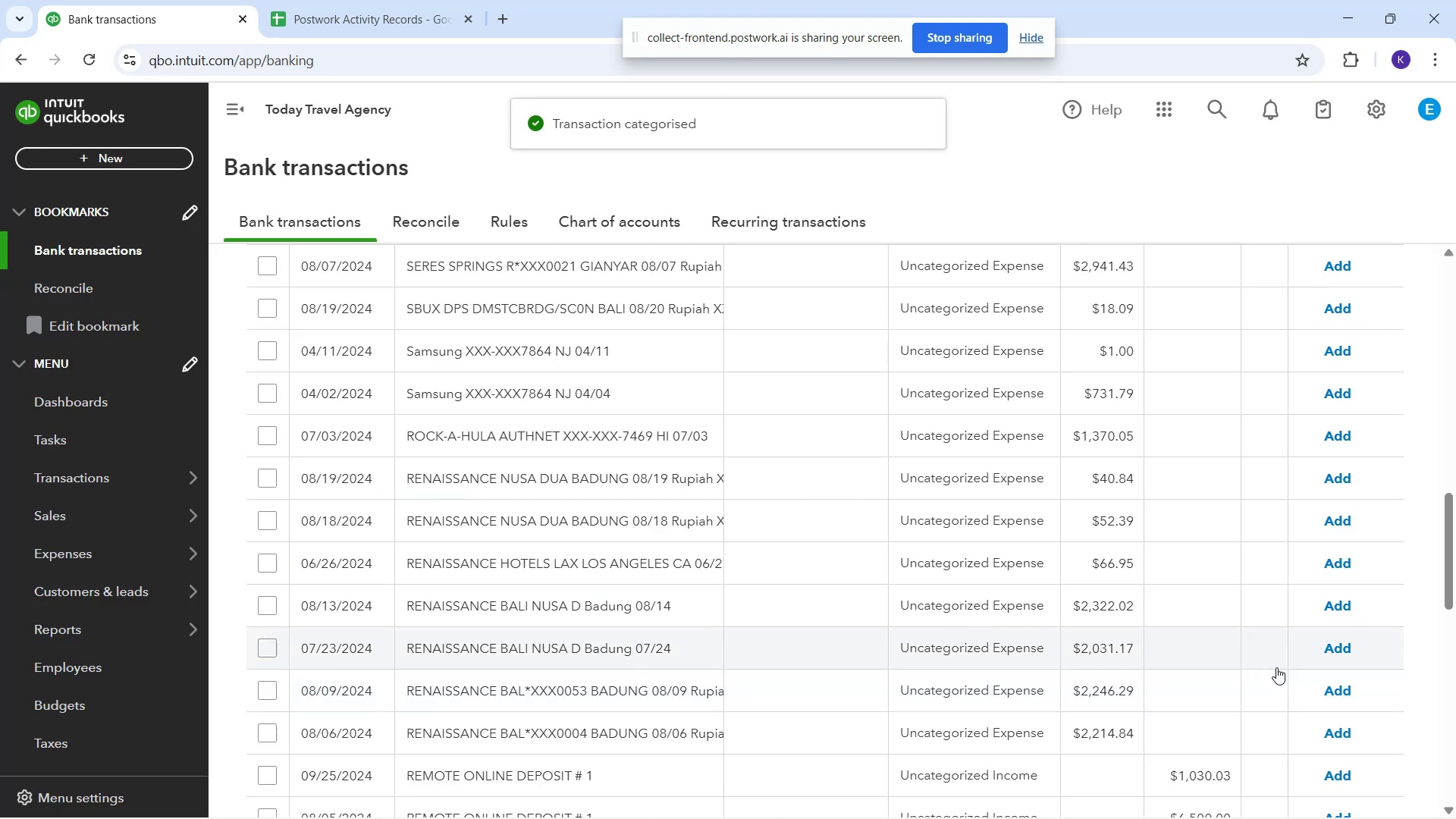 
scroll: coordinate [739, 527], scroll_direction: down, amount: 1.0
 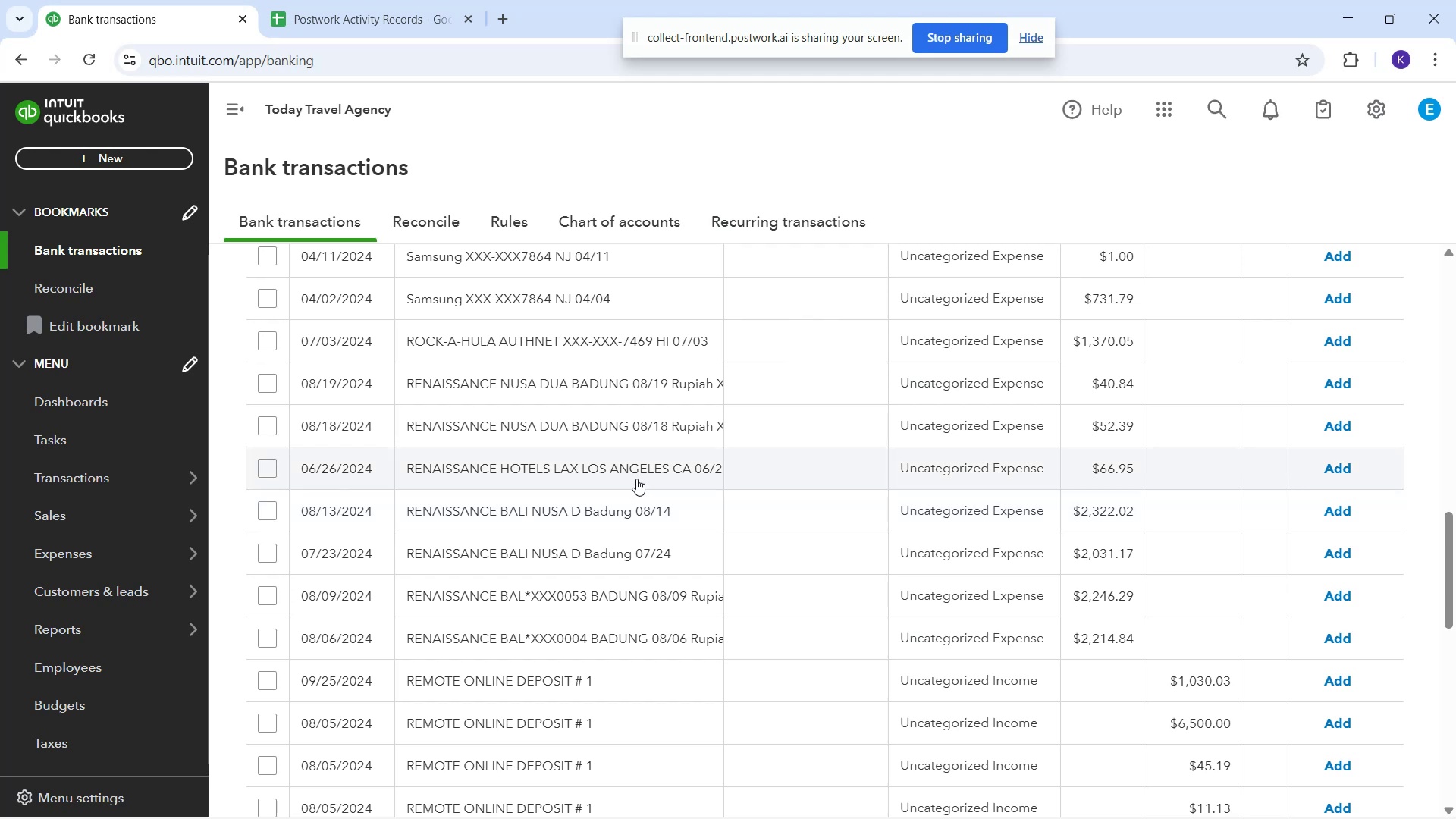 
wait(13.35)
 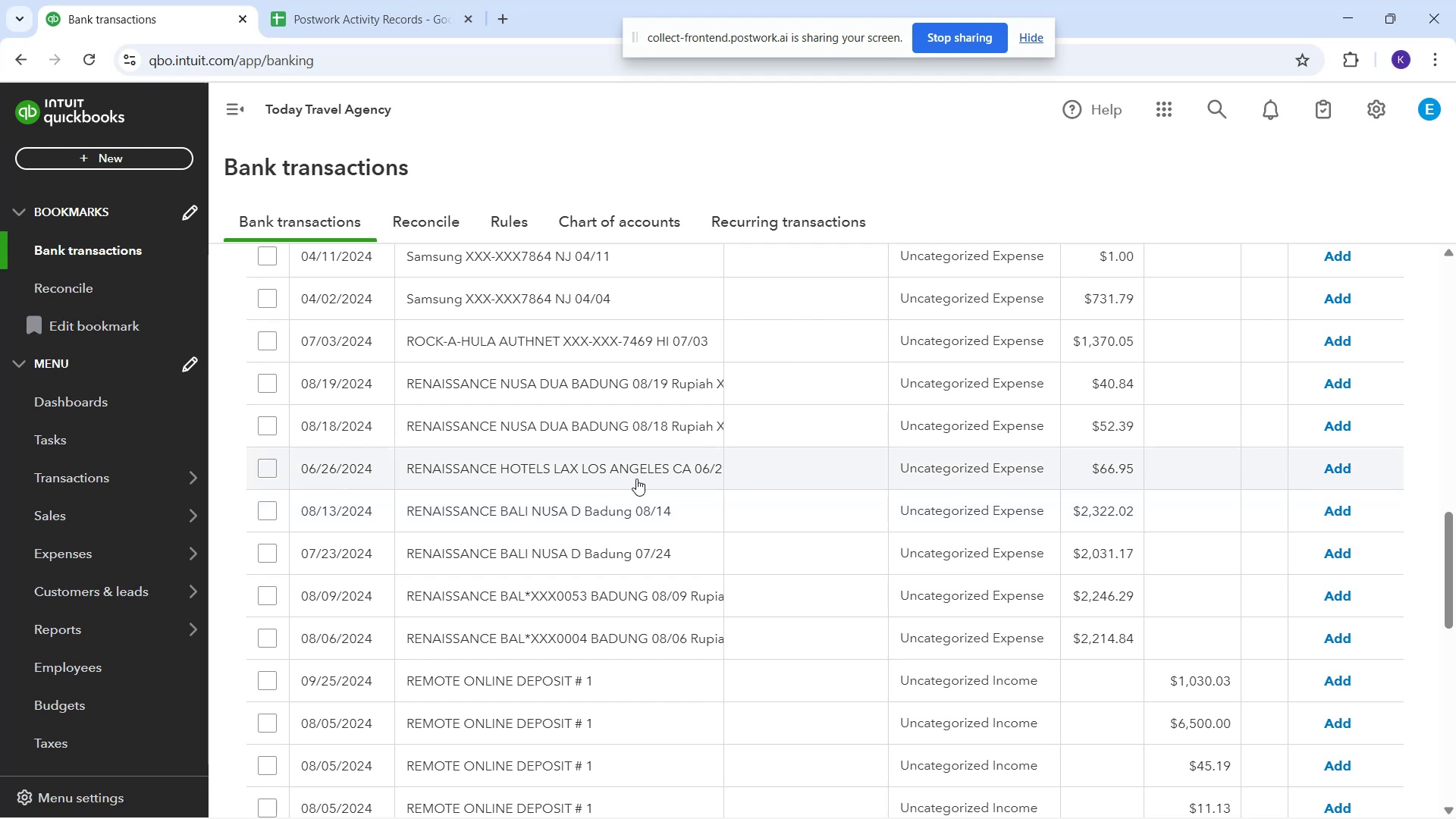 
left_click([573, 372])
 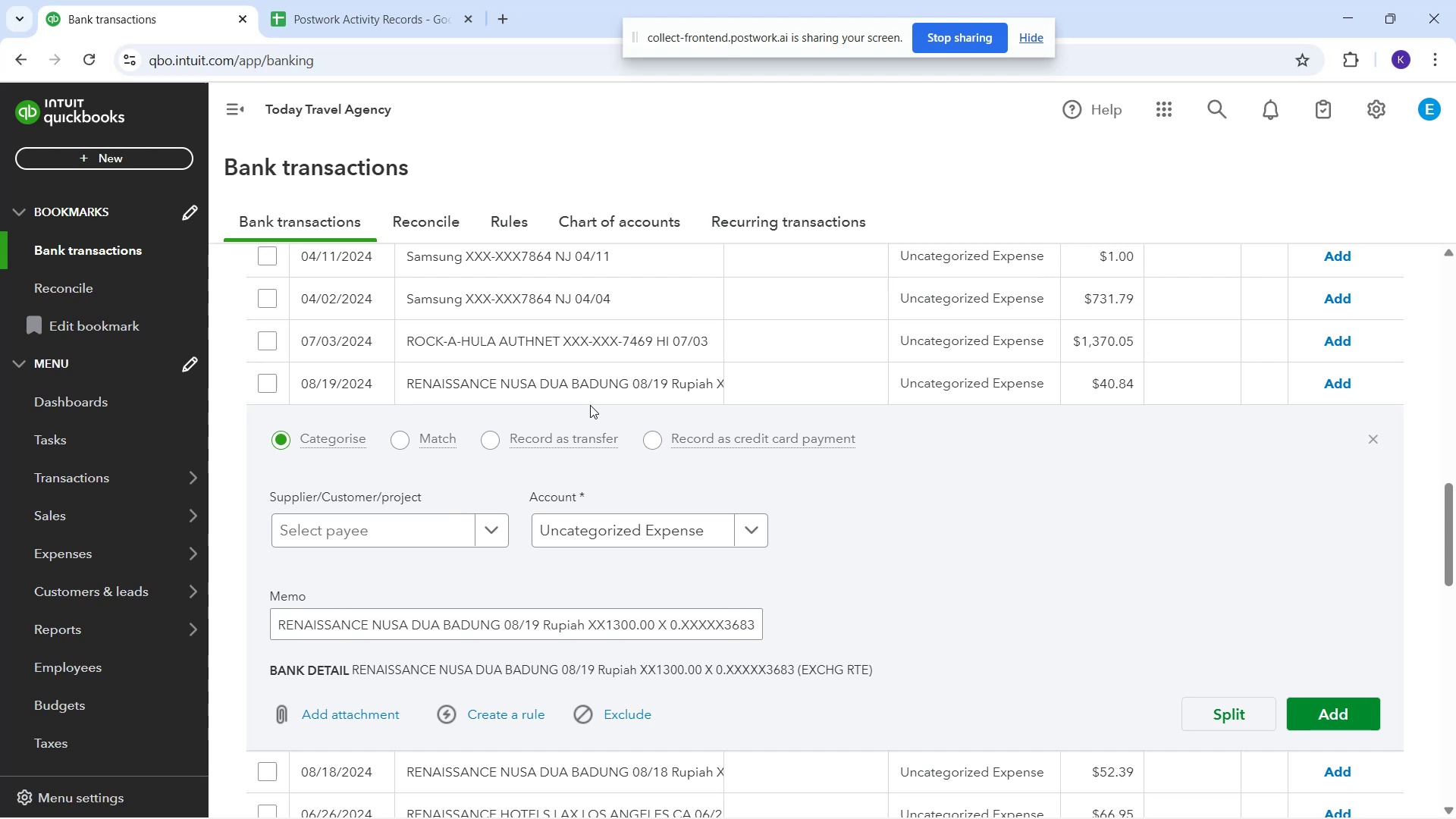 
wait(15.65)
 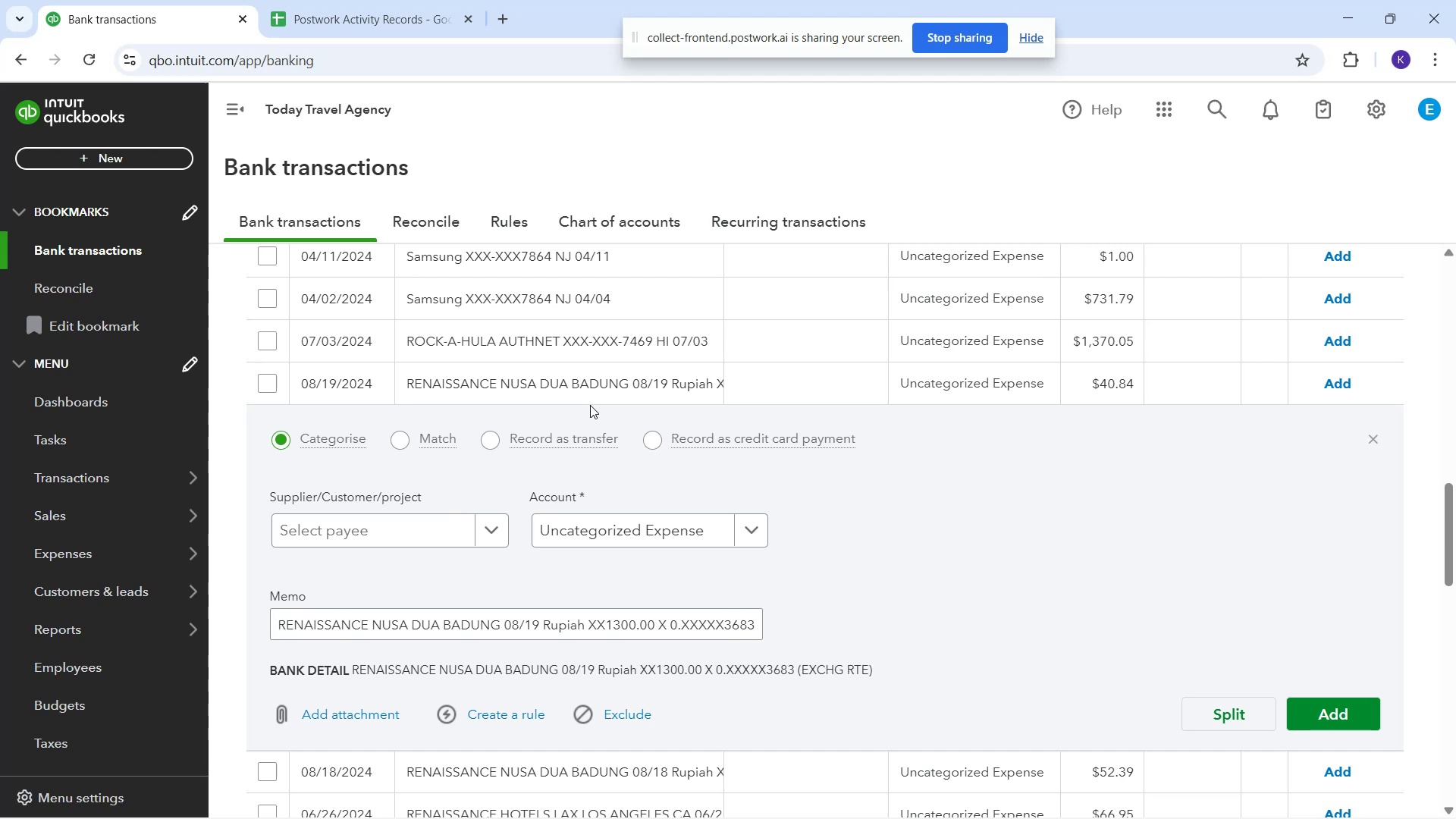 
mouse_move([568, 511])
 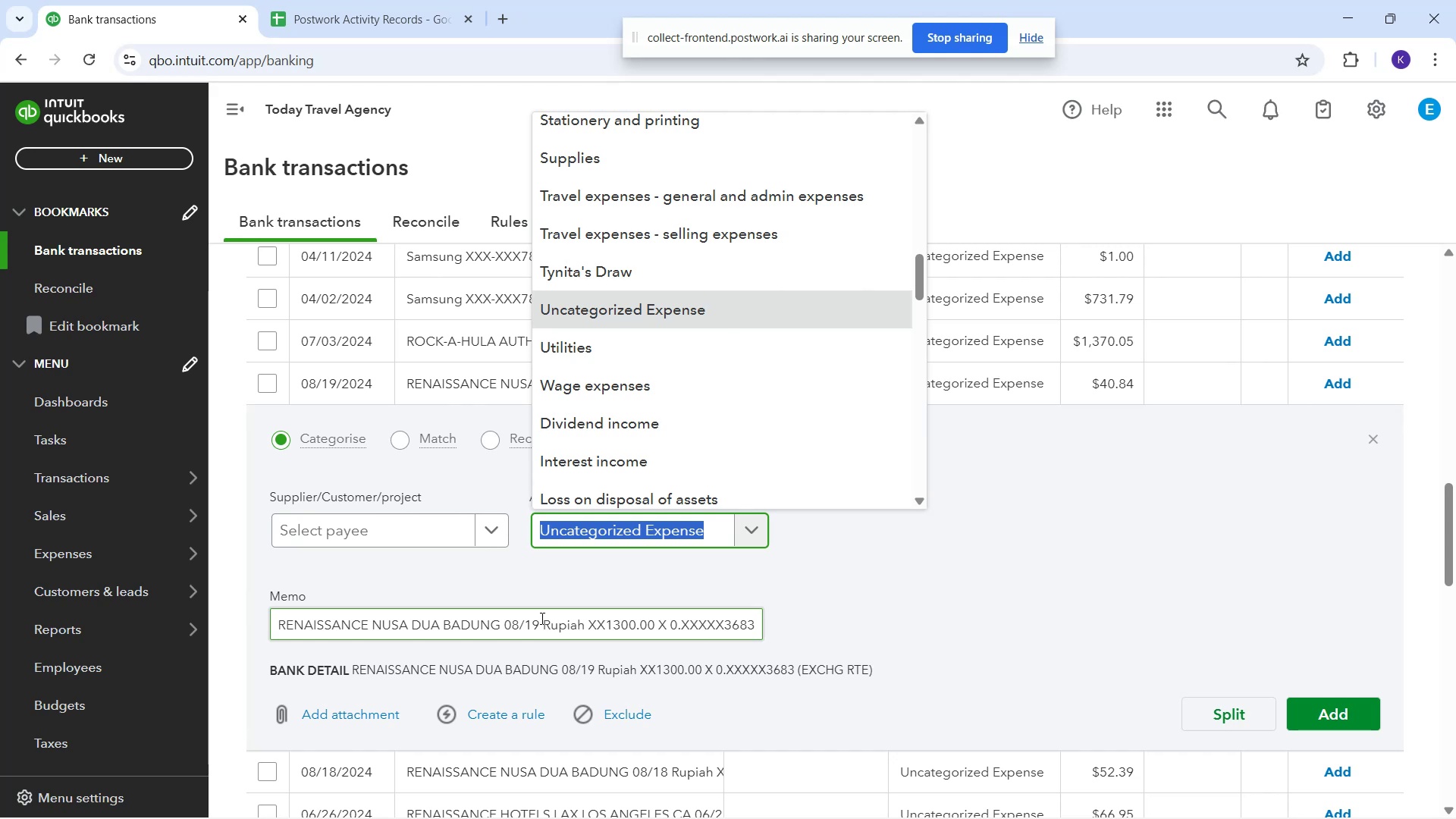 
wait(16.19)
 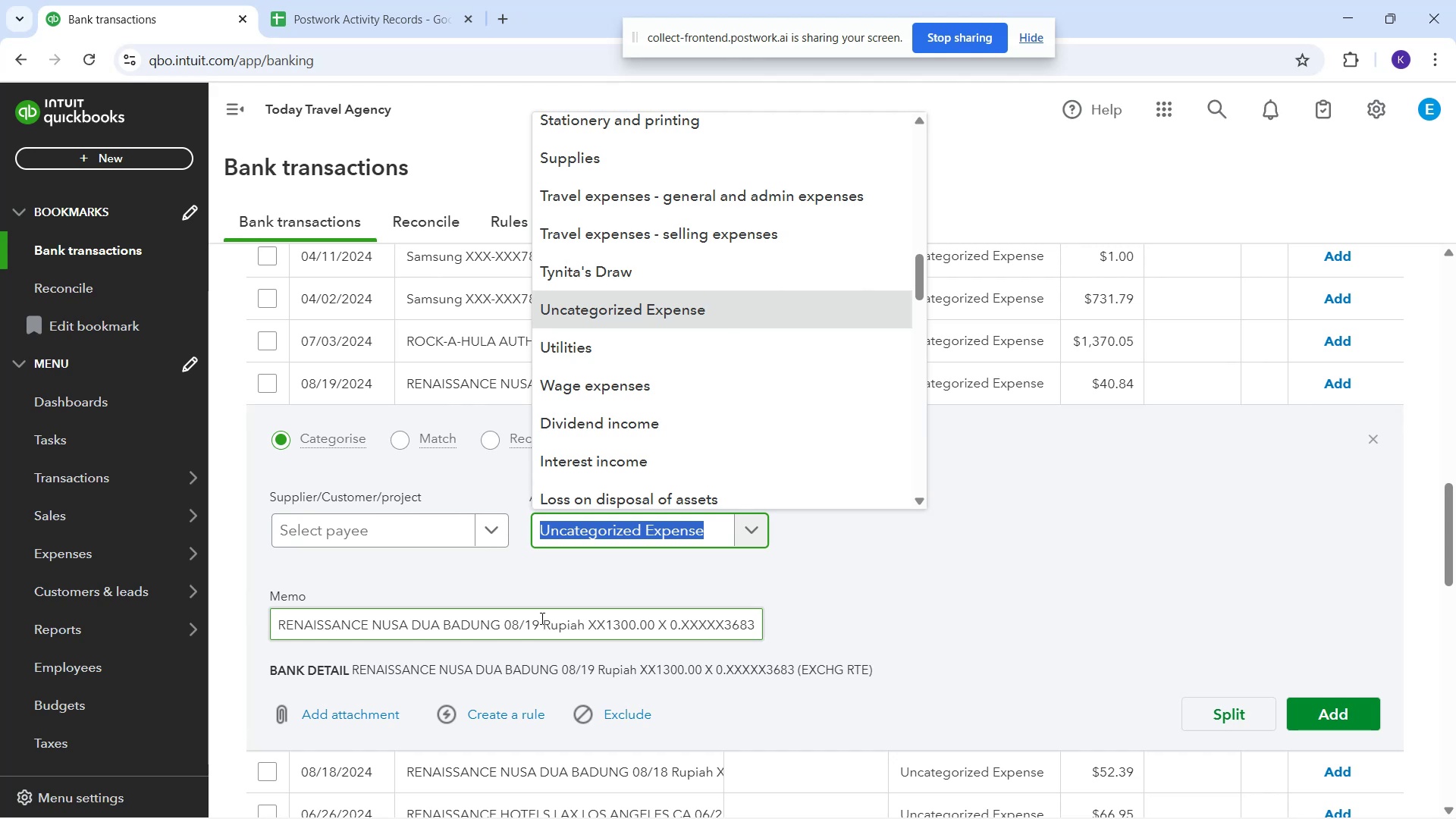 
left_click_drag(start_coordinate=[403, 382], to_coordinate=[752, 378])
 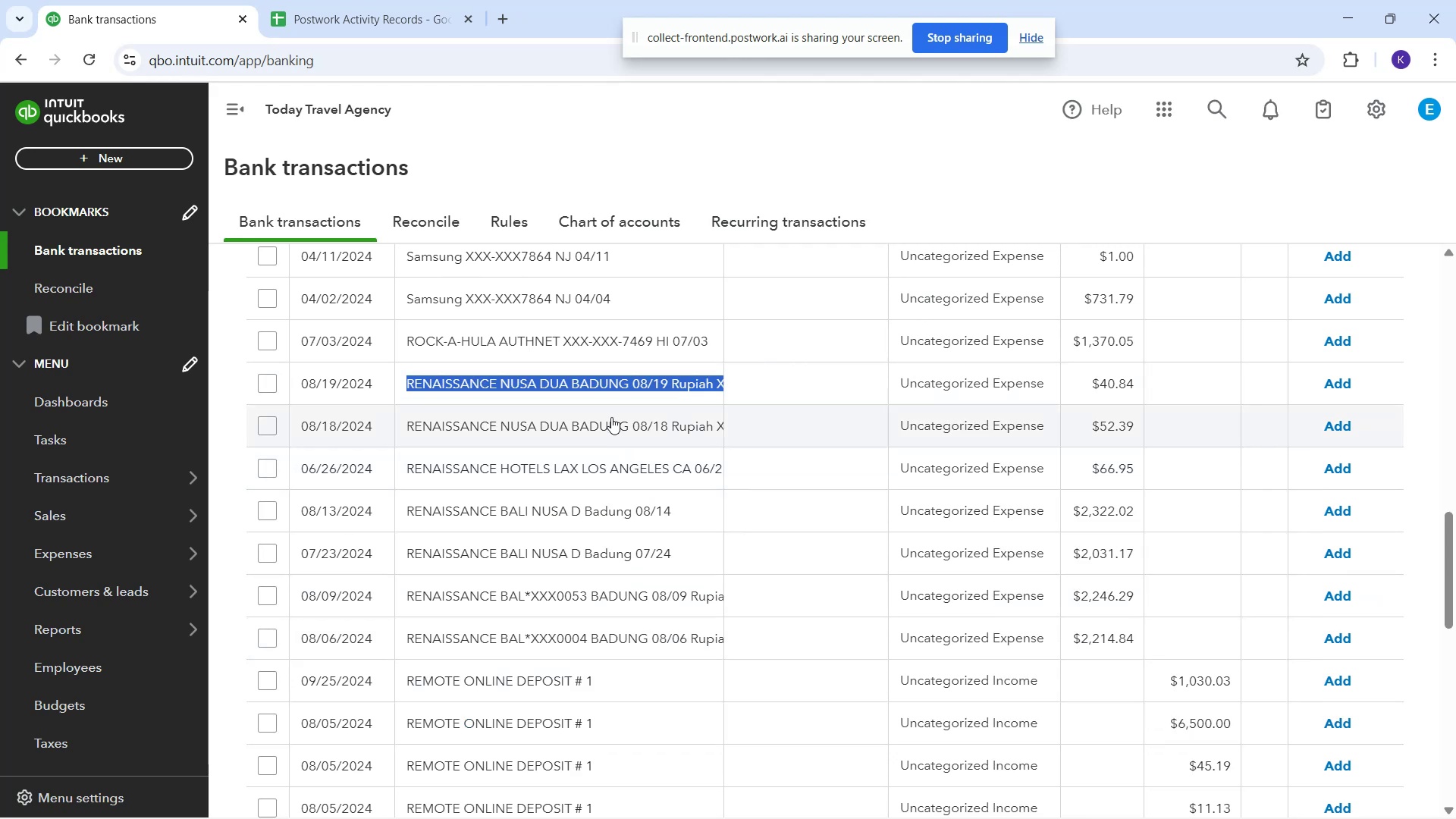 
left_click([604, 393])
 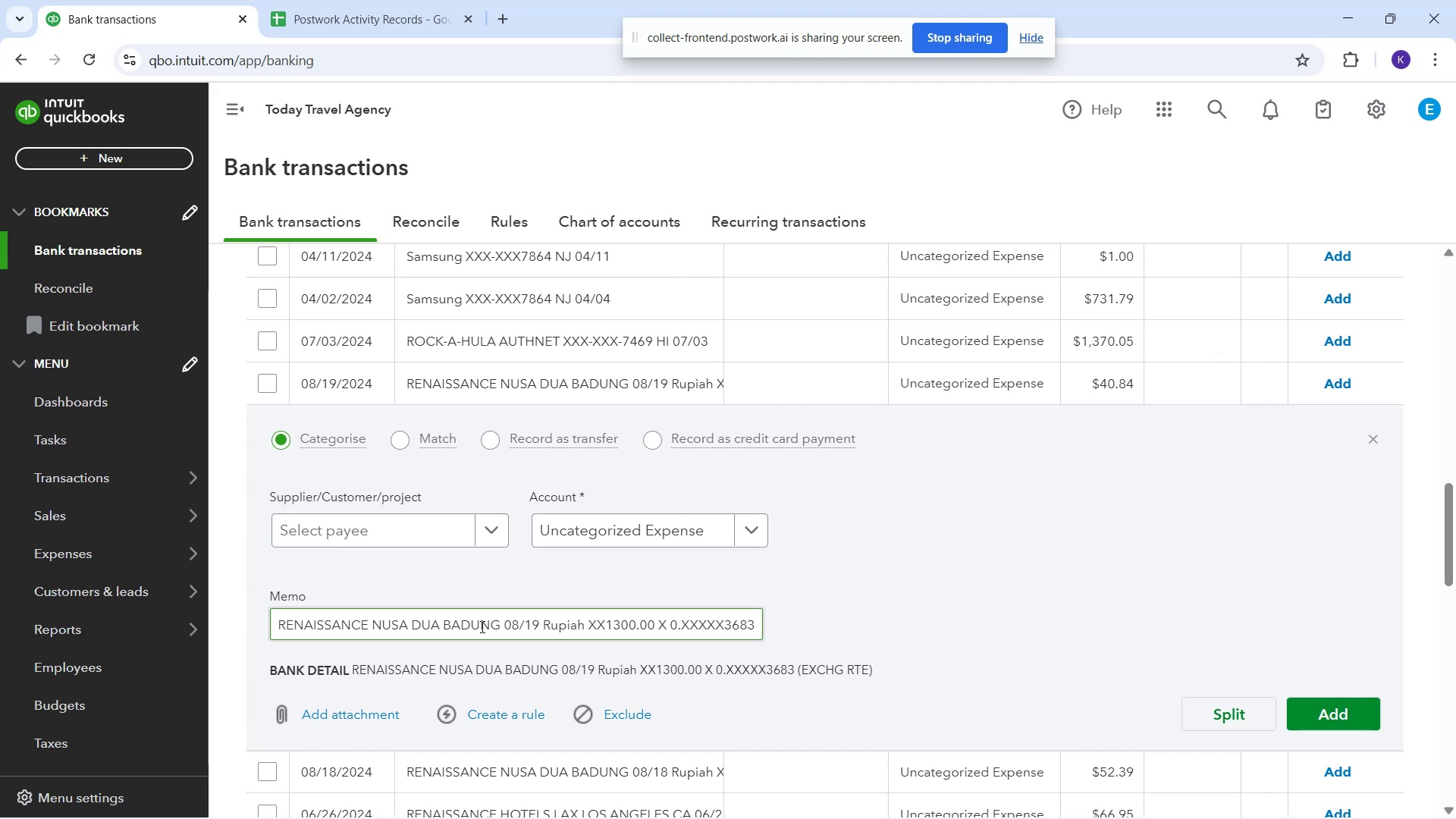 
wait(27.9)
 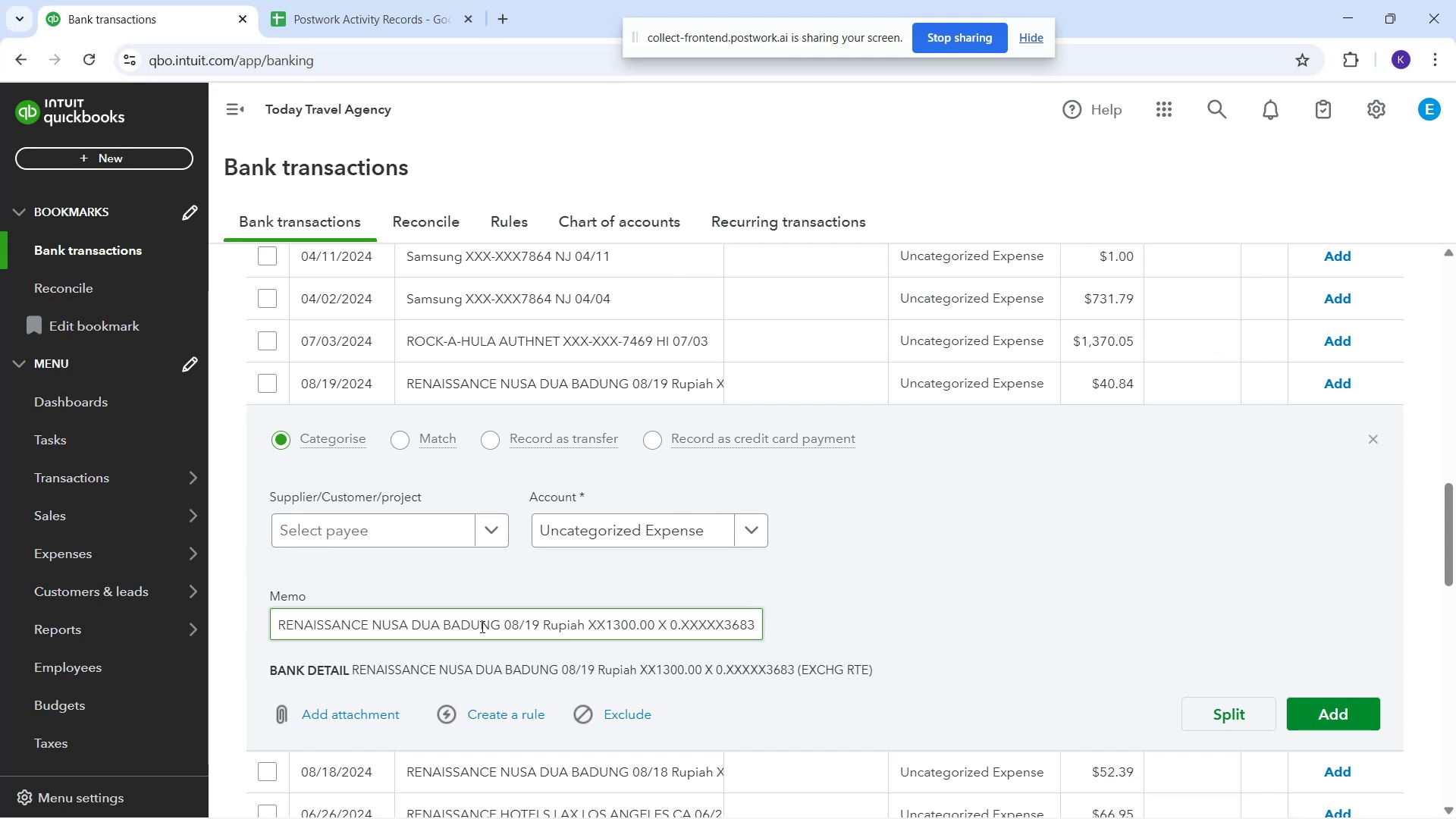 
scroll: coordinate [720, 582], scroll_direction: down, amount: 3.0
 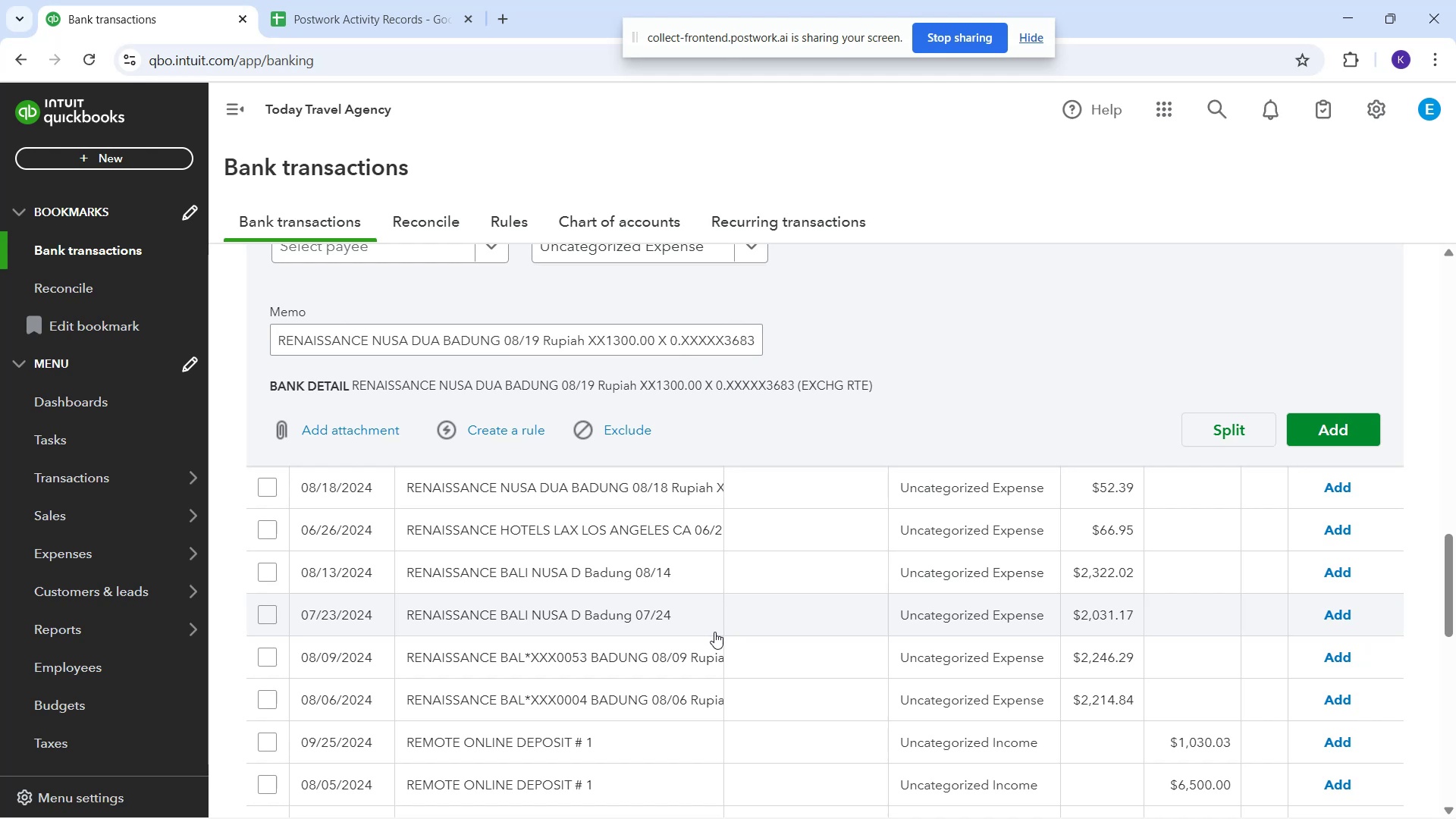 
wait(15.58)
 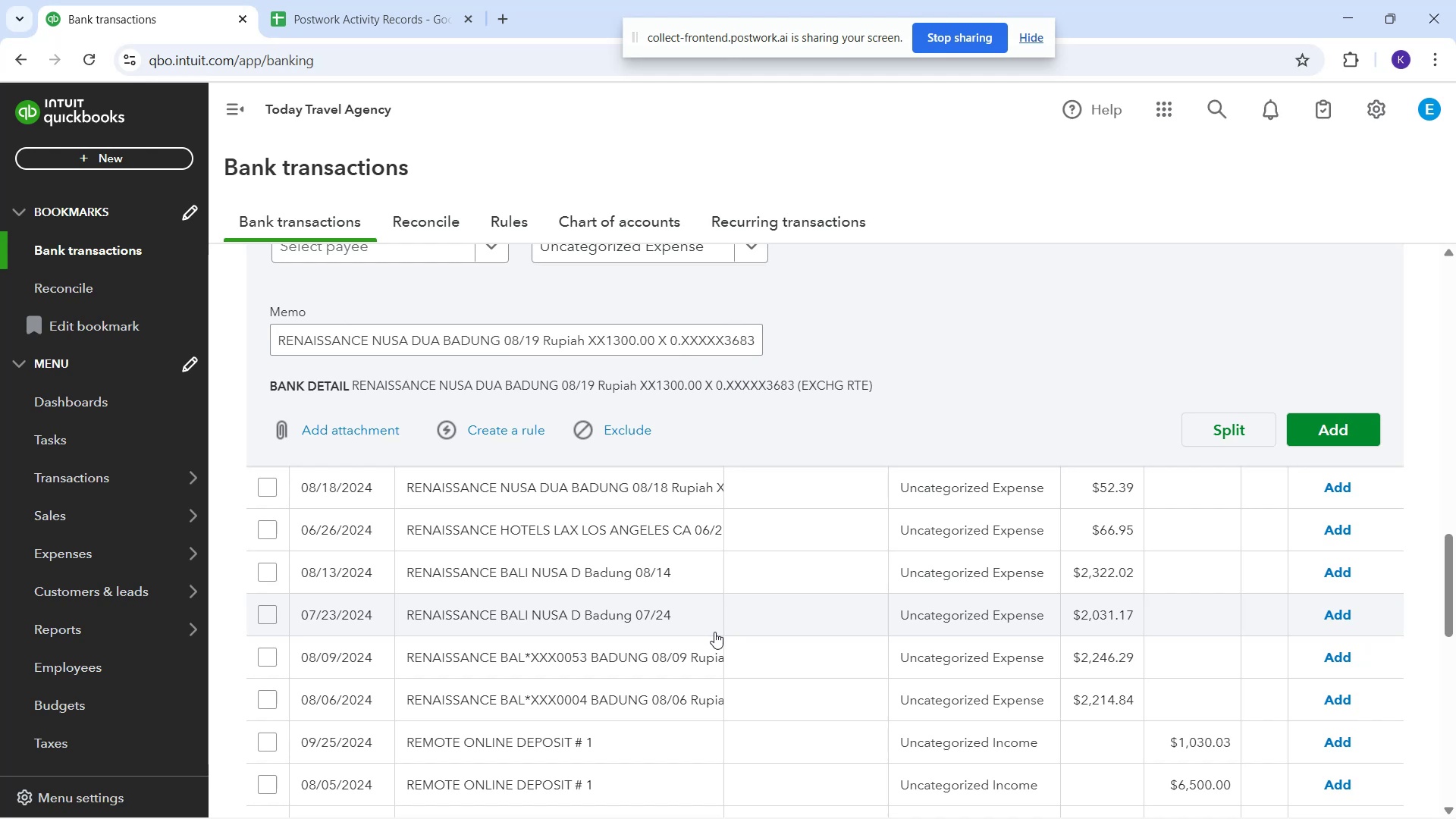 
scroll: coordinate [648, 596], scroll_direction: up, amount: 4.0
 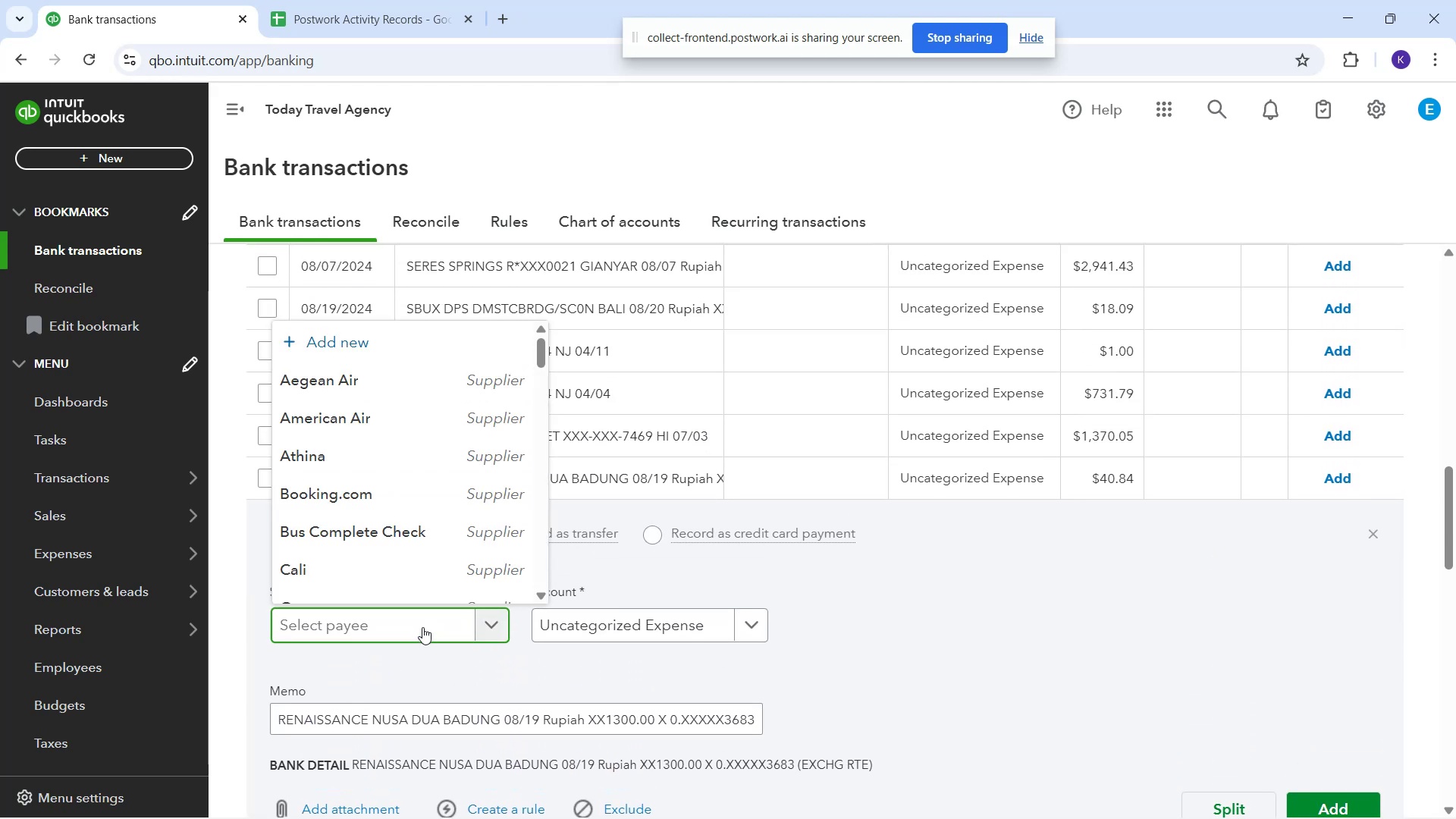 
type(Renaisa)
key(Backspace)
type(sance)
 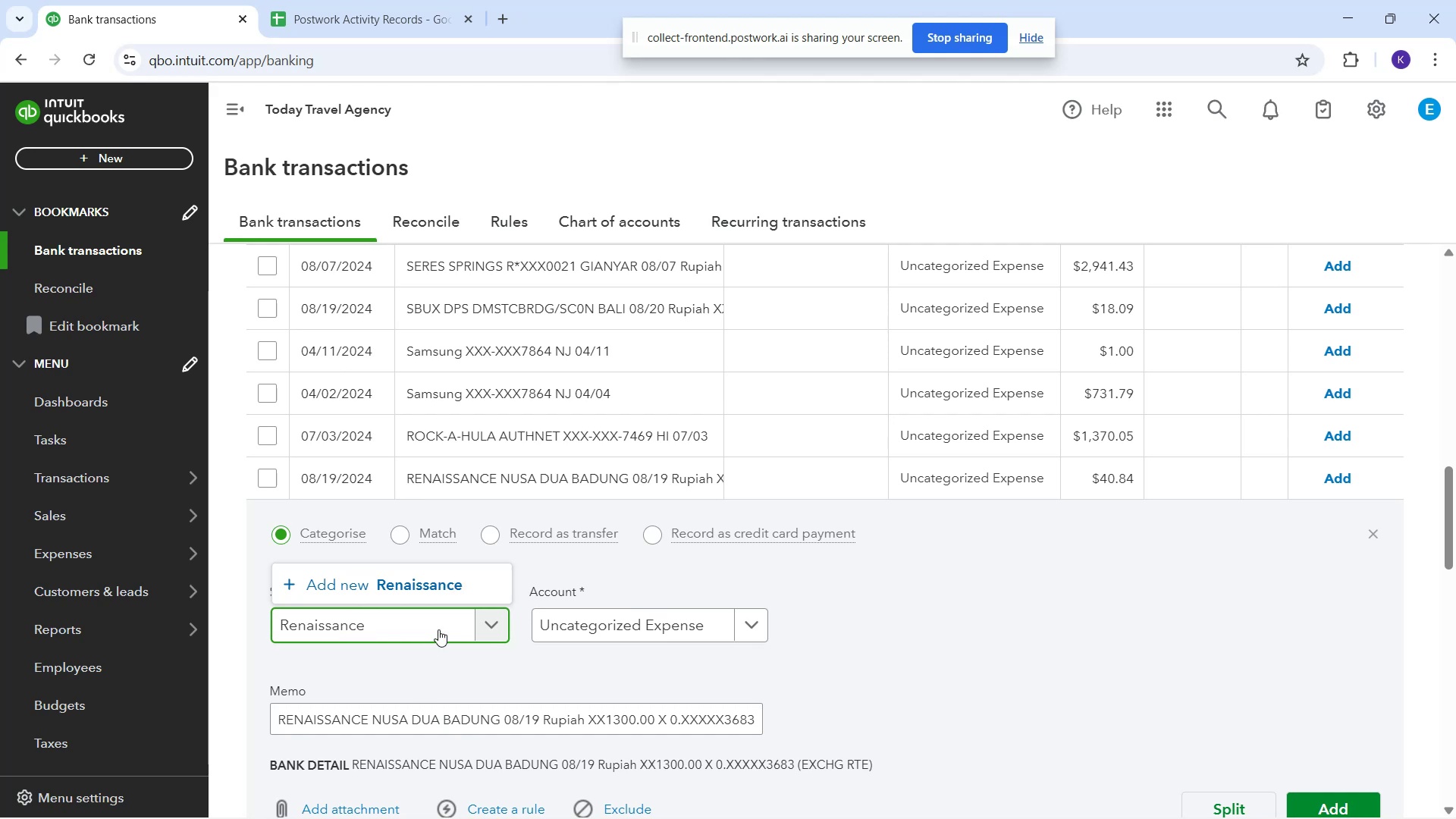 
left_click([456, 585])
 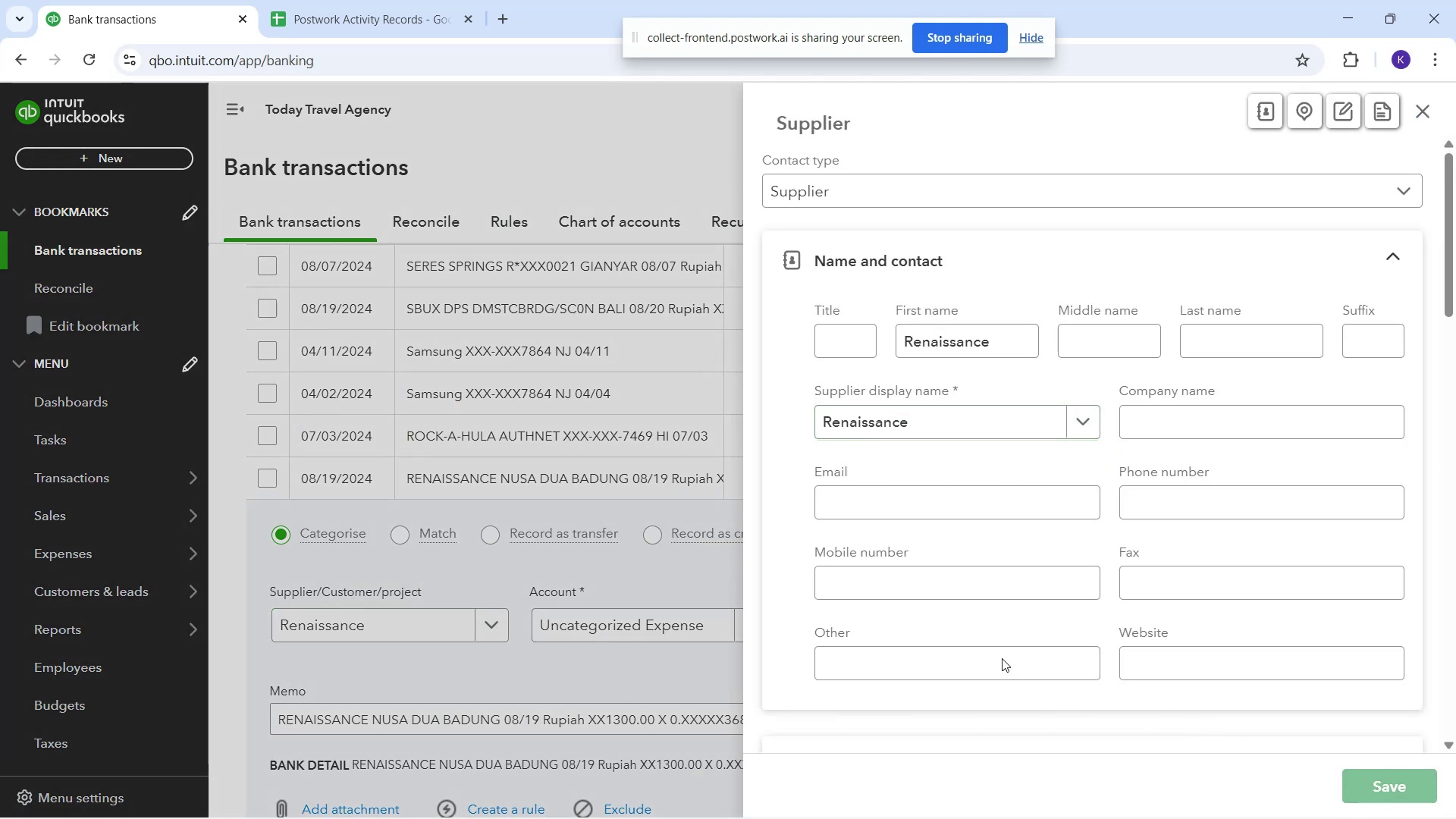 
left_click([704, 620])
 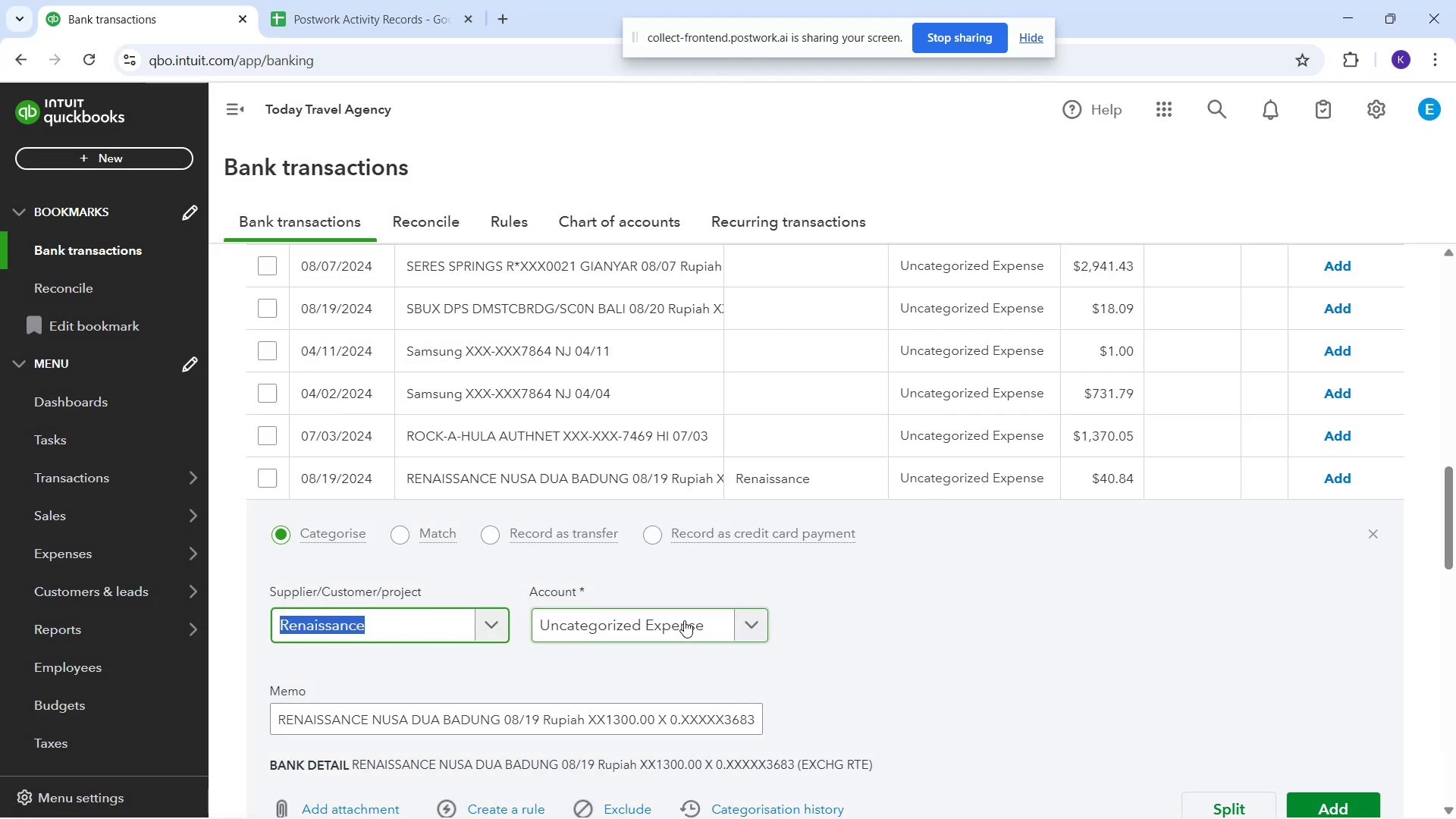 
left_click([658, 624])
 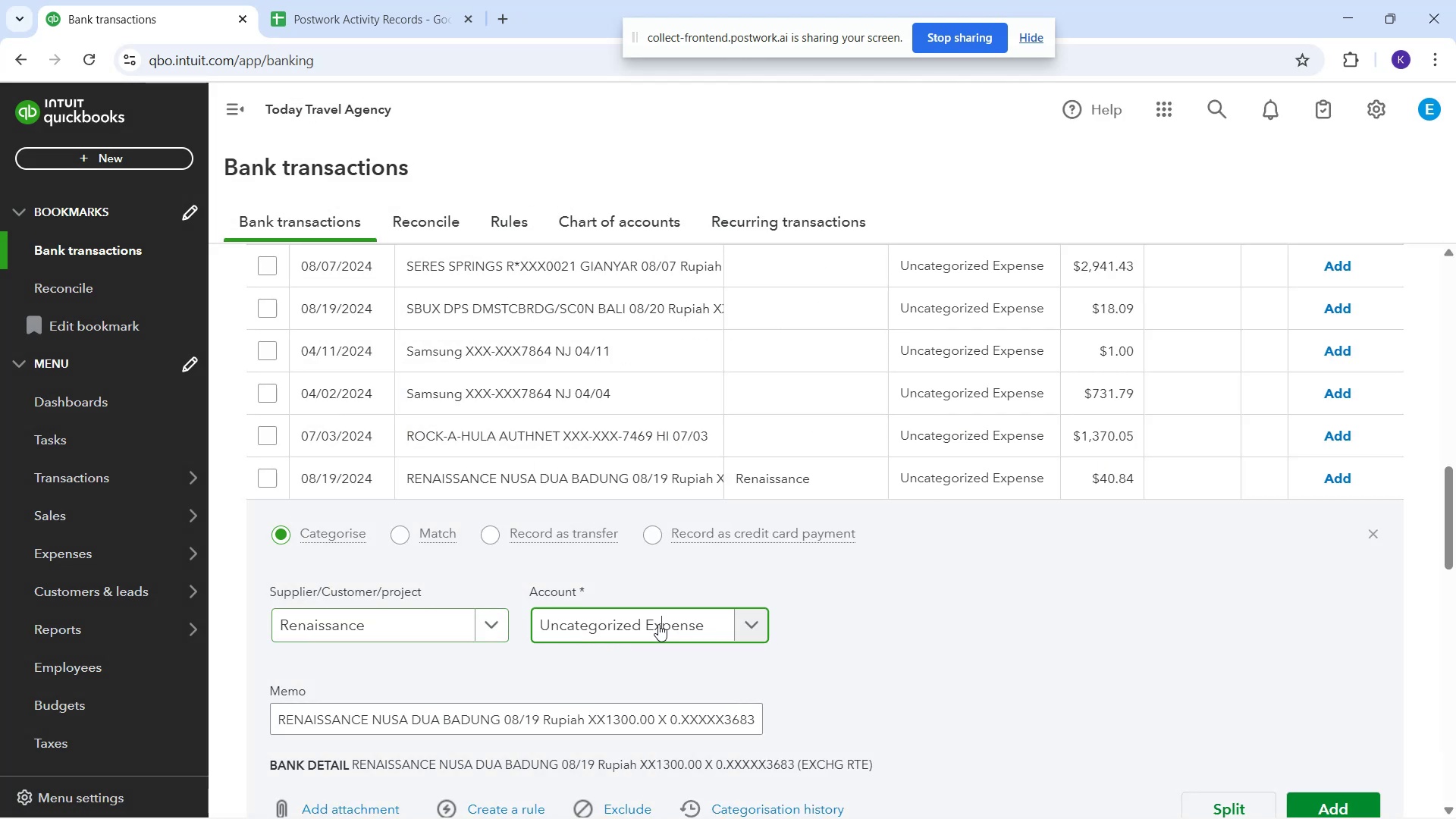 
type(trave)
 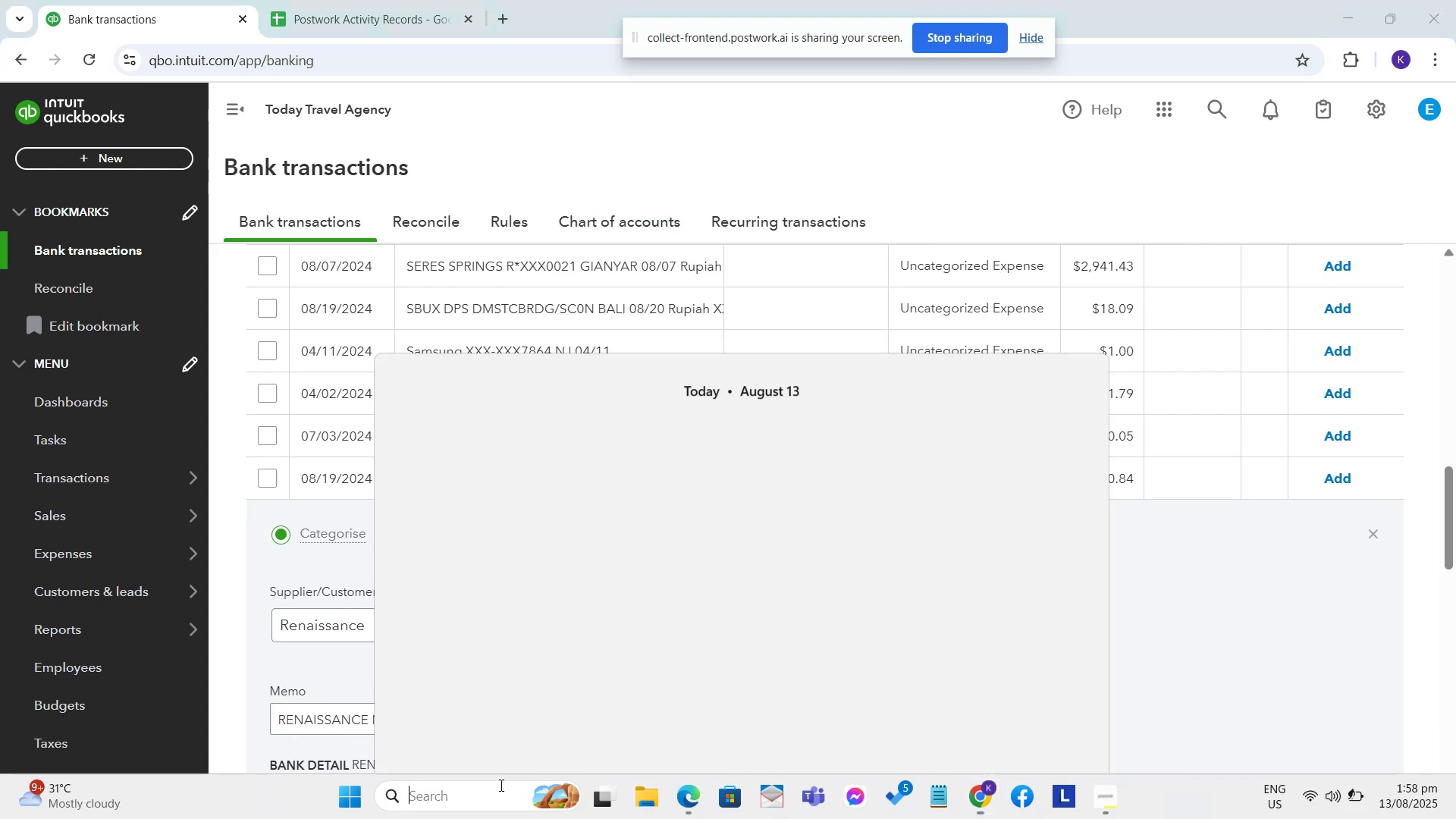 
wait(5.02)
 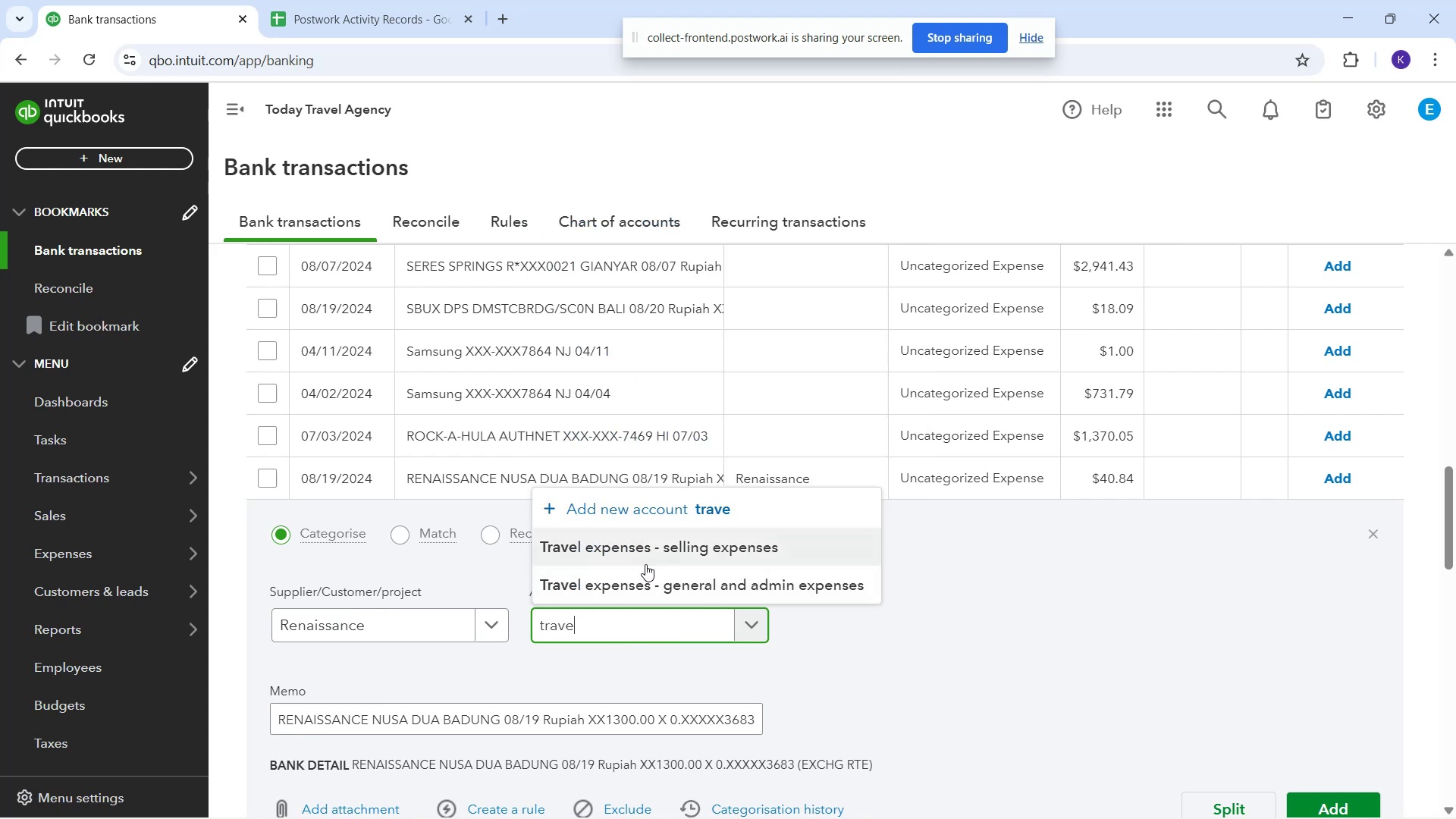 
left_click([349, 666])
 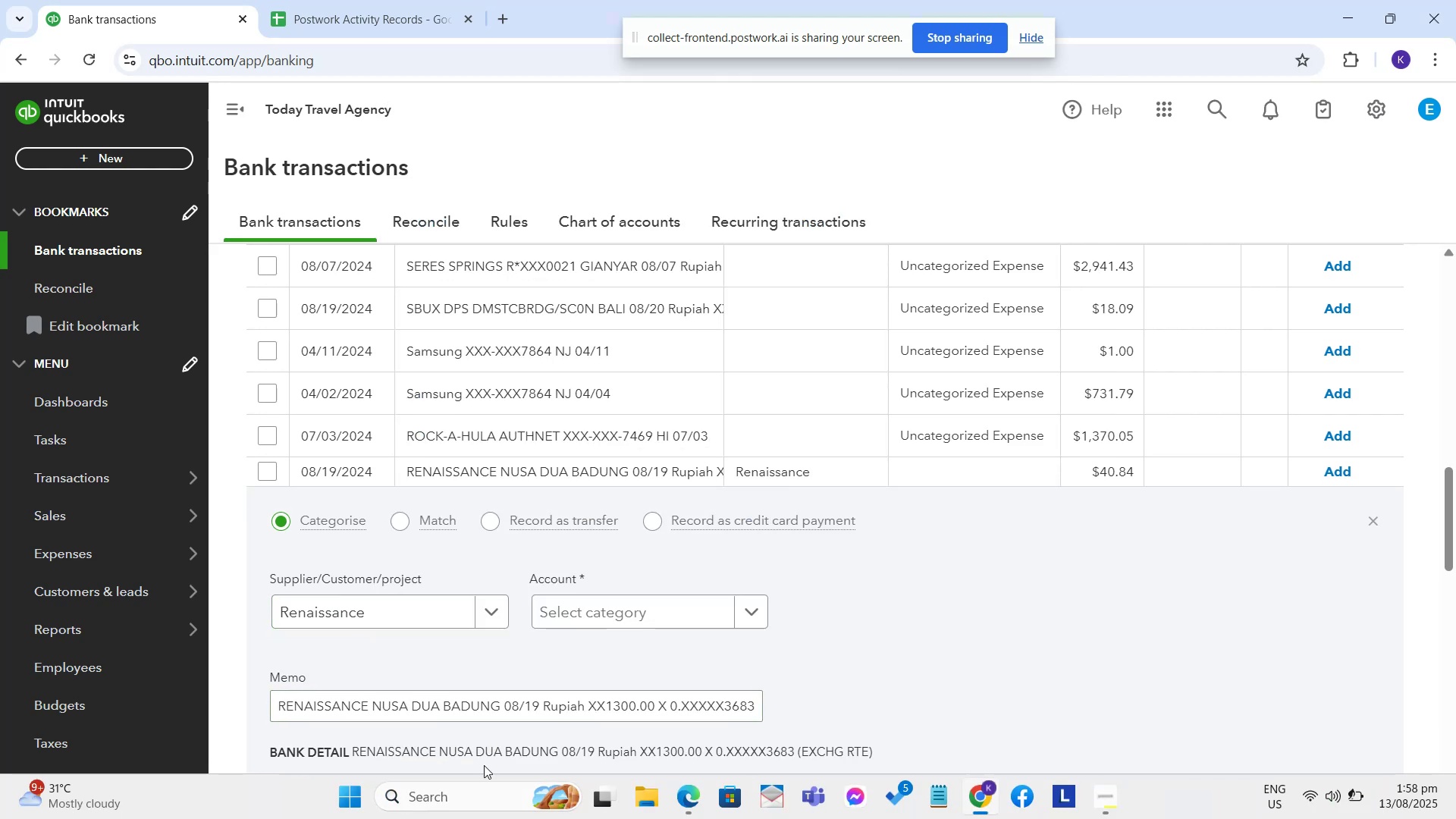 
scroll: coordinate [549, 692], scroll_direction: down, amount: 1.0
 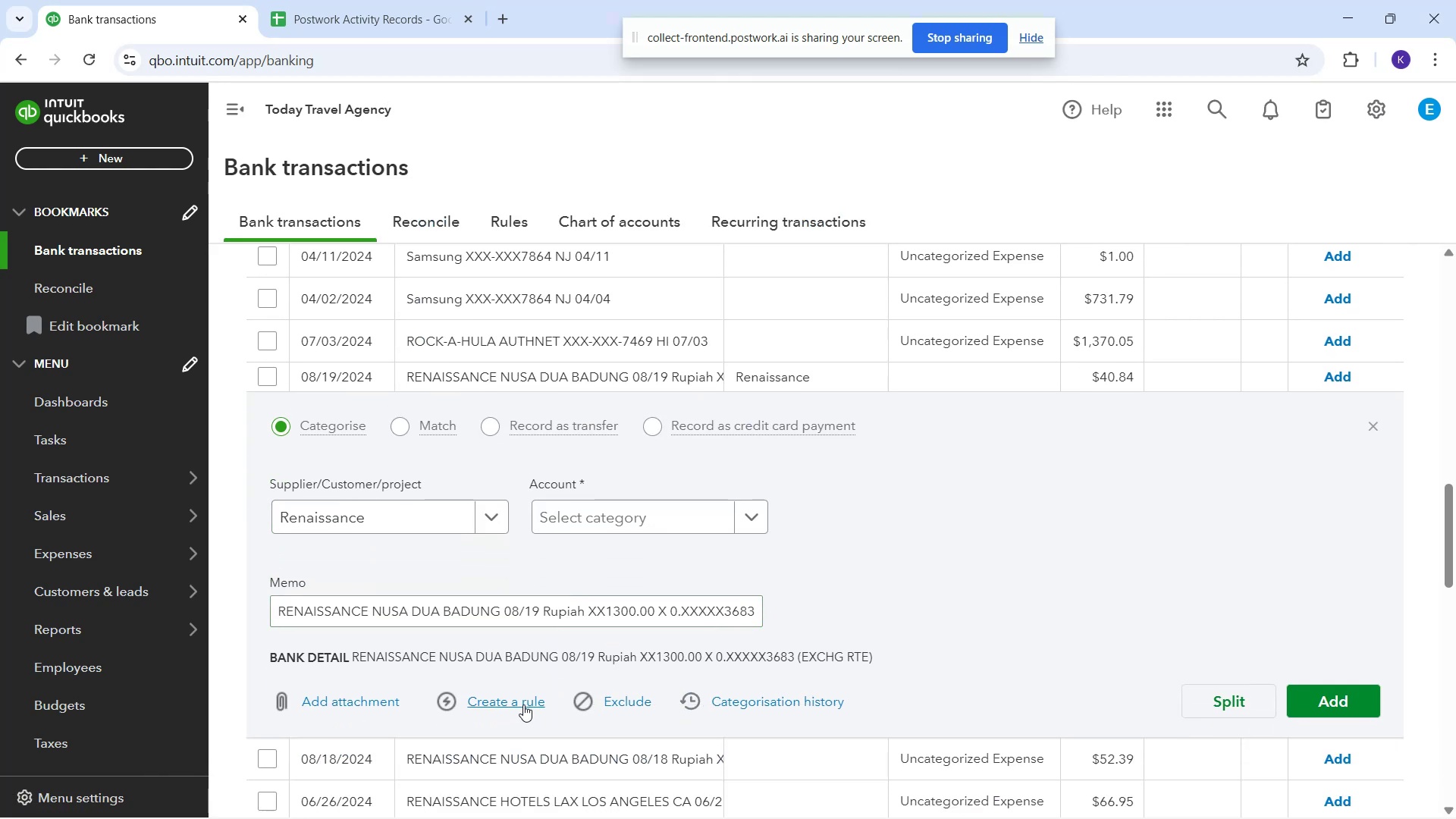 
left_click([517, 696])
 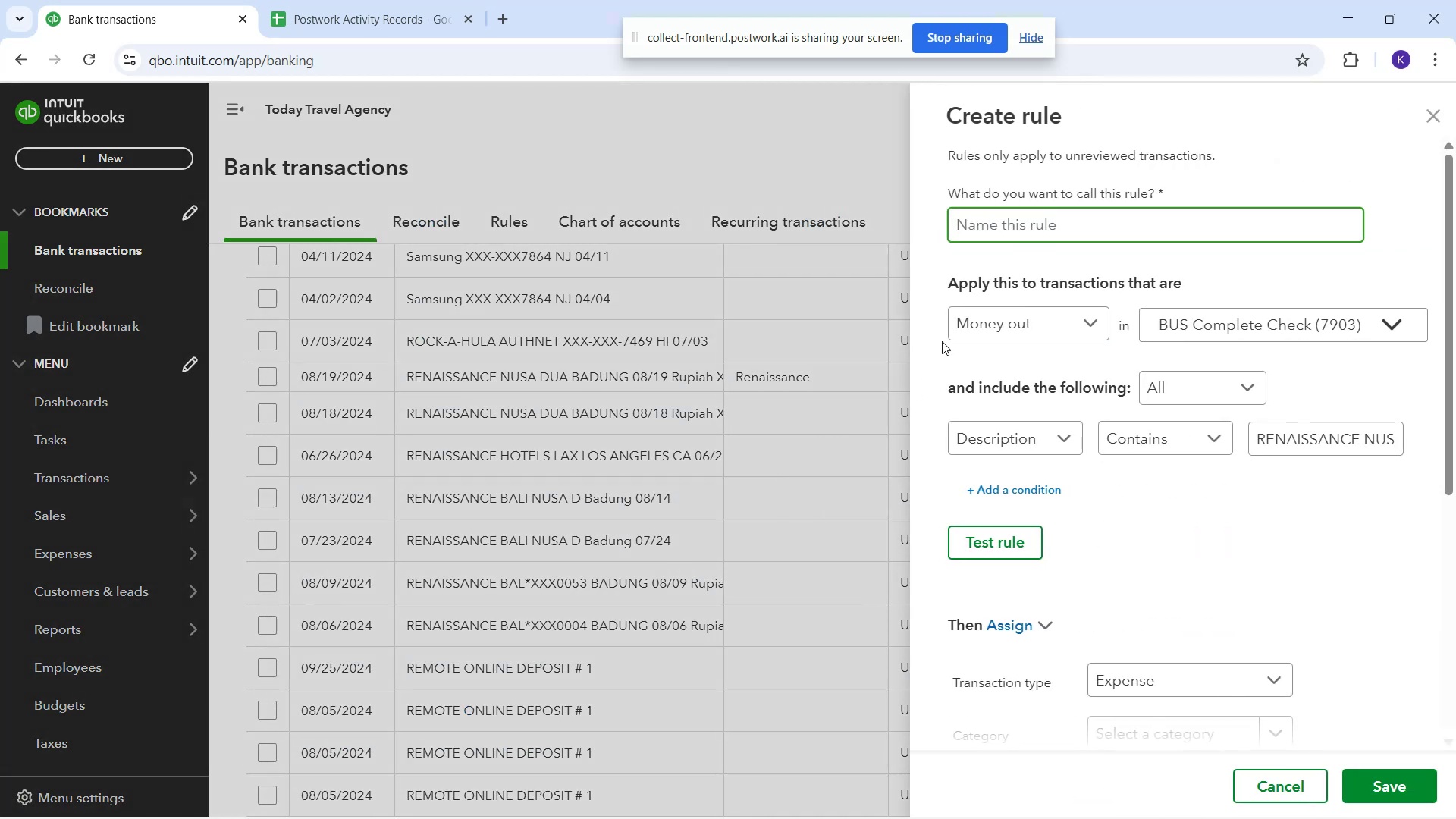 
type(Renaissance)
 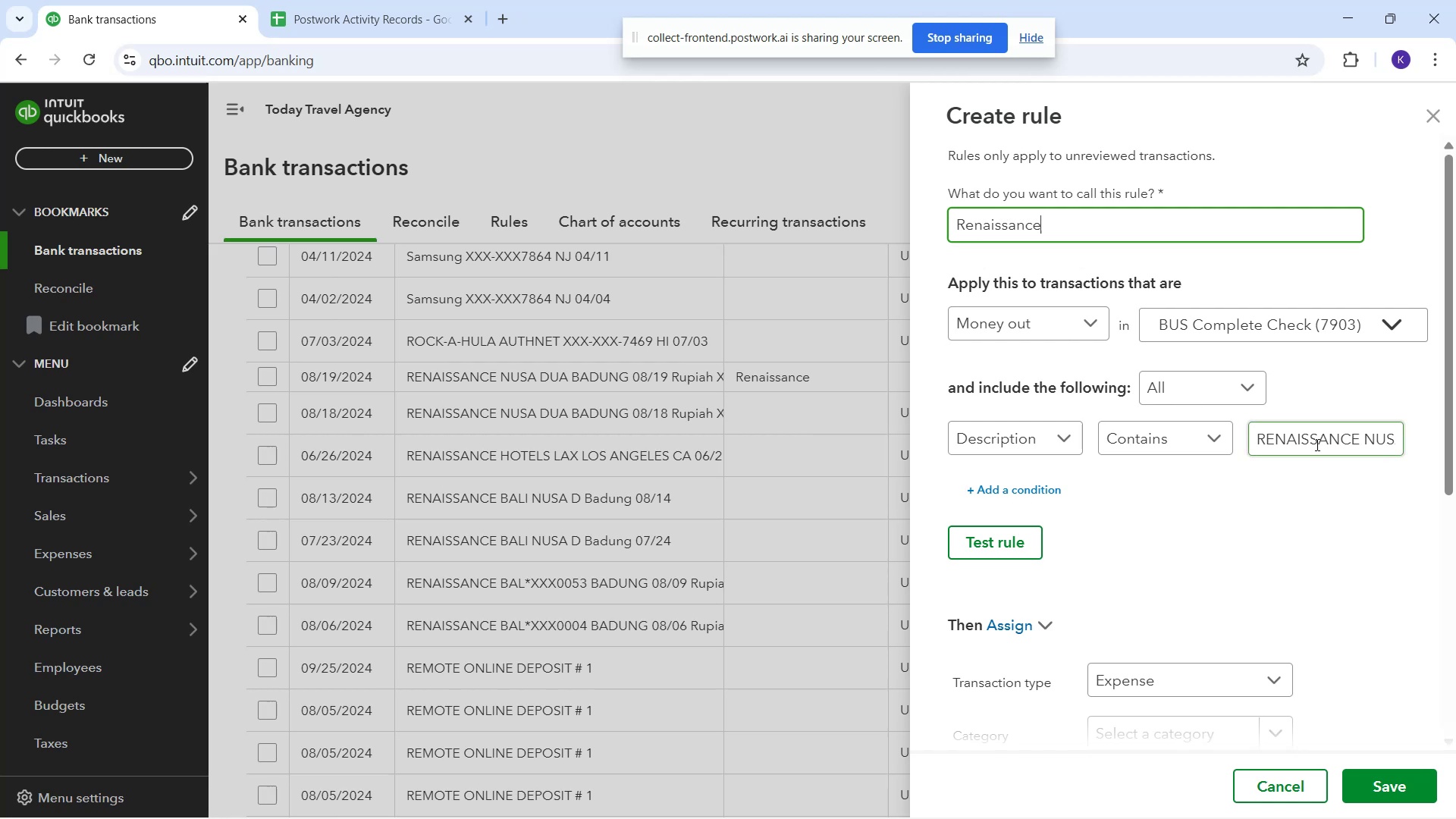 
left_click_drag(start_coordinate=[1357, 436], to_coordinate=[1455, 423])
 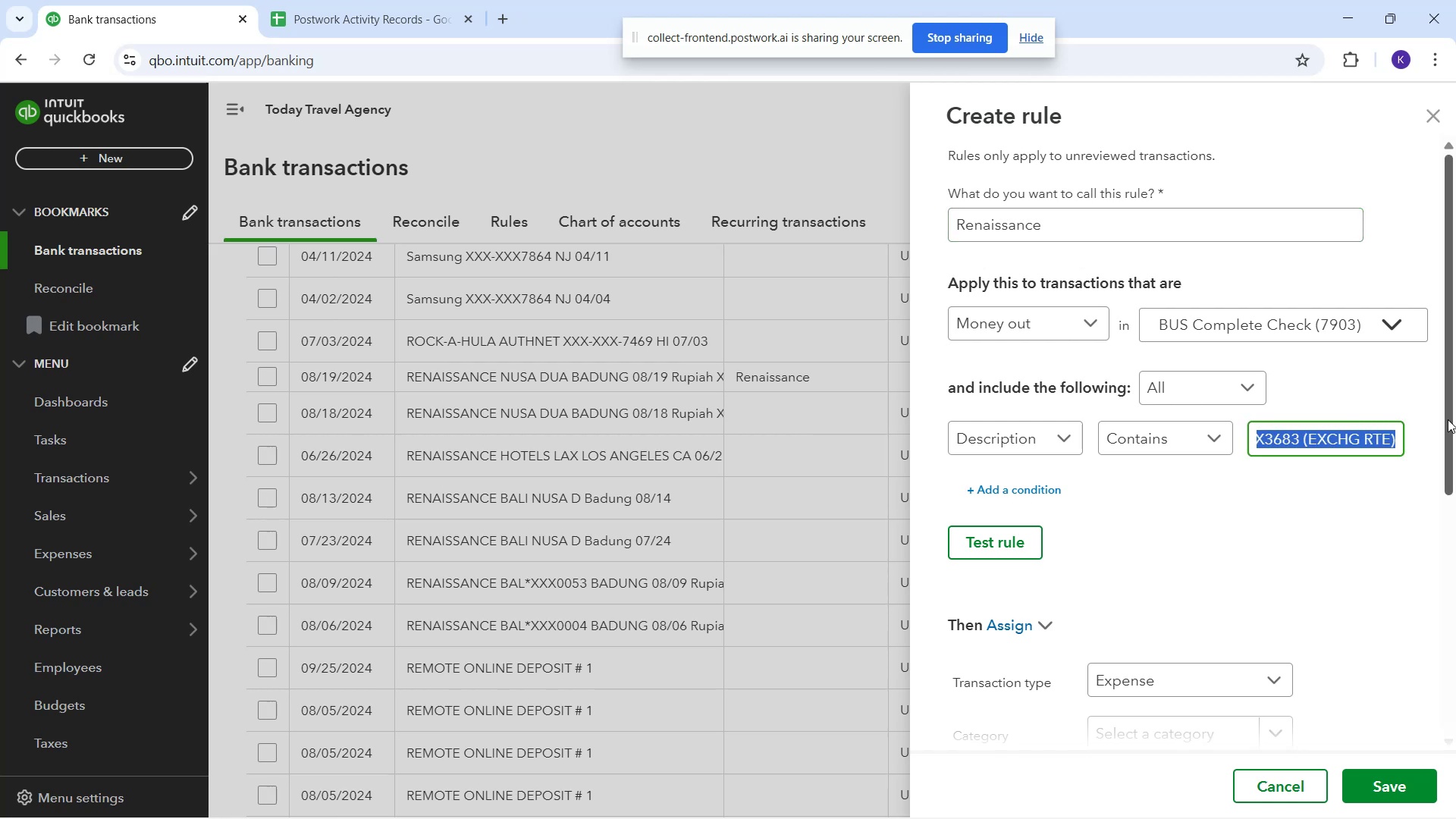 
key(Backspace)
 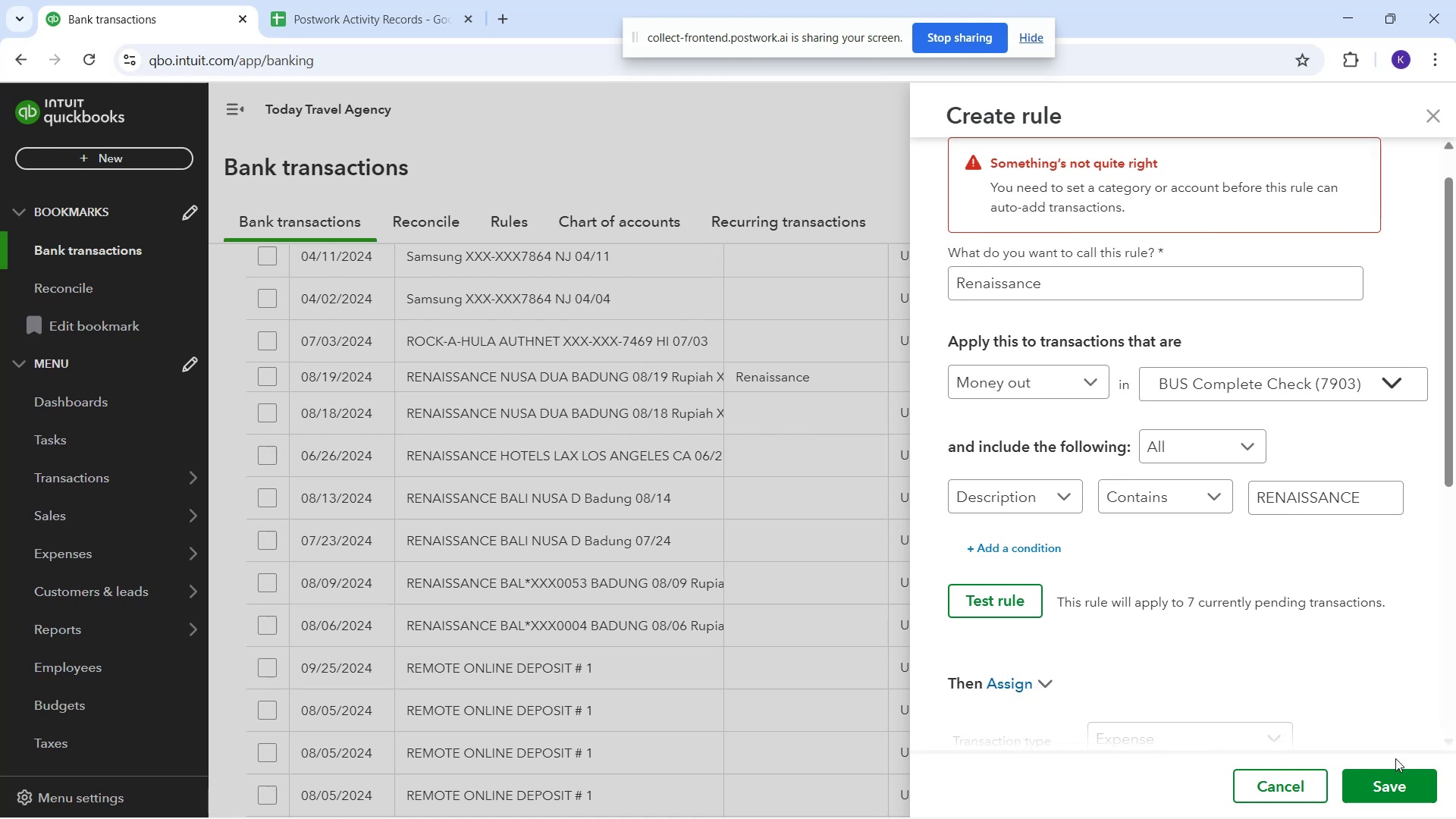 
wait(24.44)
 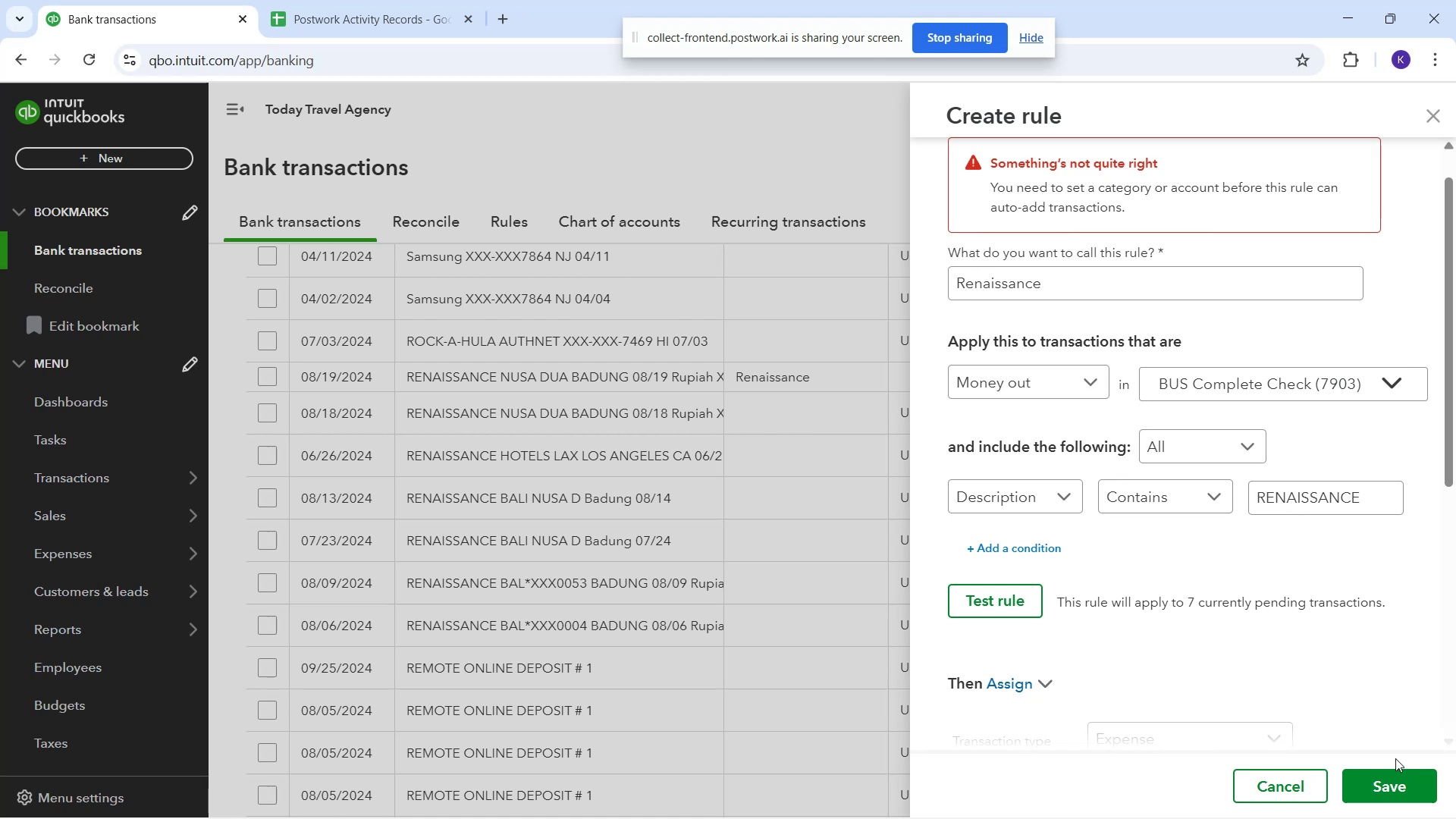 
left_click([1107, 288])
 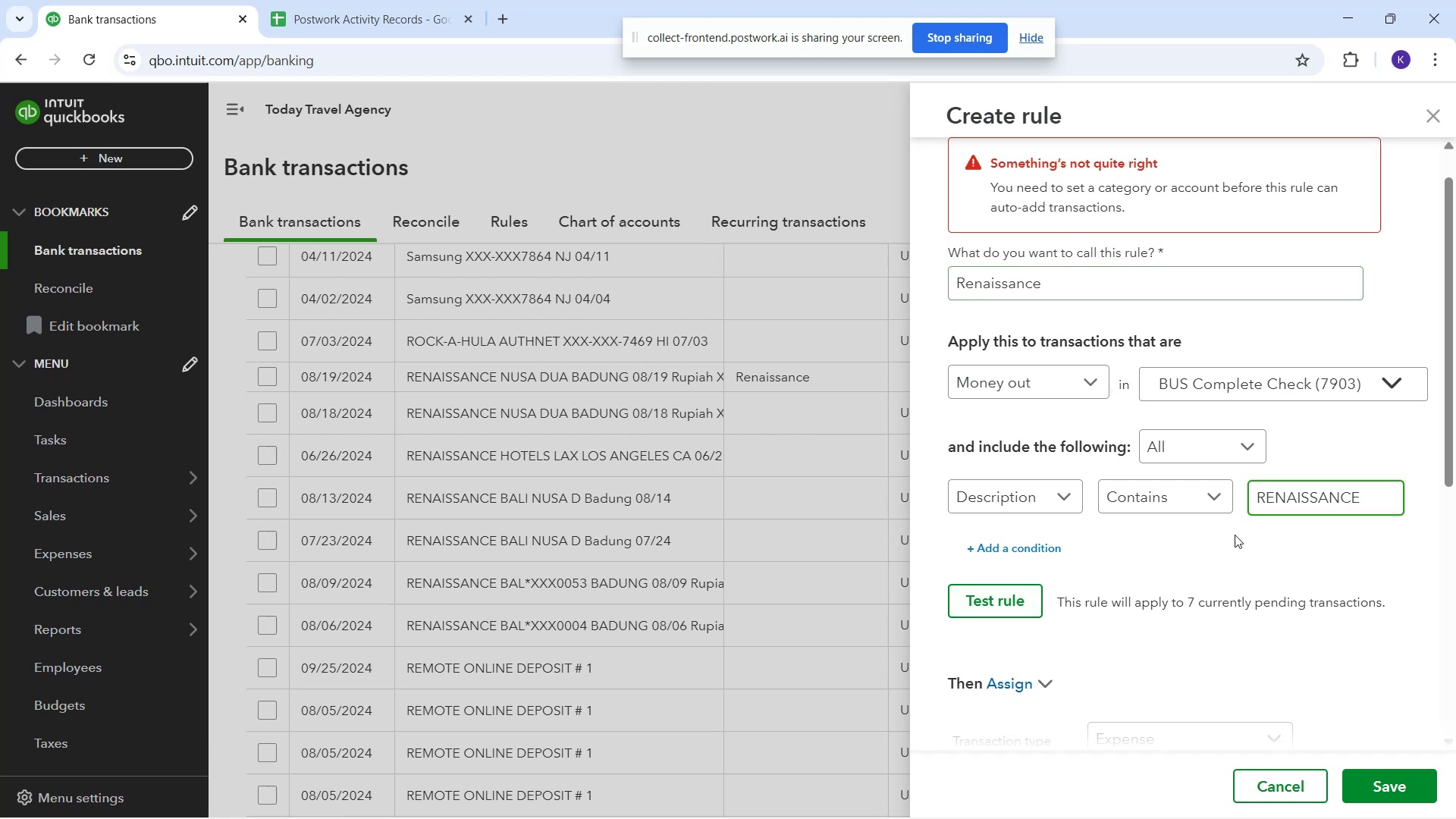 
left_click([1024, 596])
 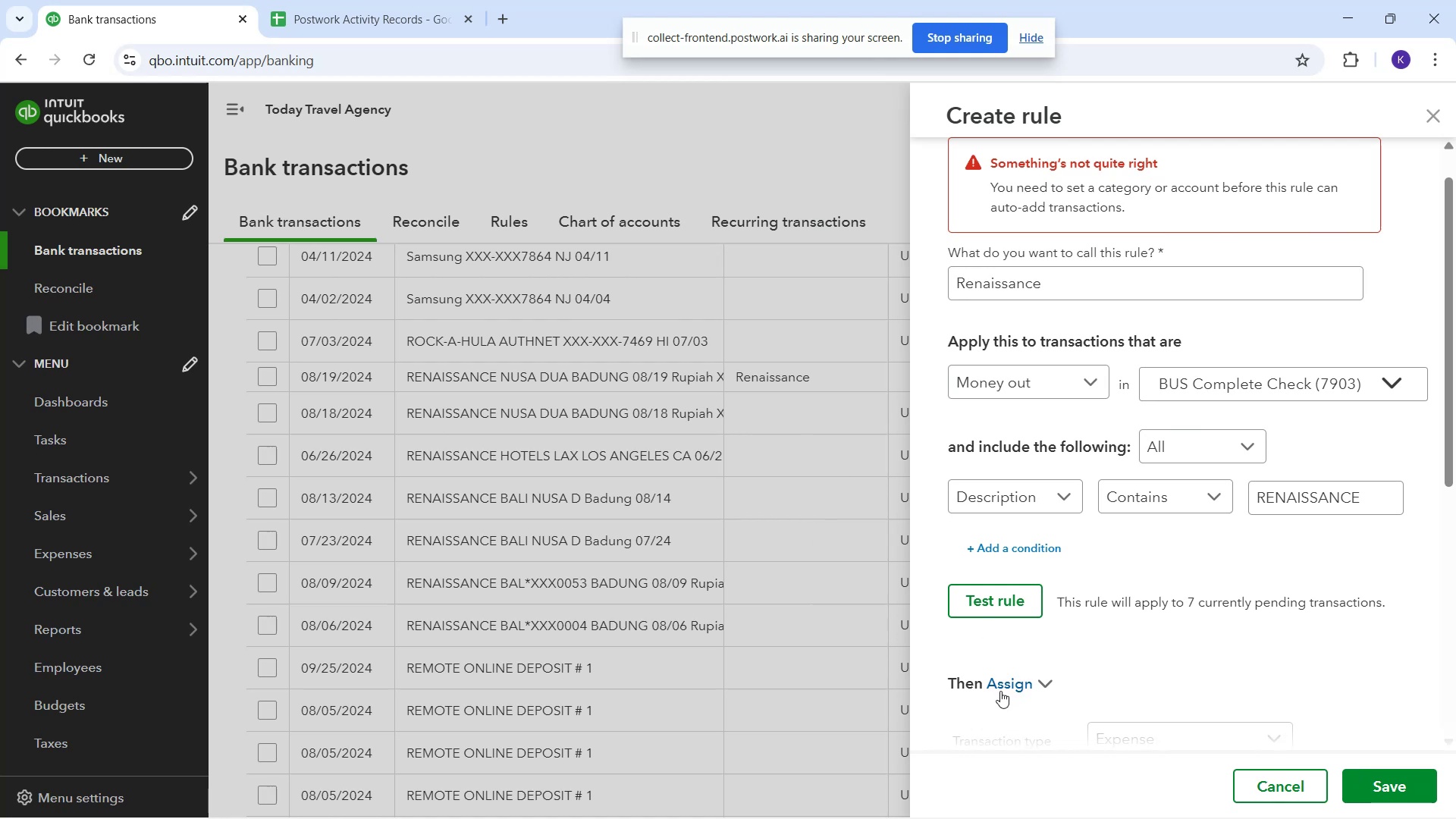 
wait(22.65)
 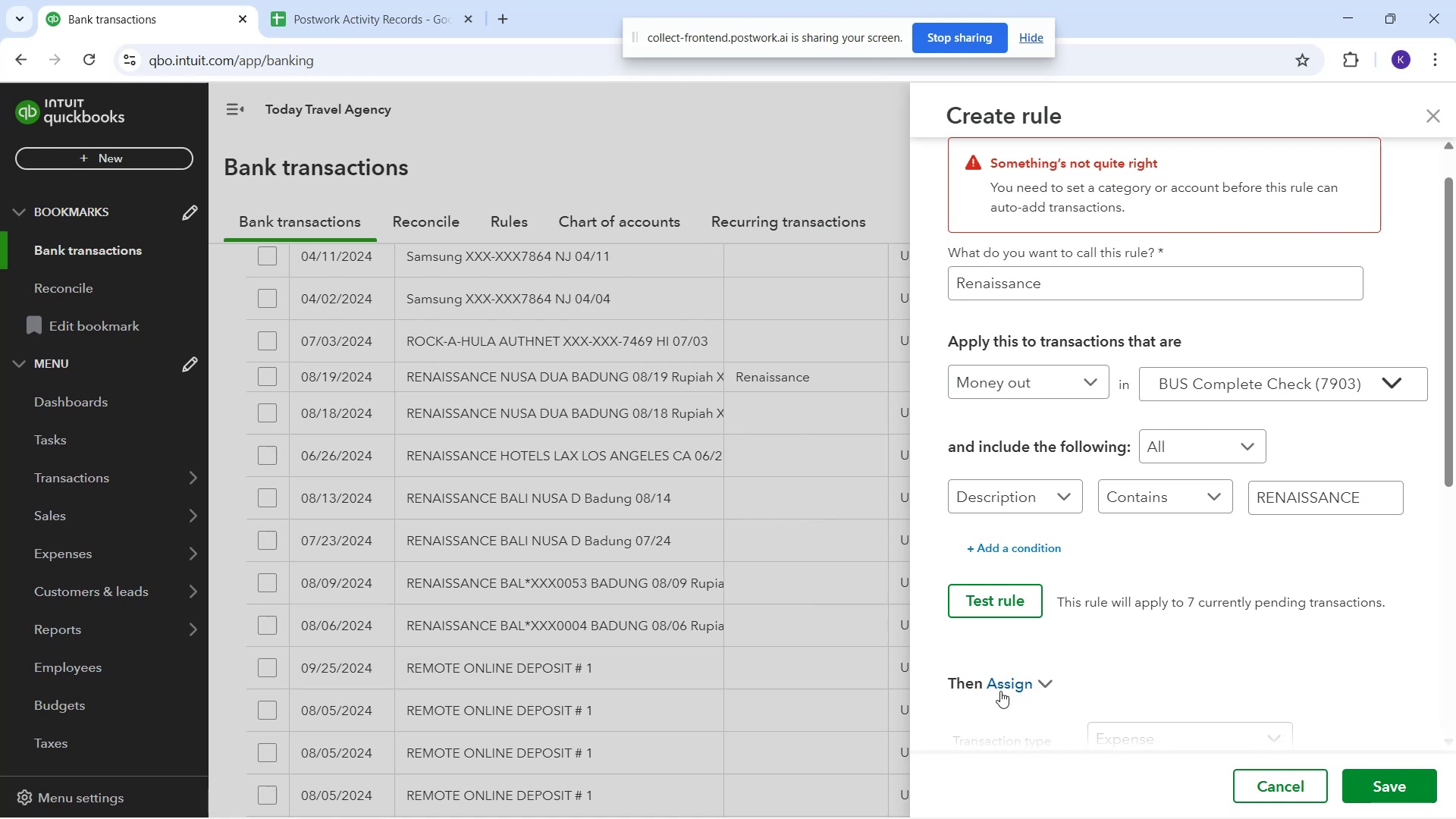 
left_click([938, 383])
 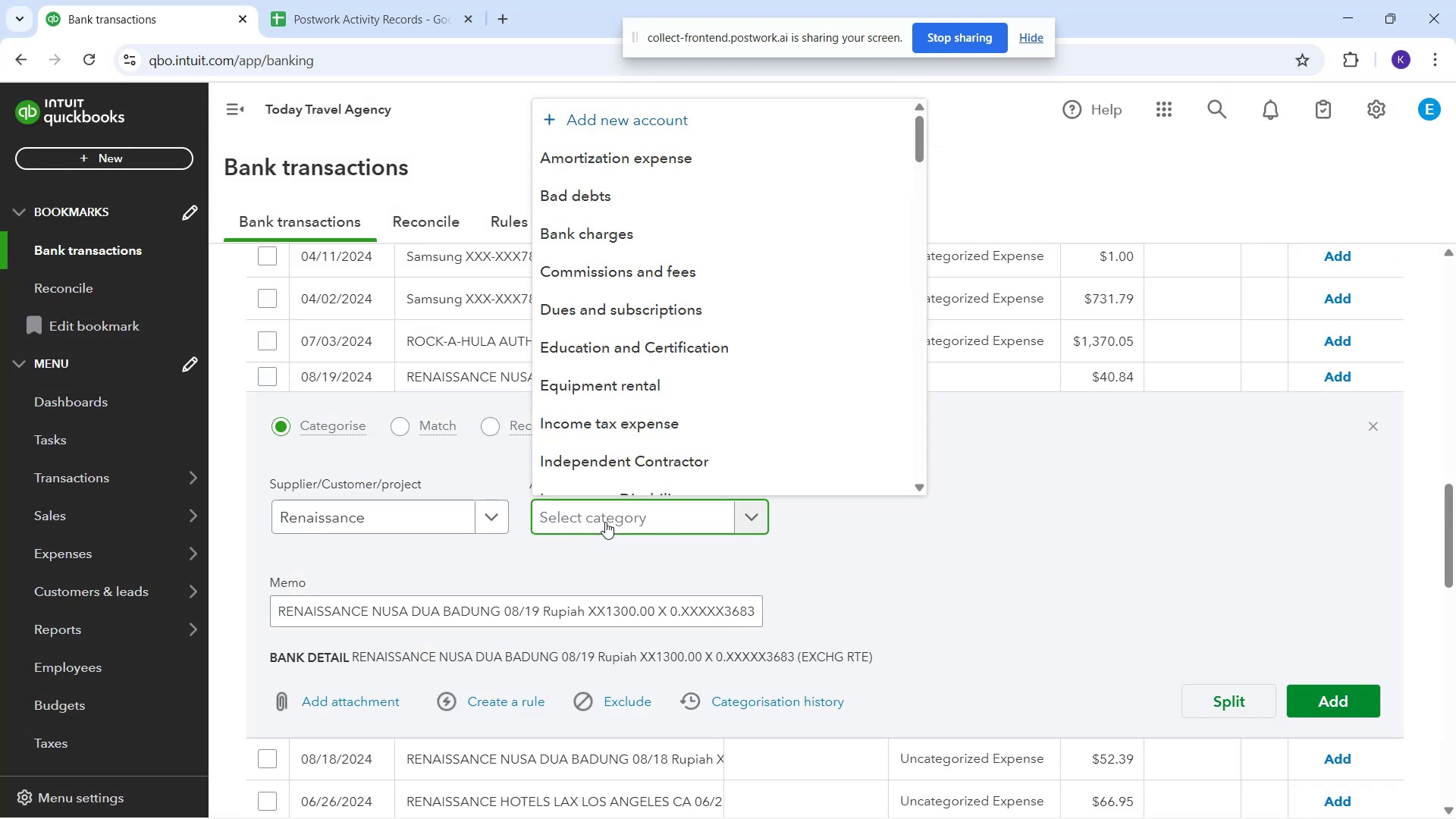 
type(tra)
 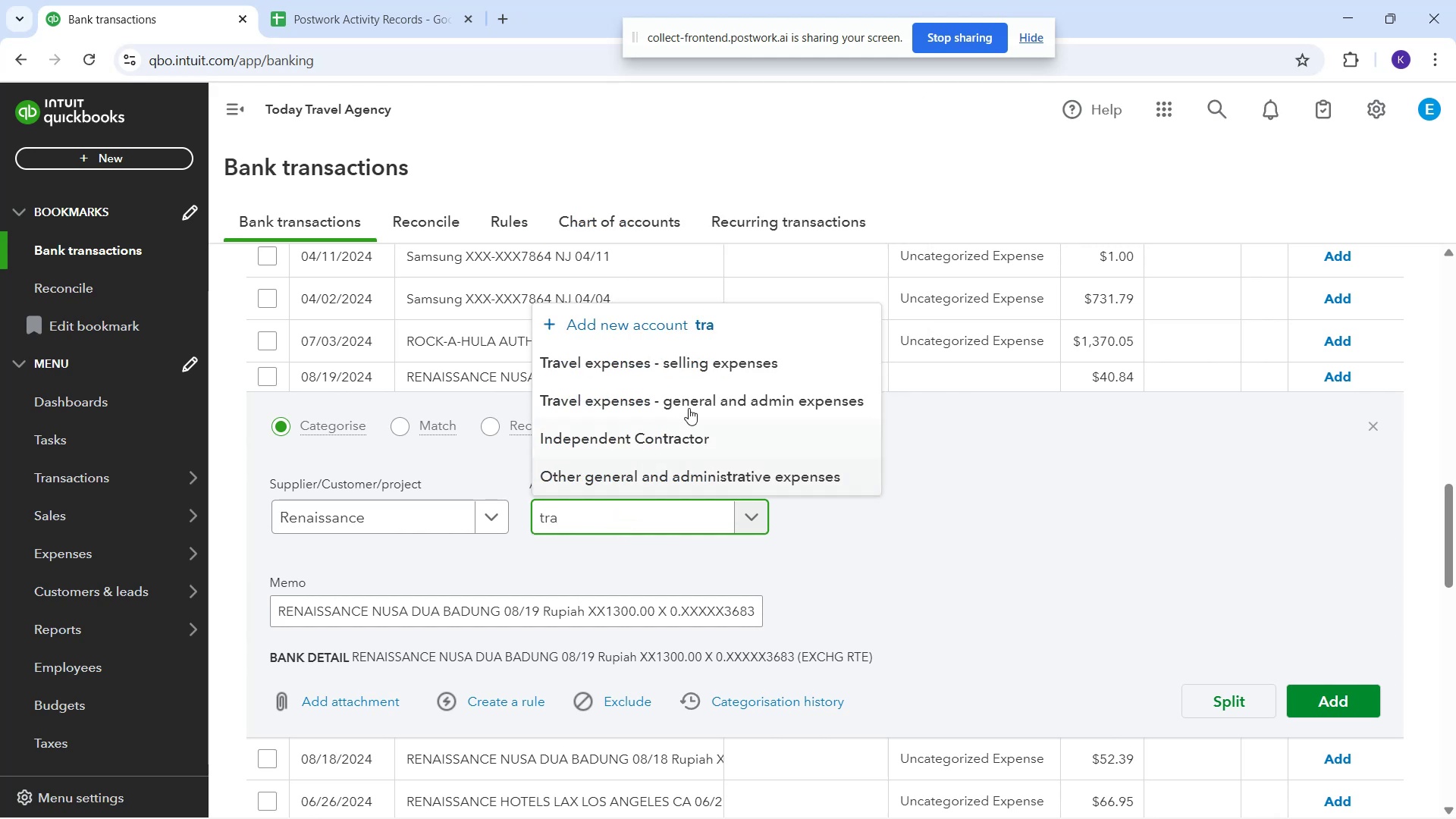 
left_click([693, 401])
 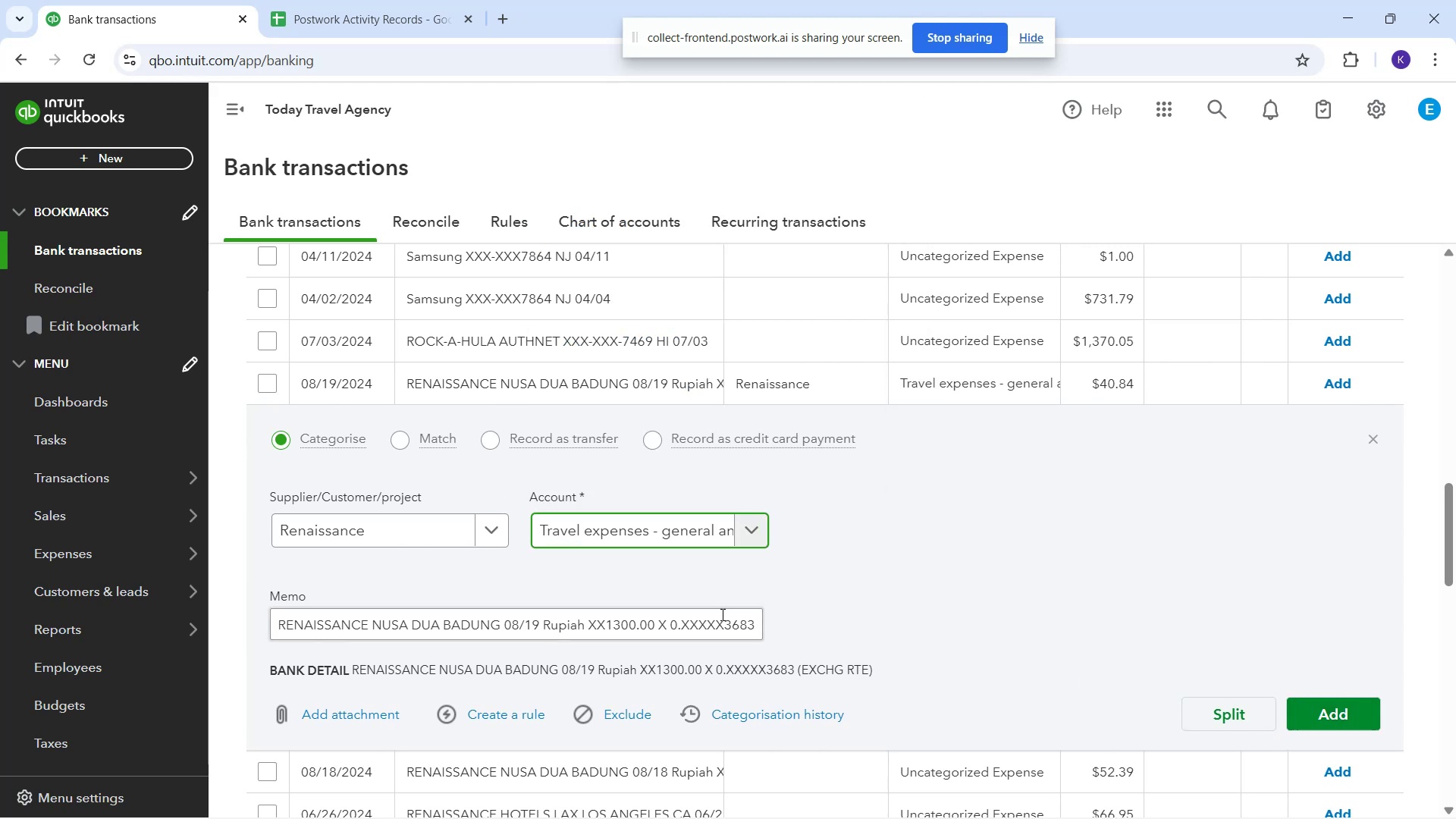 
left_click([523, 719])
 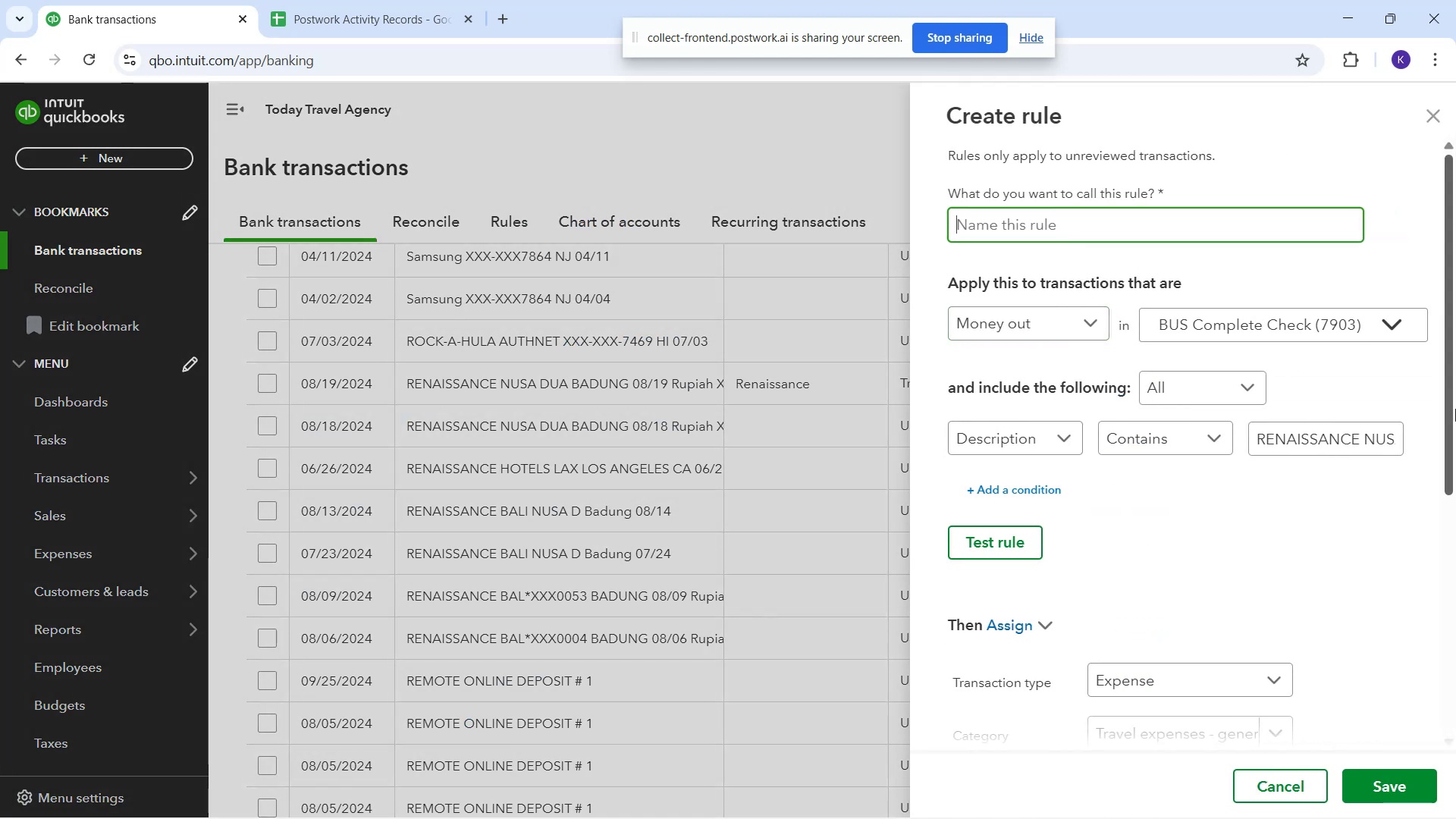 
left_click_drag(start_coordinate=[1363, 441], to_coordinate=[1455, 431])
 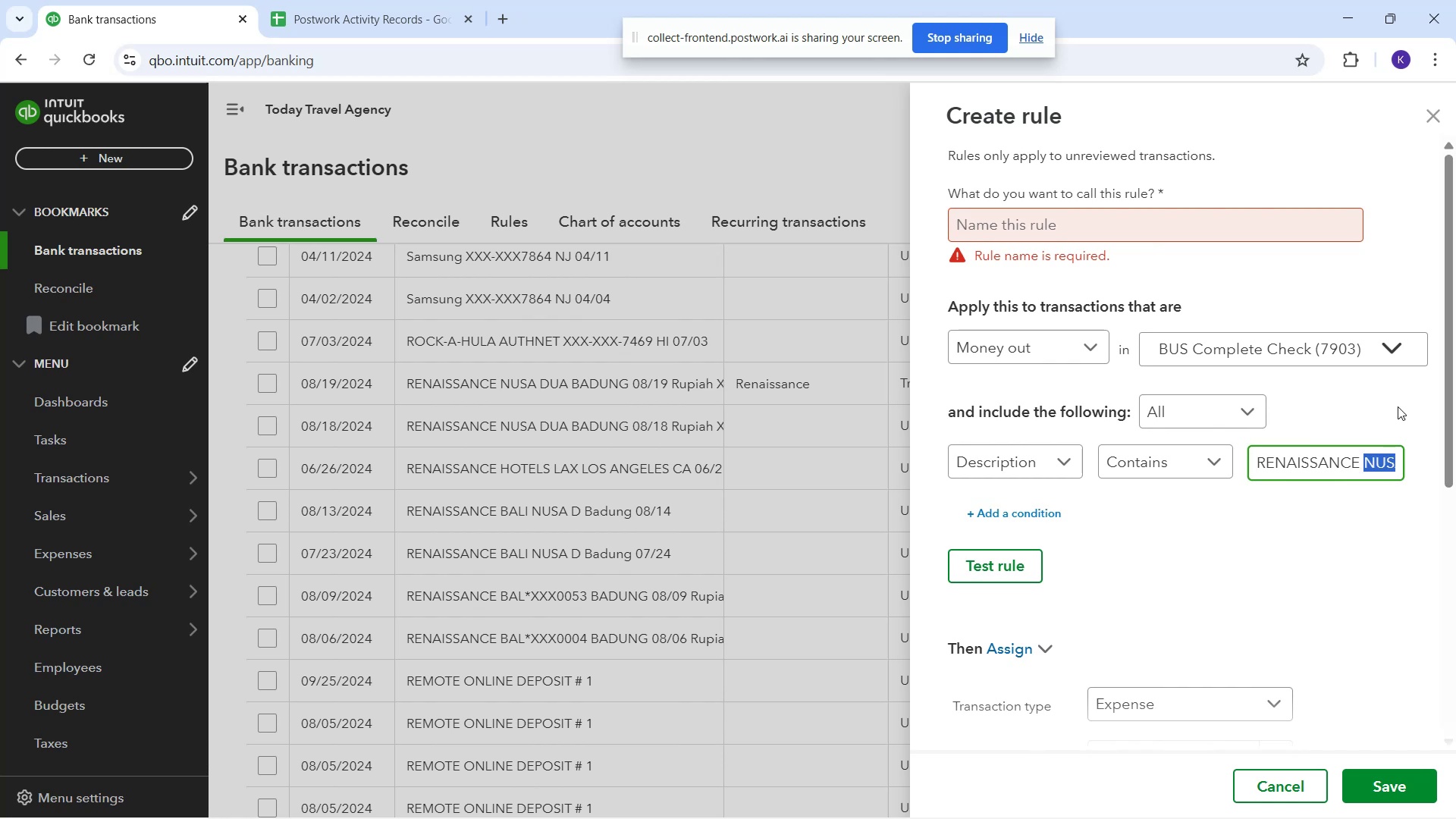 
hold_key(key=Backspace, duration=0.53)
 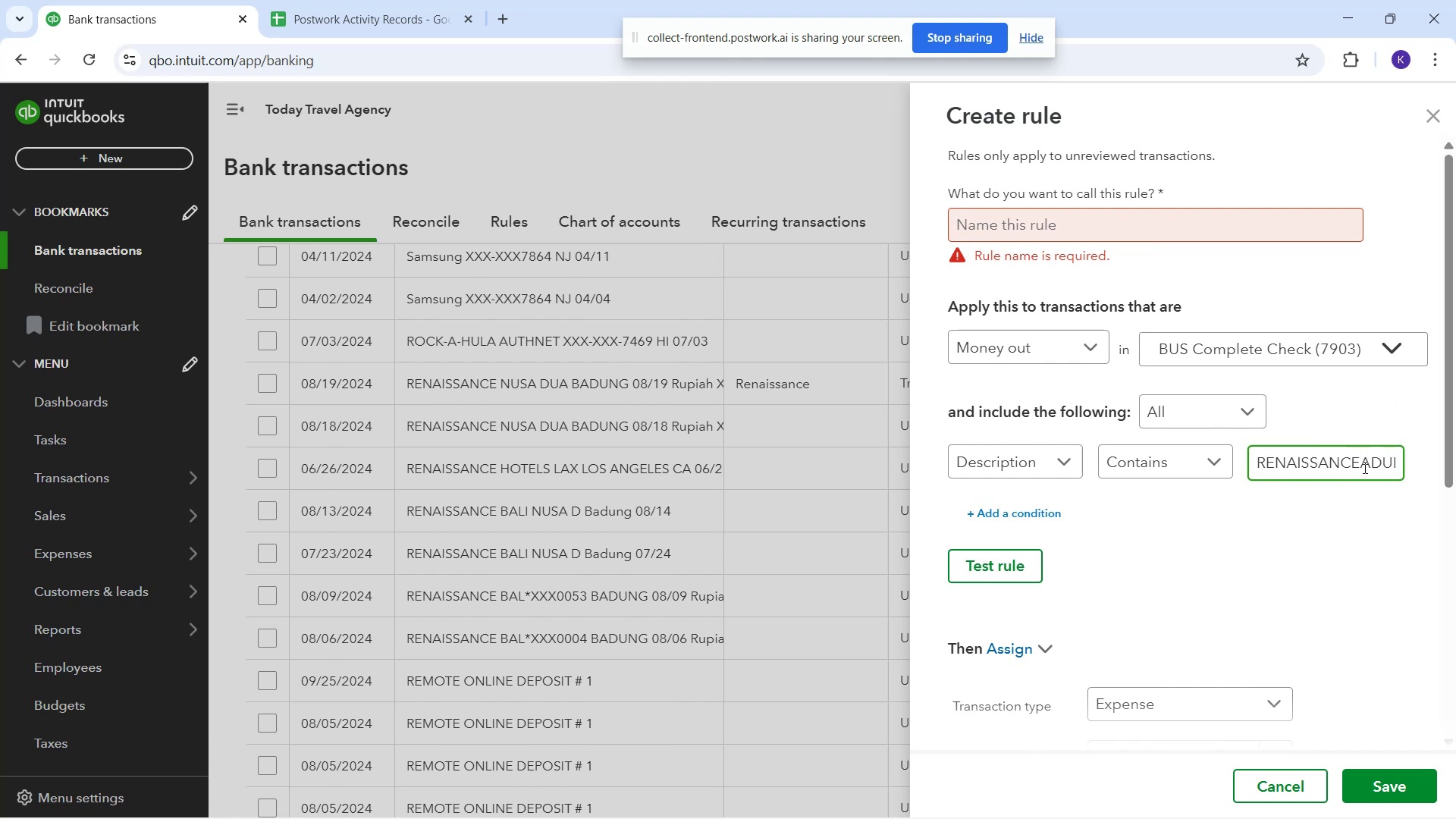 
left_click_drag(start_coordinate=[1363, 466], to_coordinate=[1455, 419])
 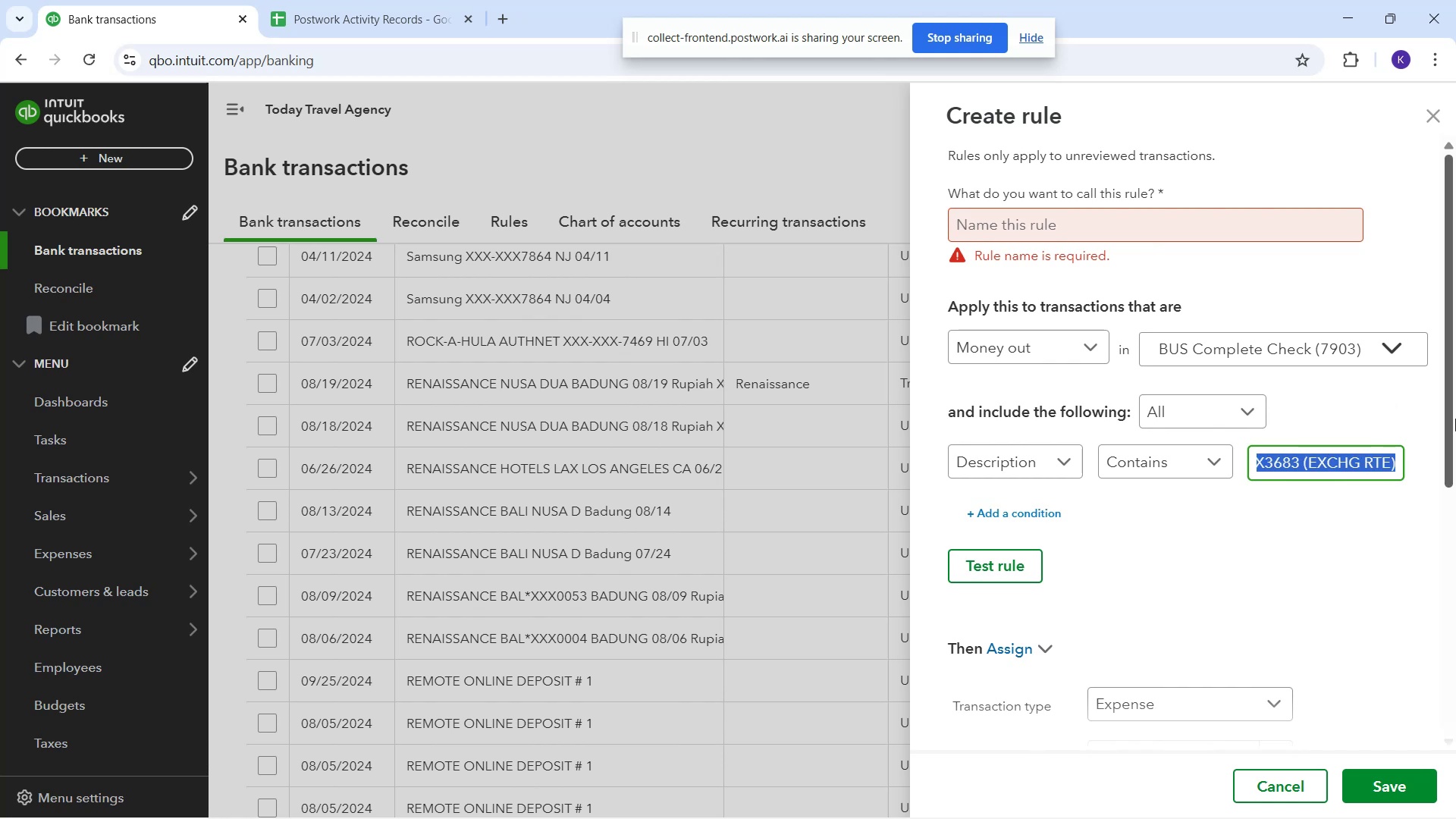 
key(Backspace)
type(Renaissance)
 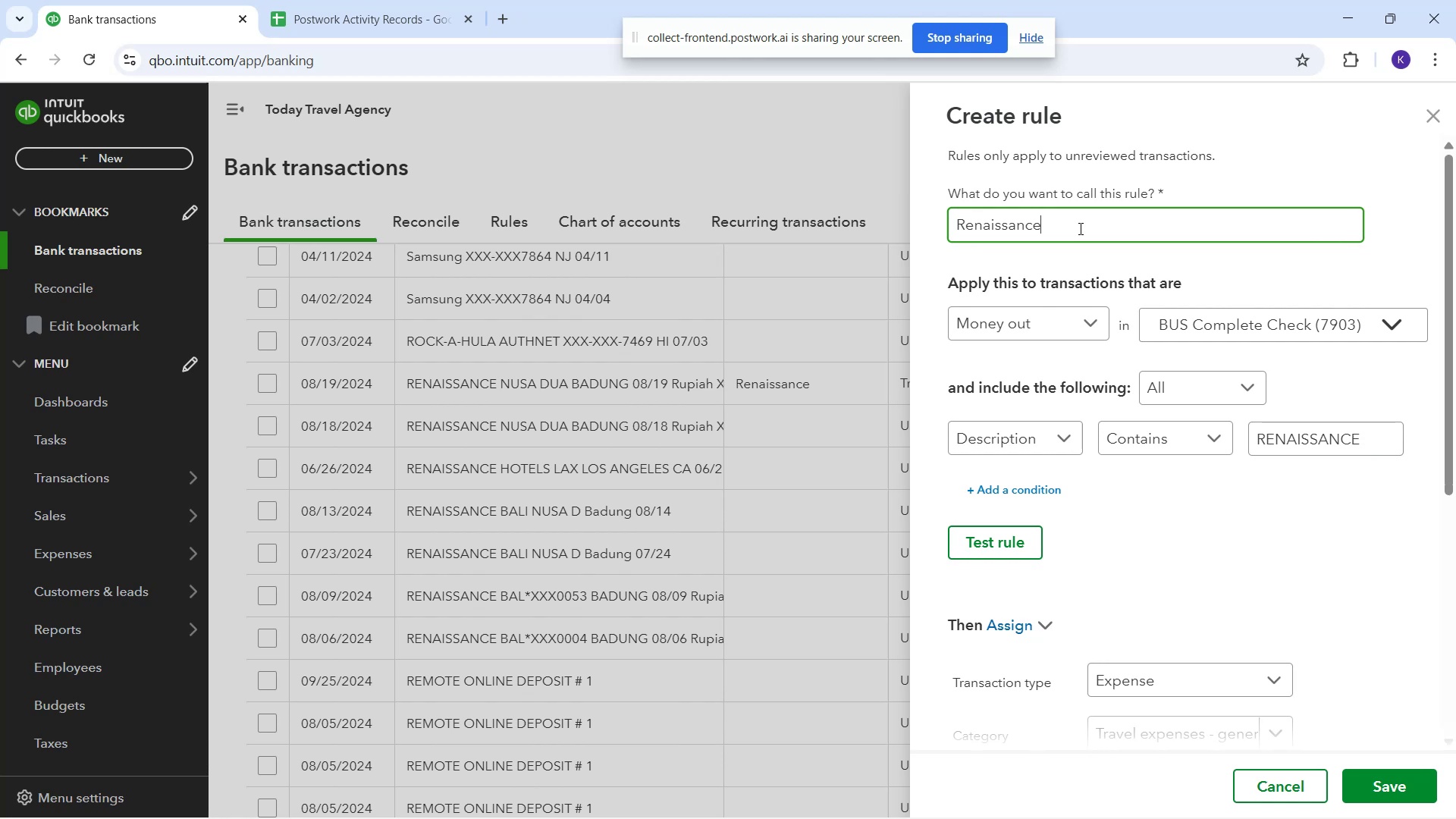 
left_click_drag(start_coordinate=[1094, 240], to_coordinate=[1085, 236])
 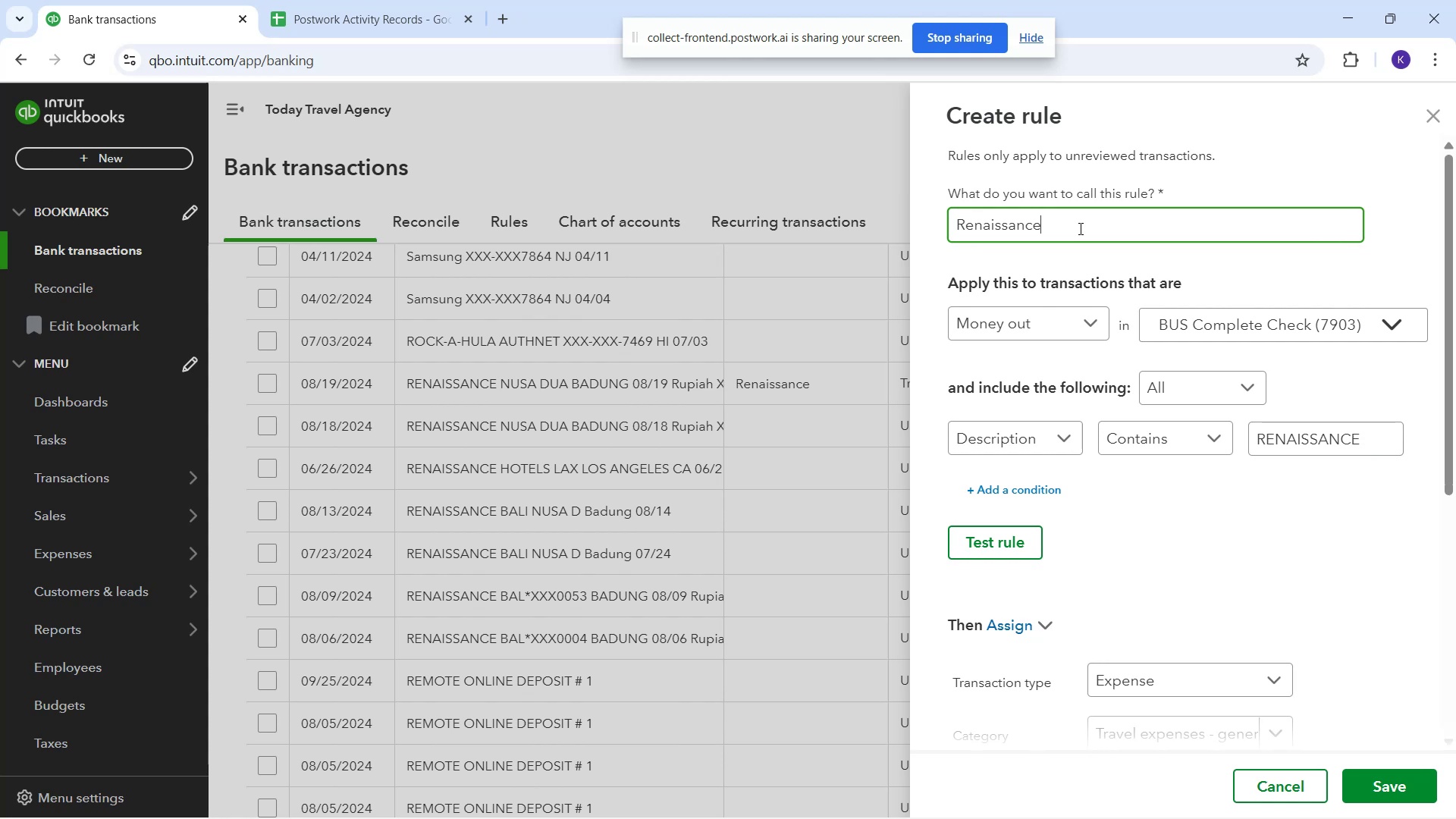 
left_click([1031, 538])
 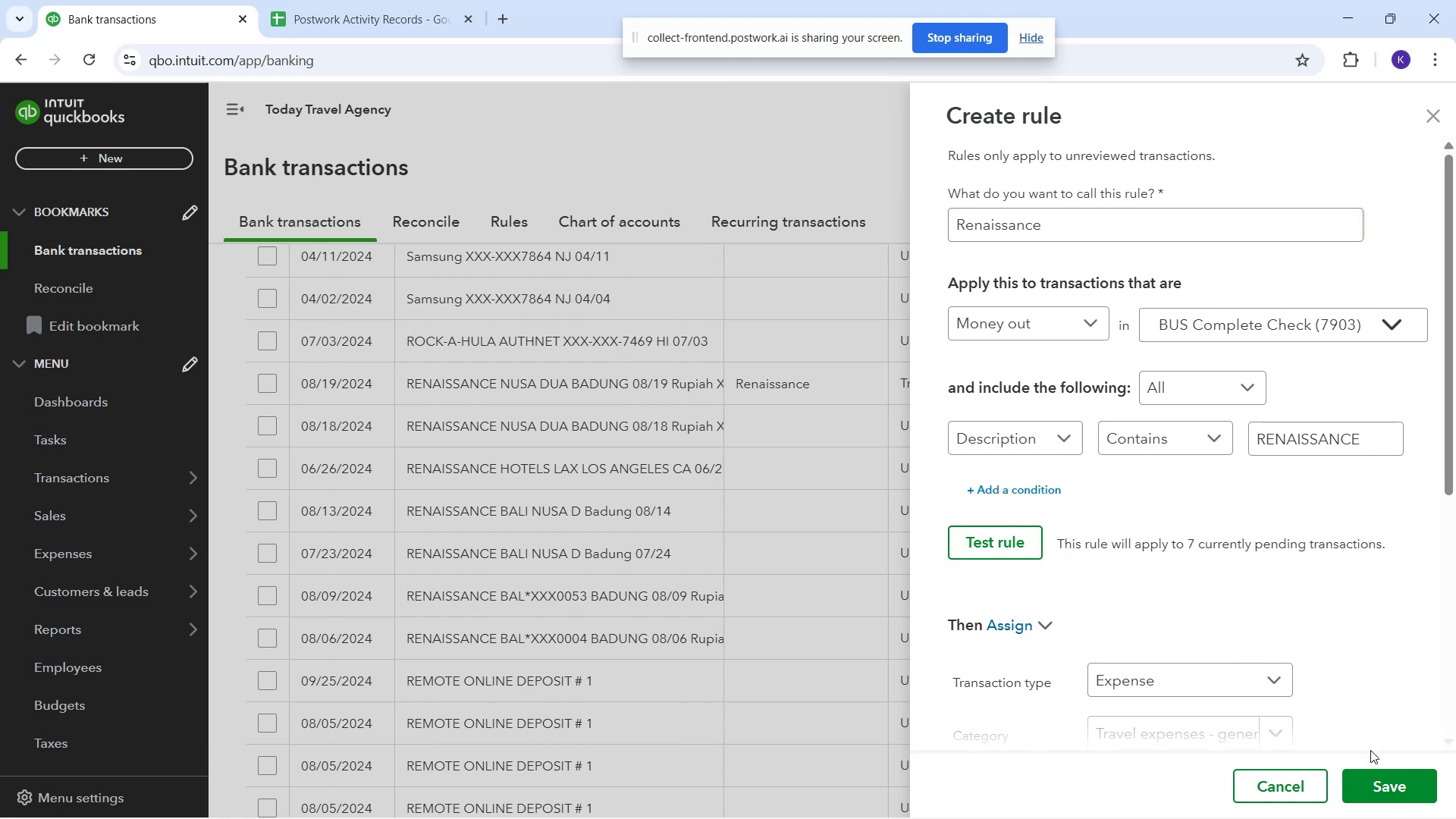 
left_click([1378, 773])
 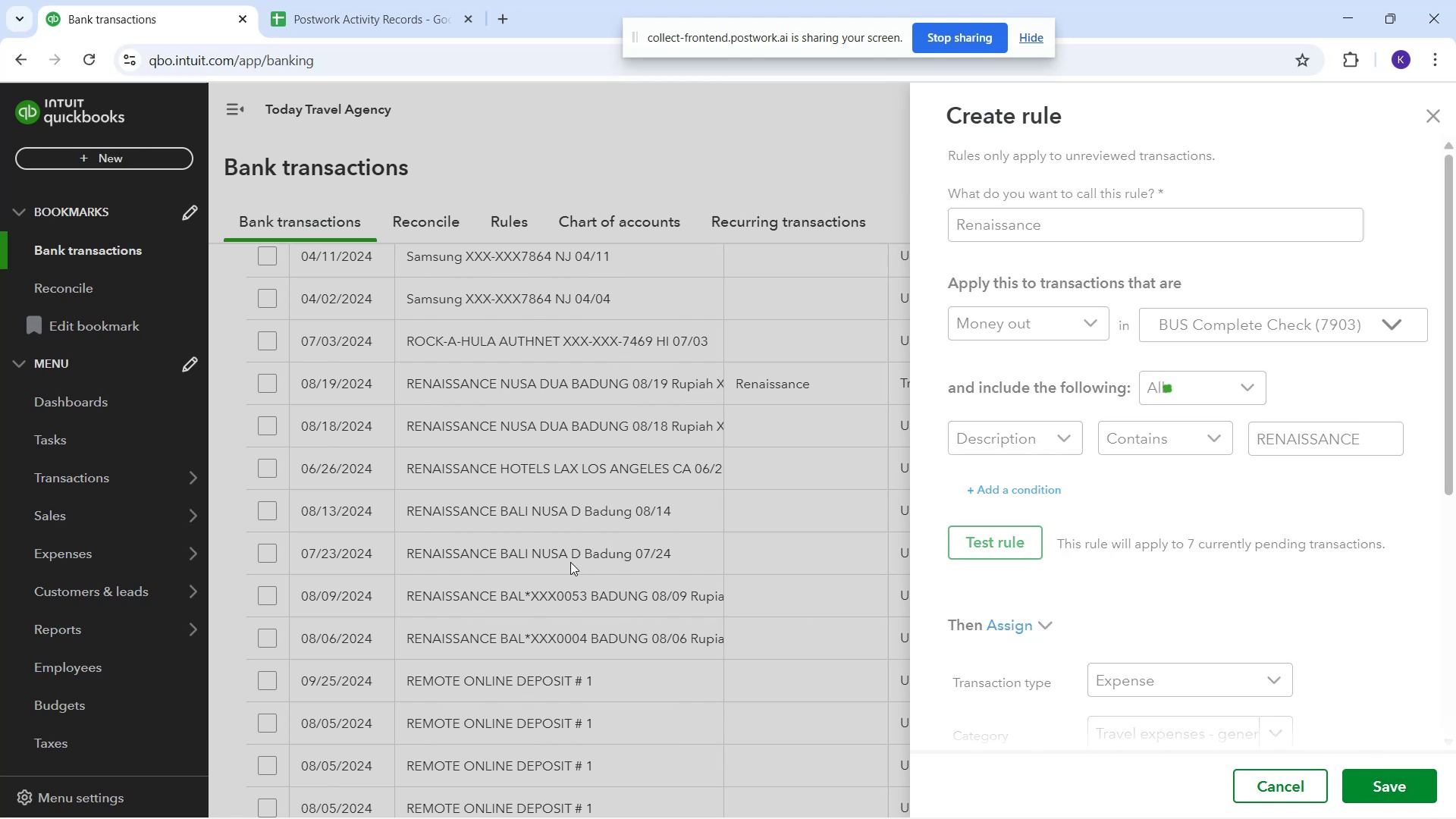 
mouse_move([582, 502])
 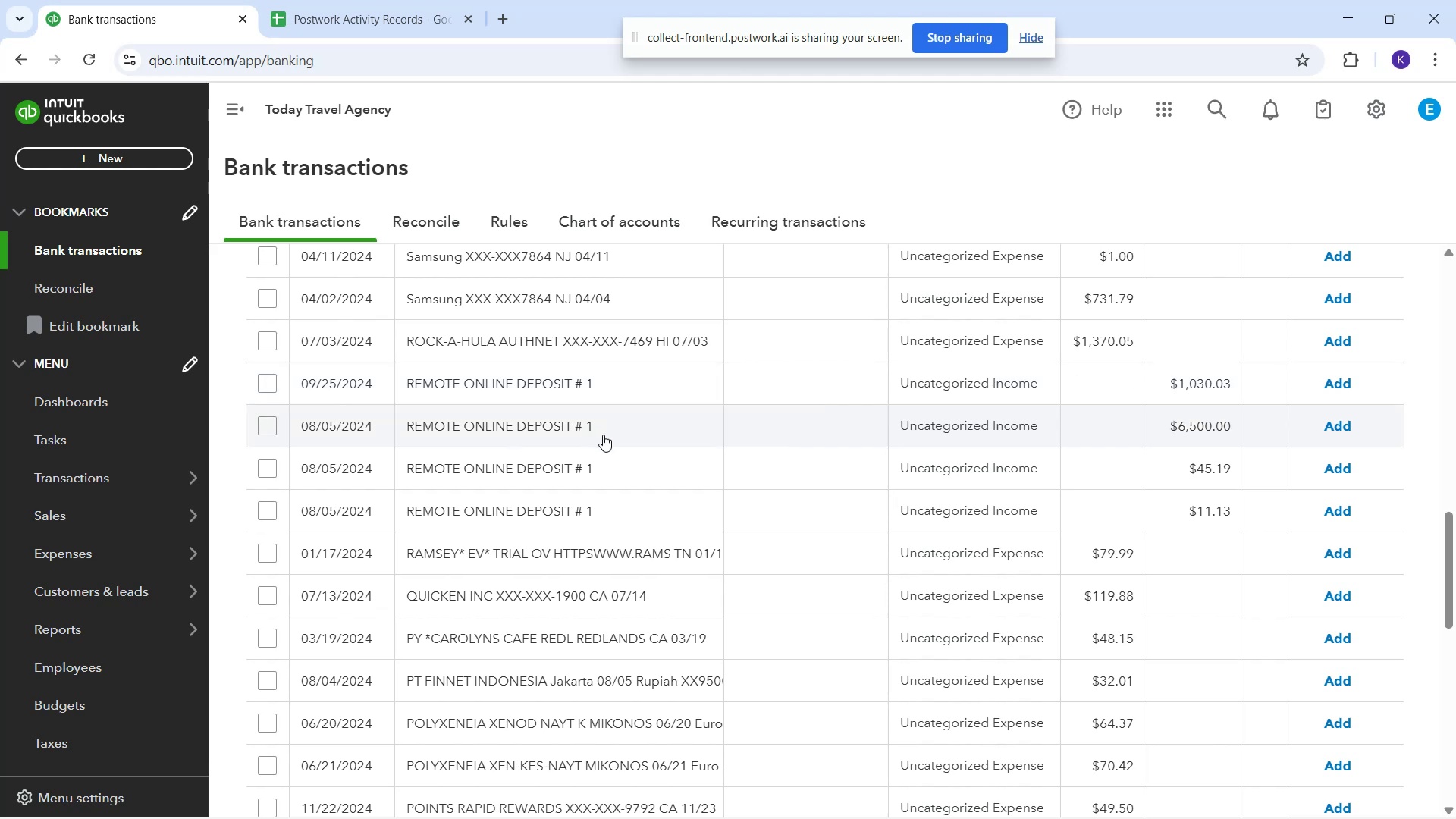 
scroll: coordinate [624, 555], scroll_direction: down, amount: 3.0
 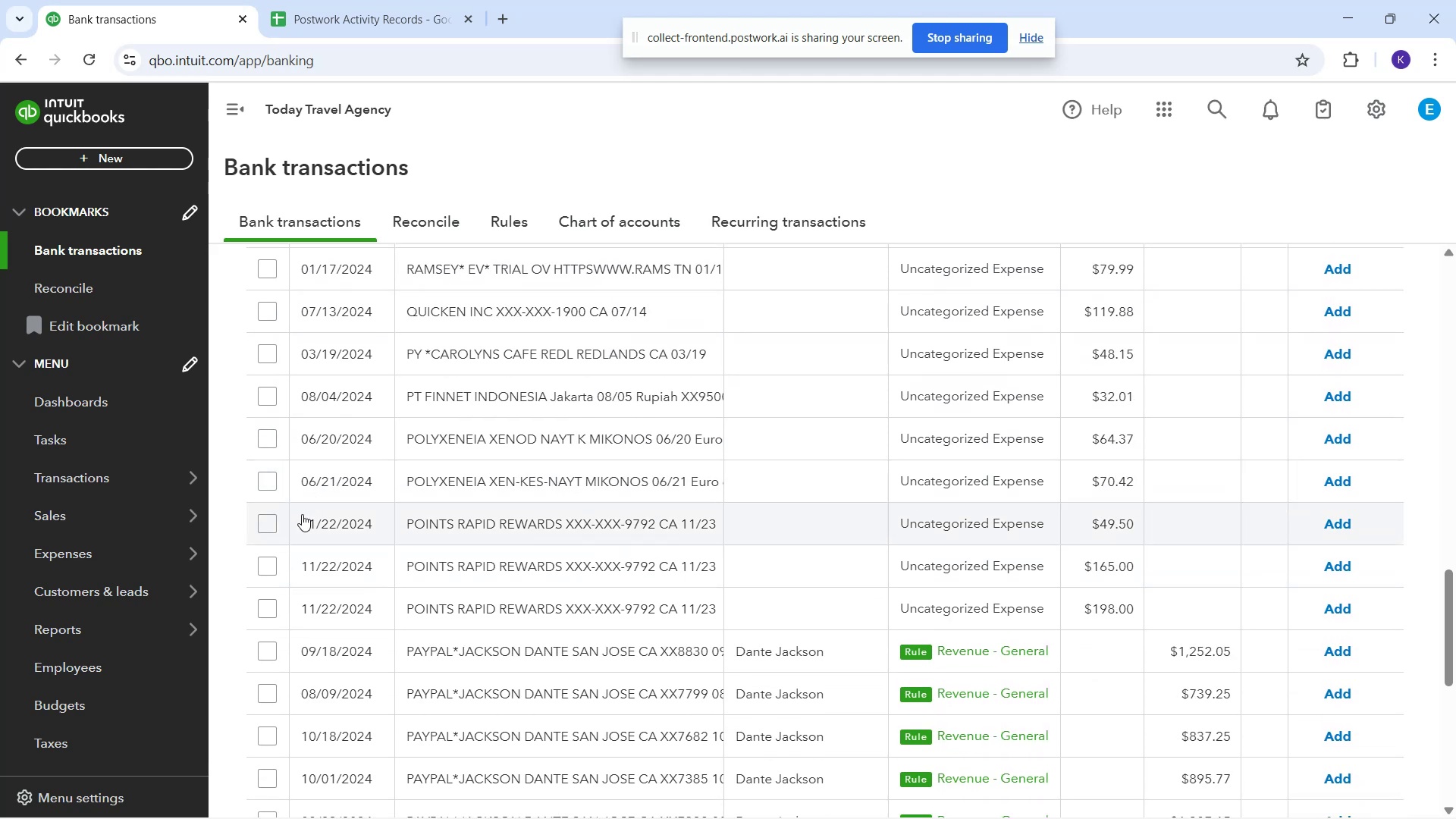 
wait(9.94)
 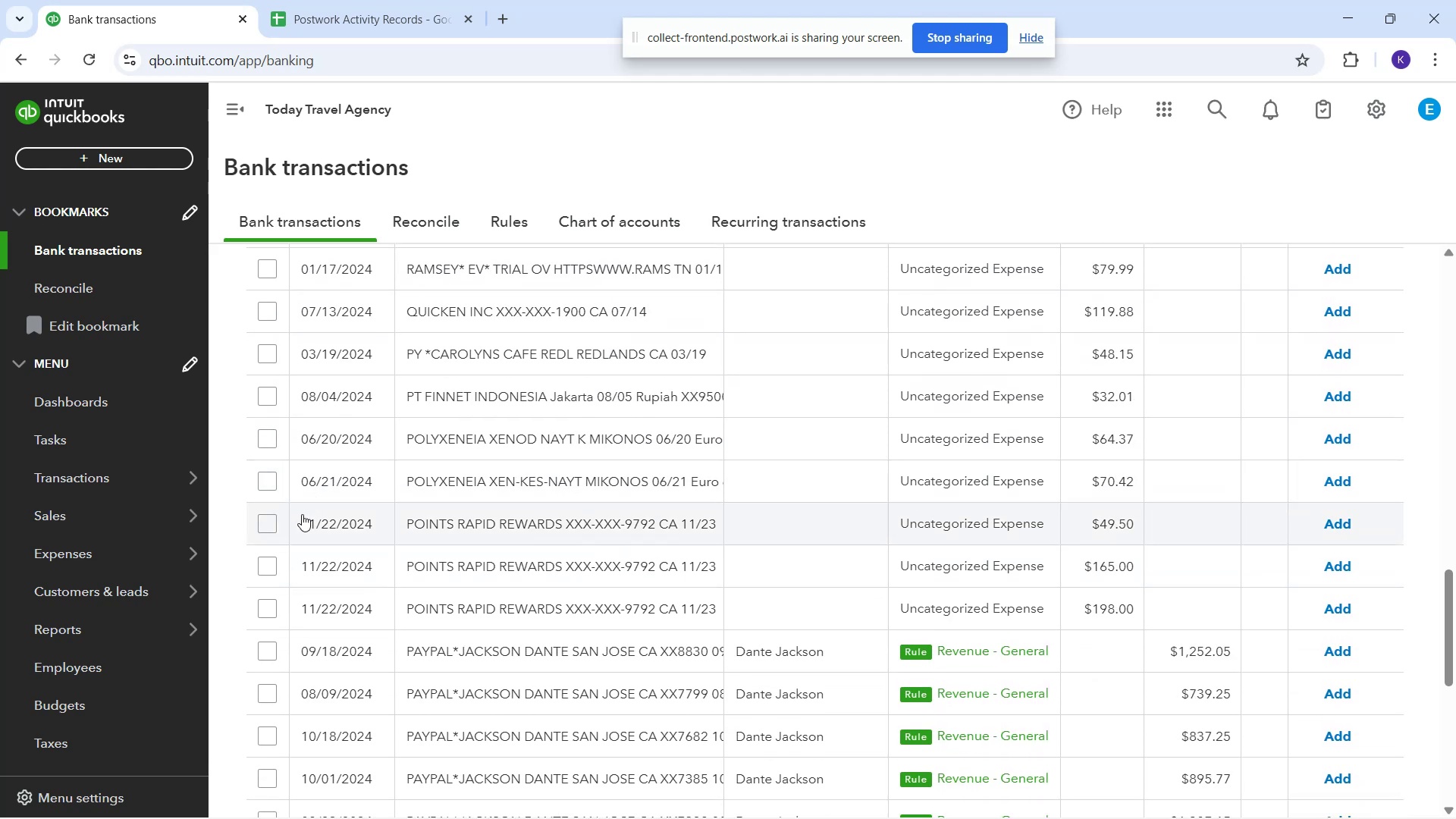 
scroll: coordinate [599, 617], scroll_direction: down, amount: 2.0
 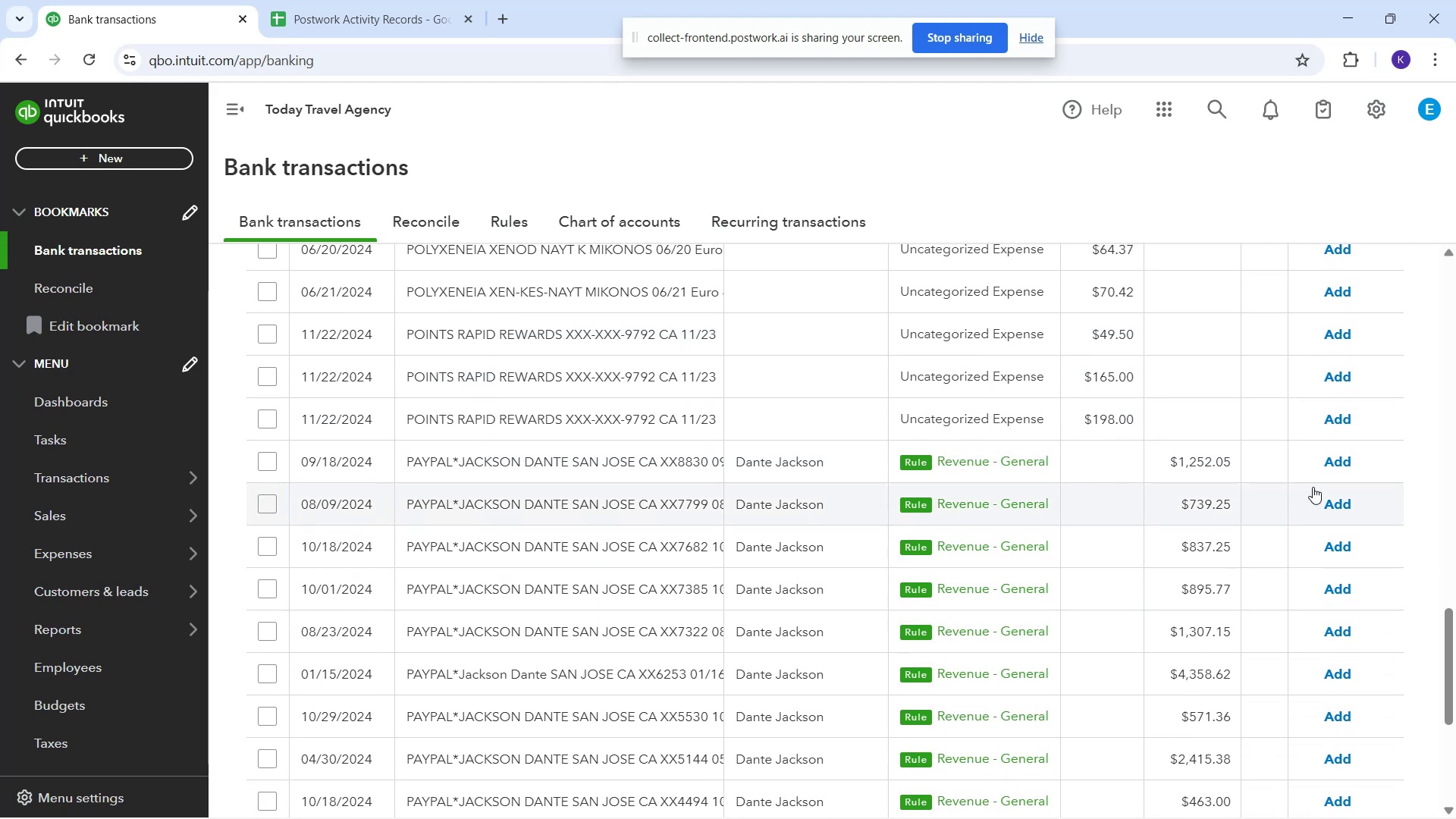 
left_click([1332, 471])
 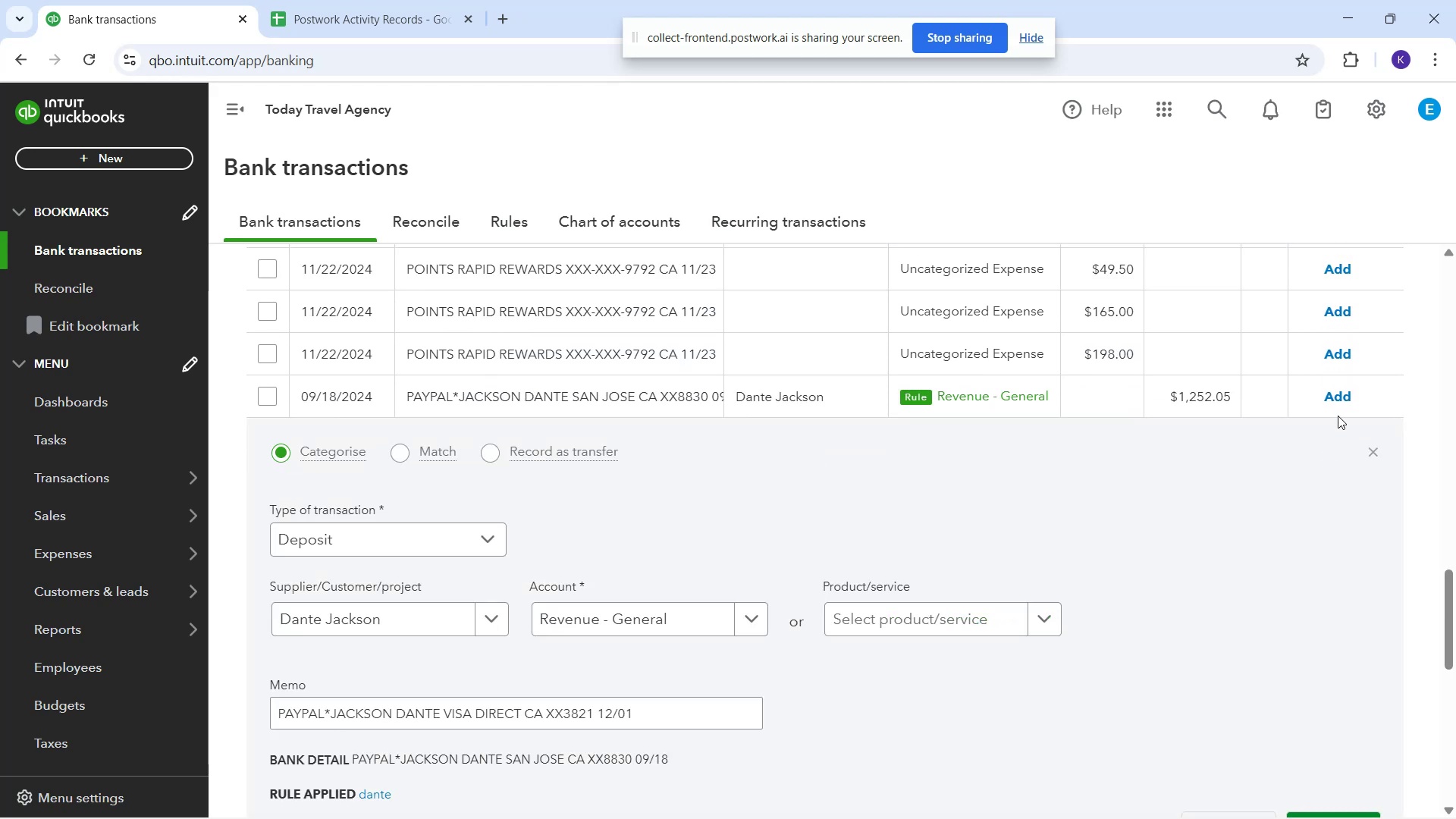 
left_click([1341, 400])
 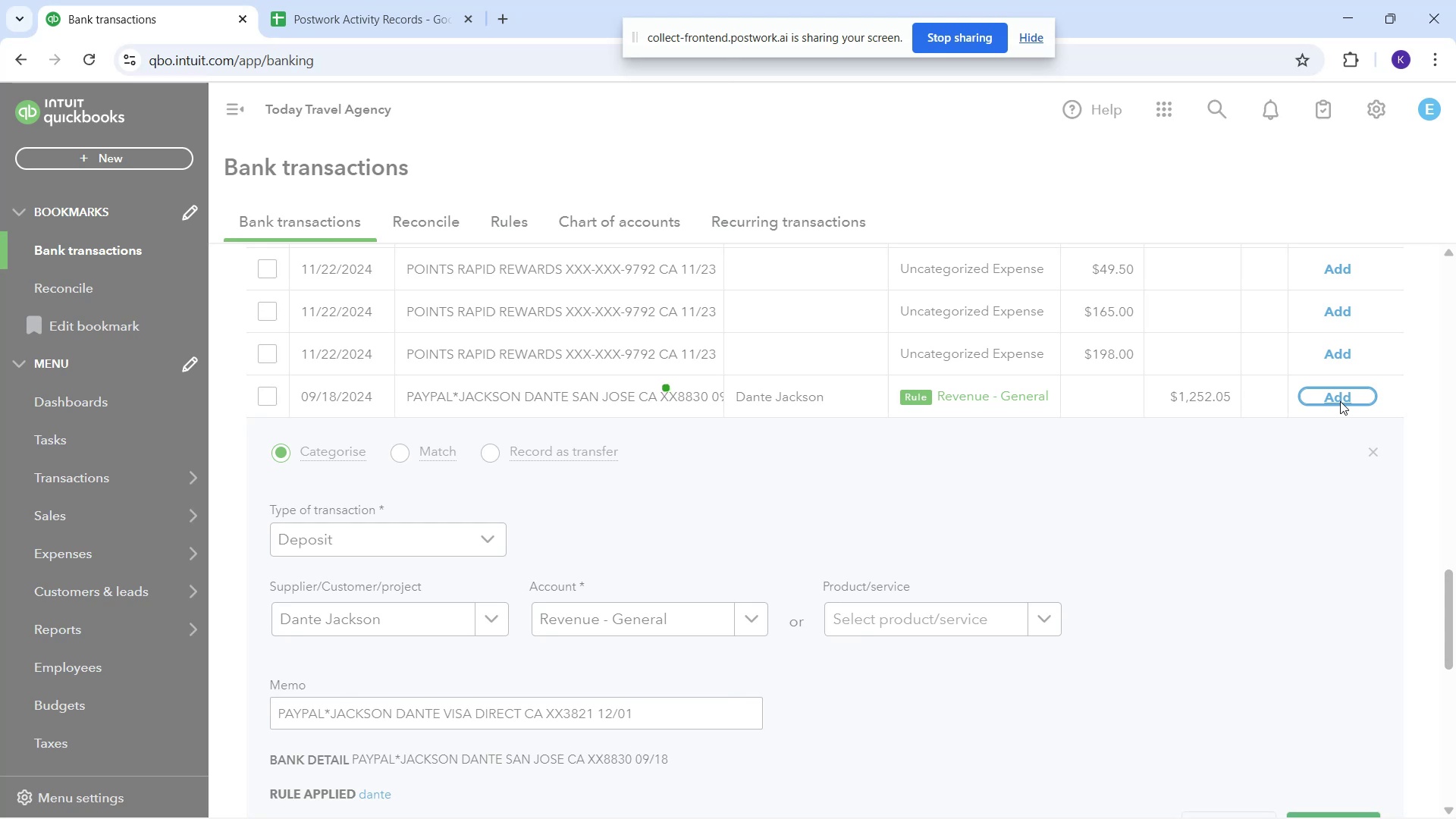 
left_click([1340, 401])
 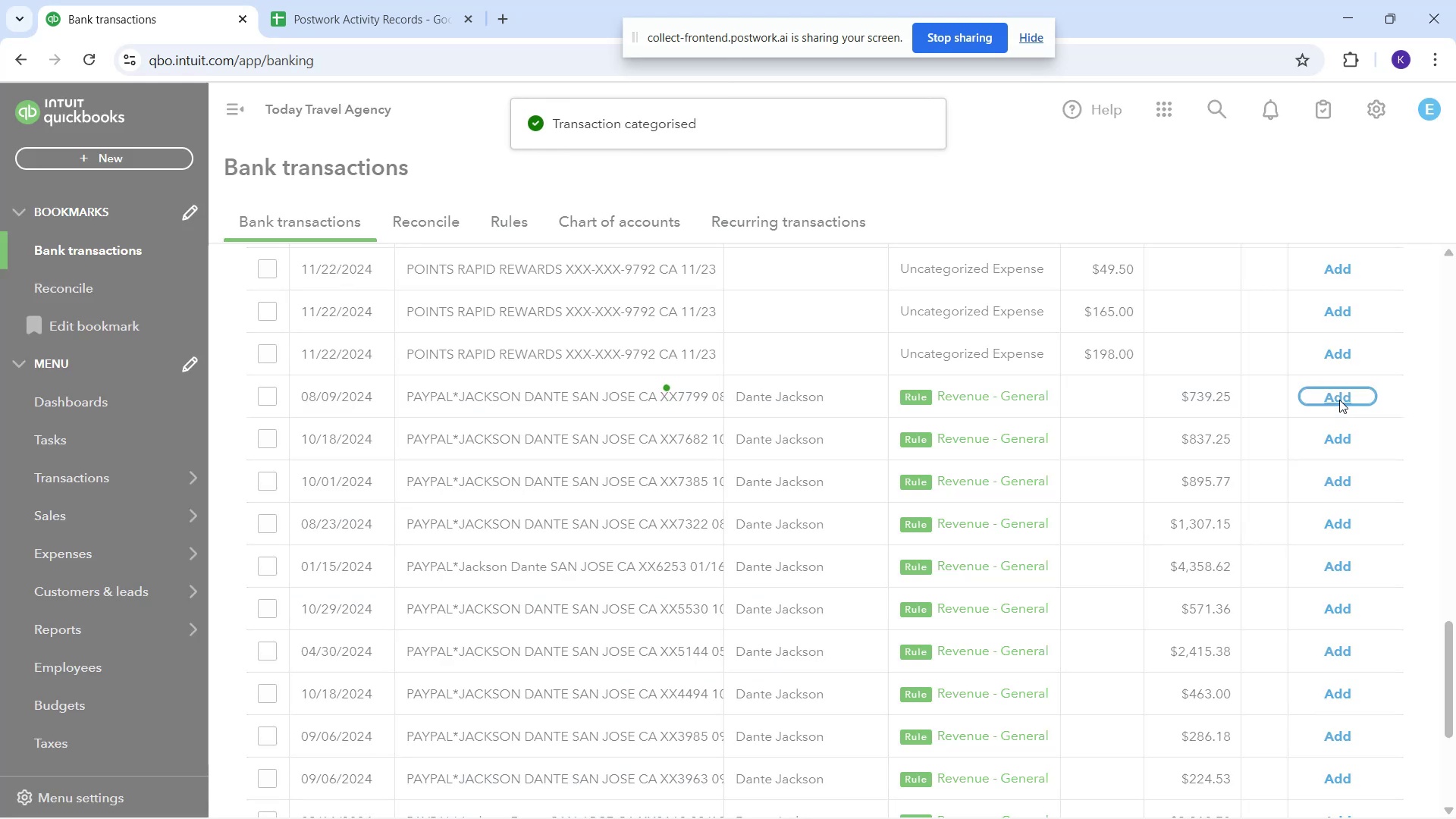 
left_click([1339, 400])
 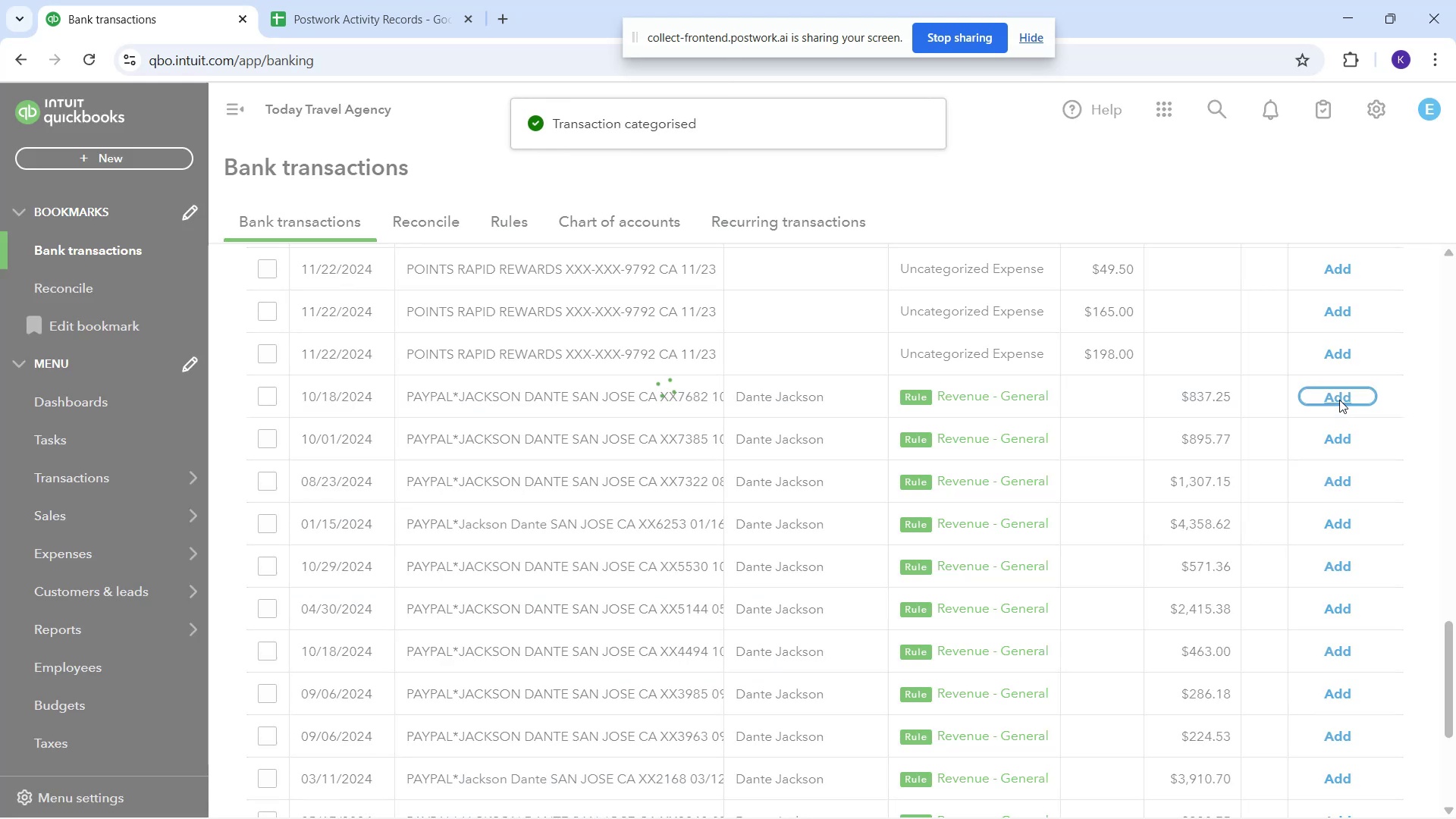 
left_click([1339, 400])
 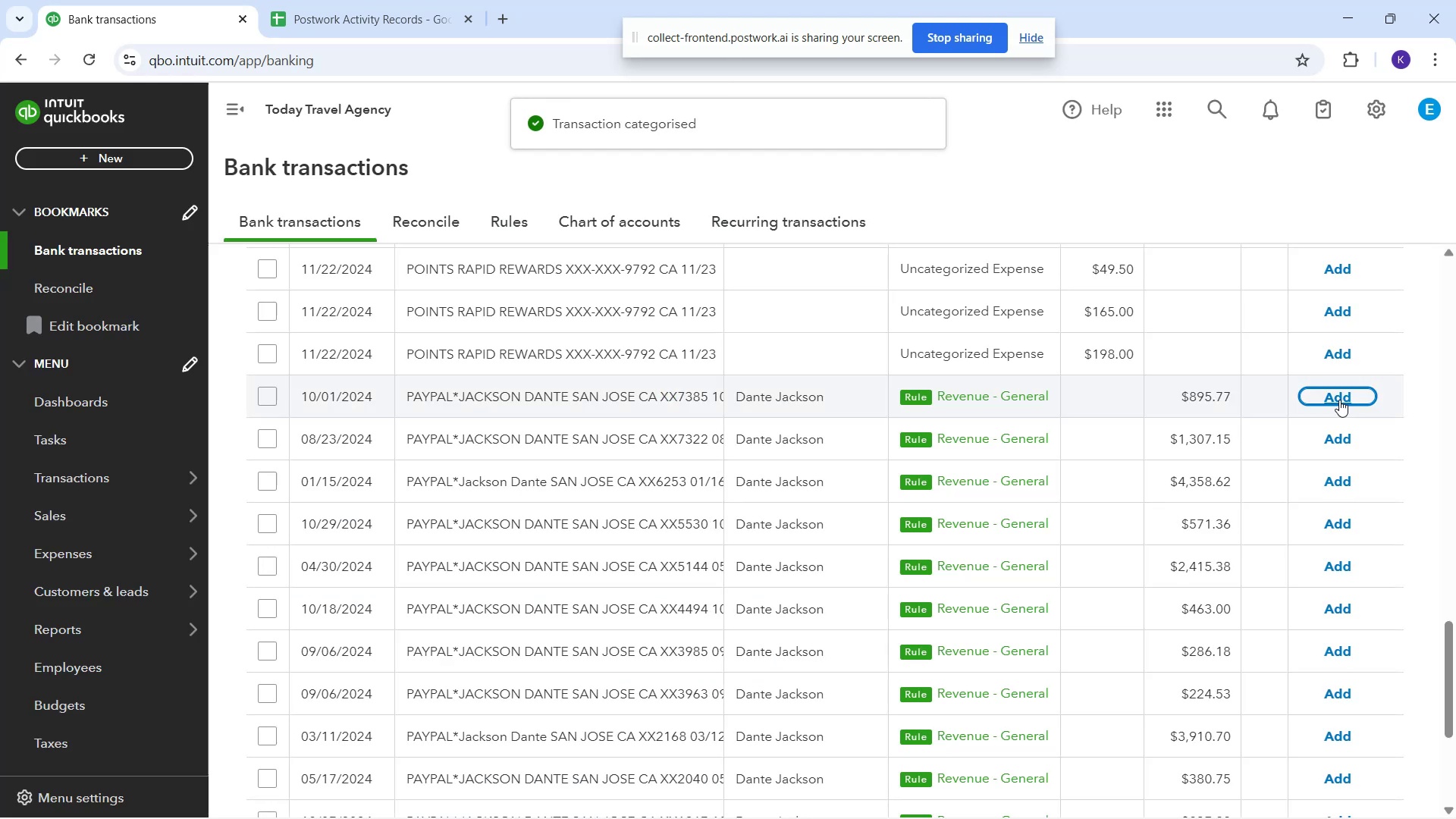 
left_click([1339, 400])
 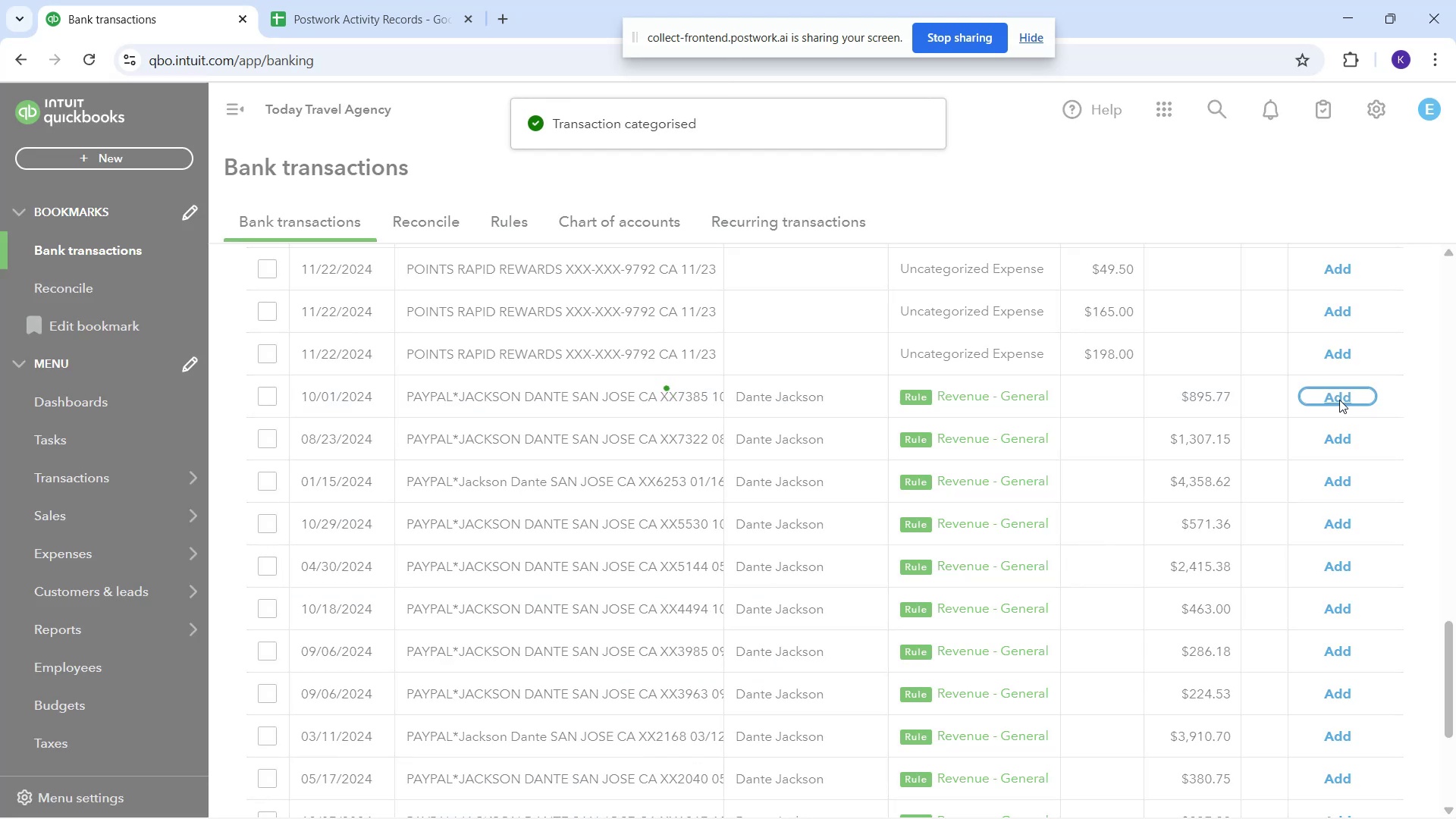 
left_click([1339, 400])
 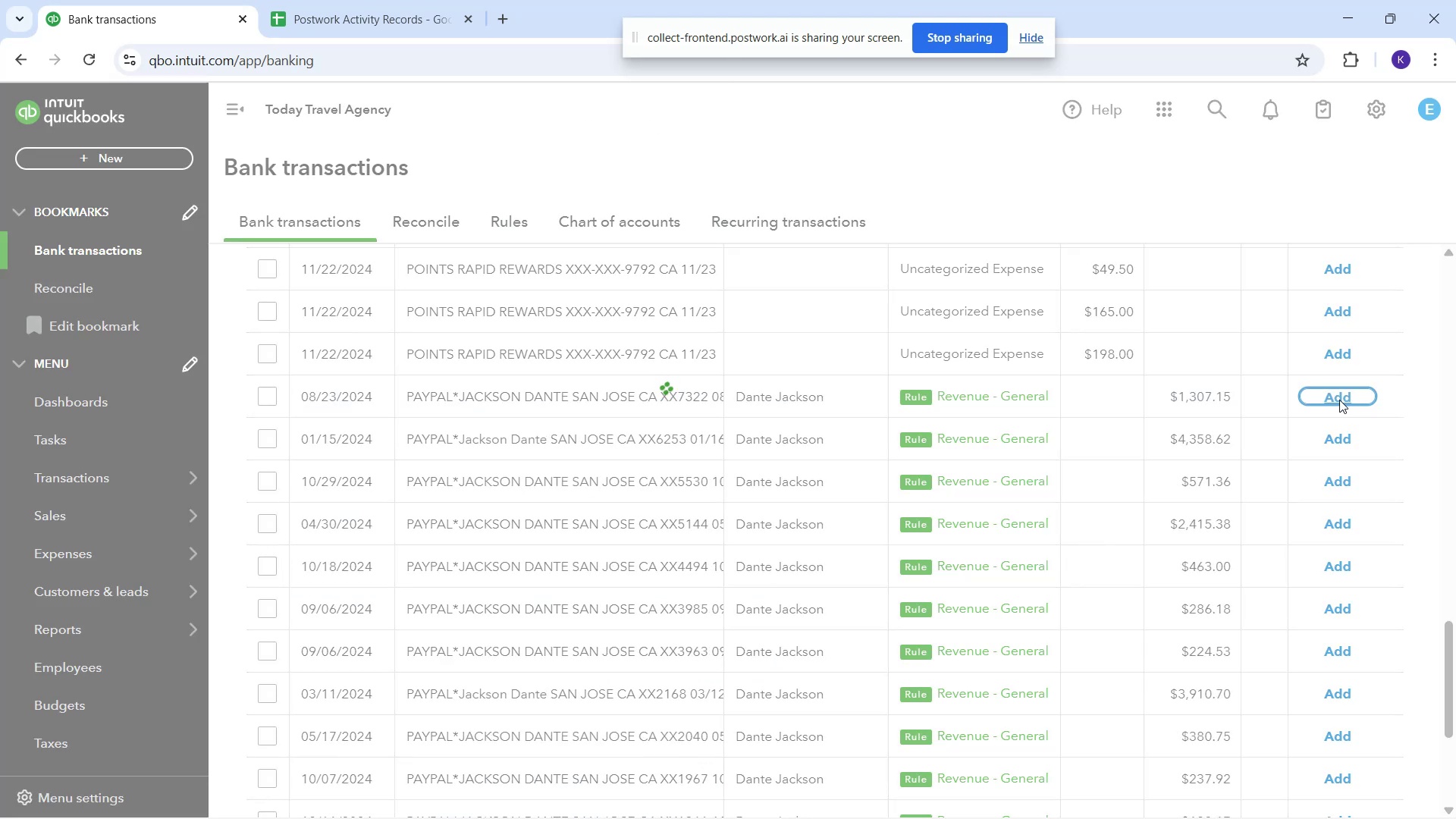 
left_click([1339, 400])
 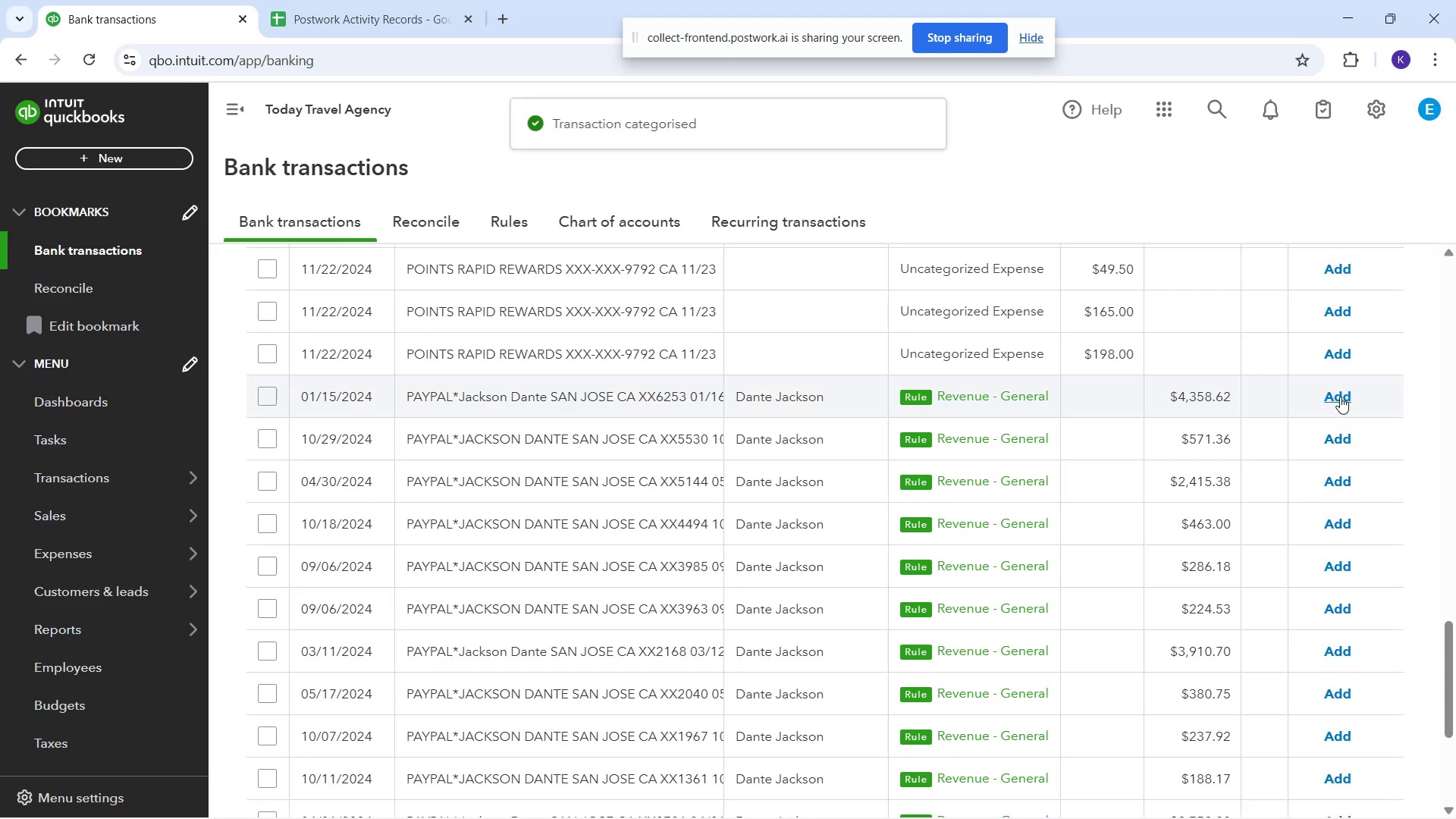 
left_click([1340, 397])
 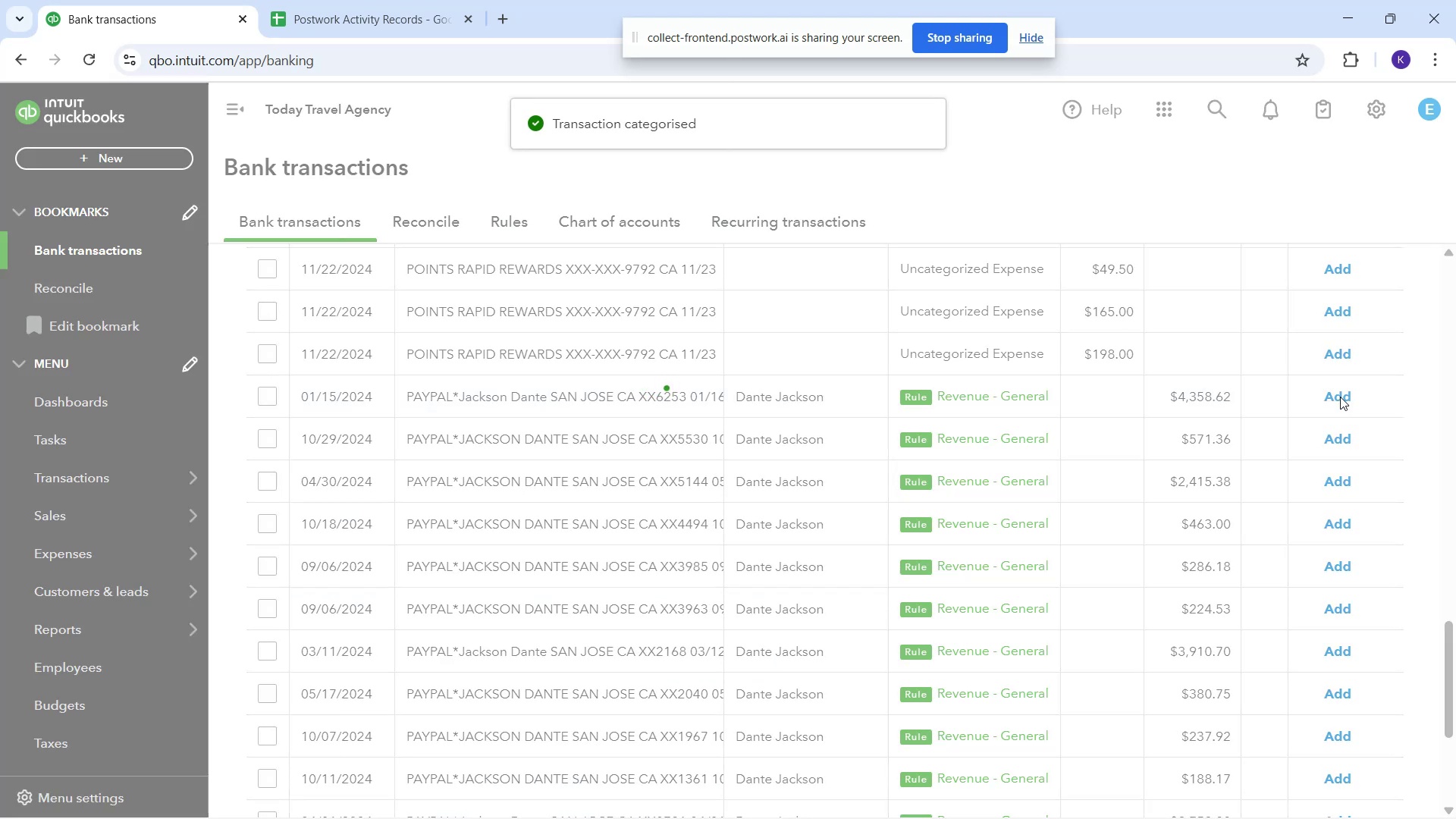 
left_click([1340, 397])
 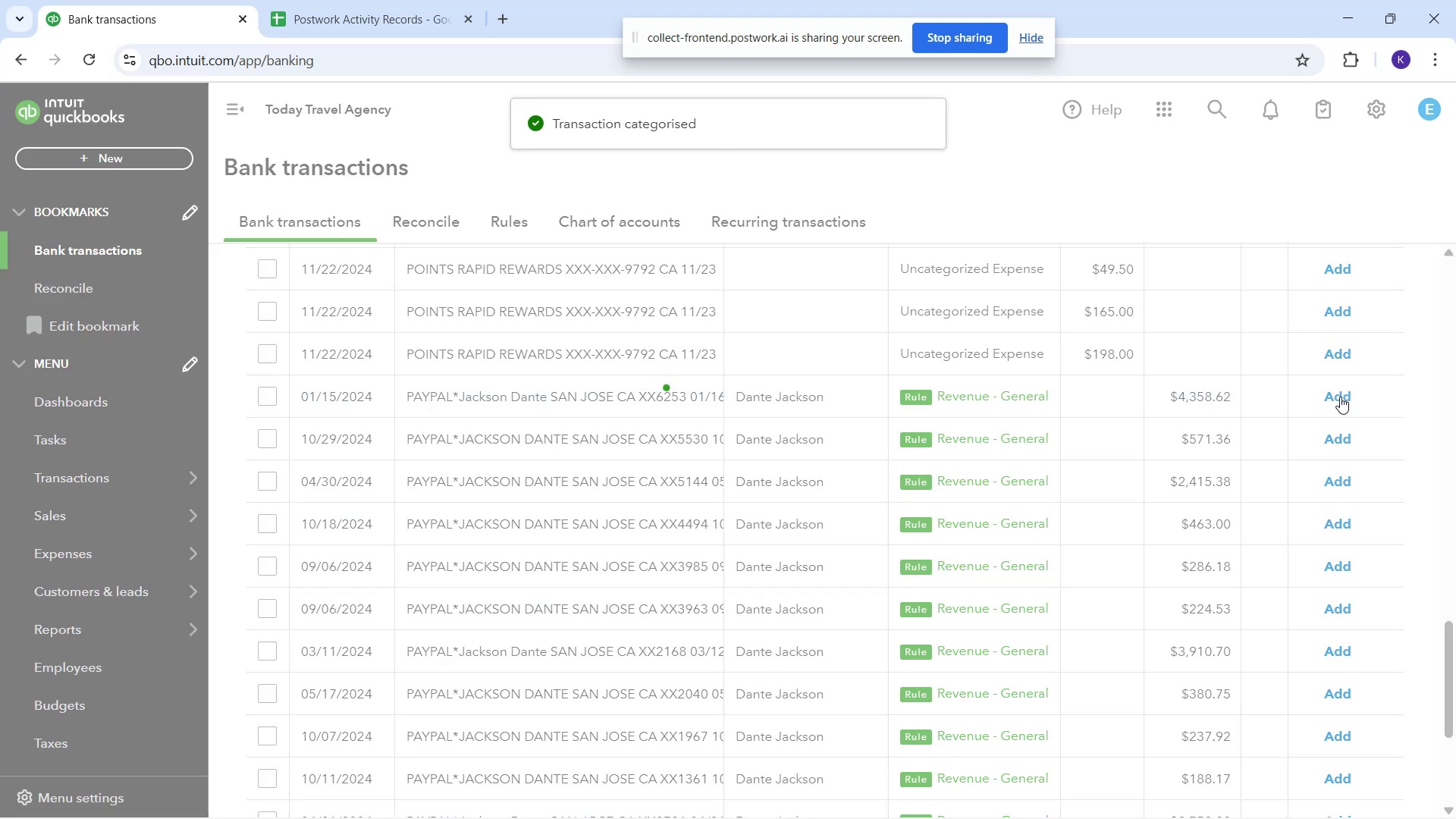 
left_click([1340, 397])
 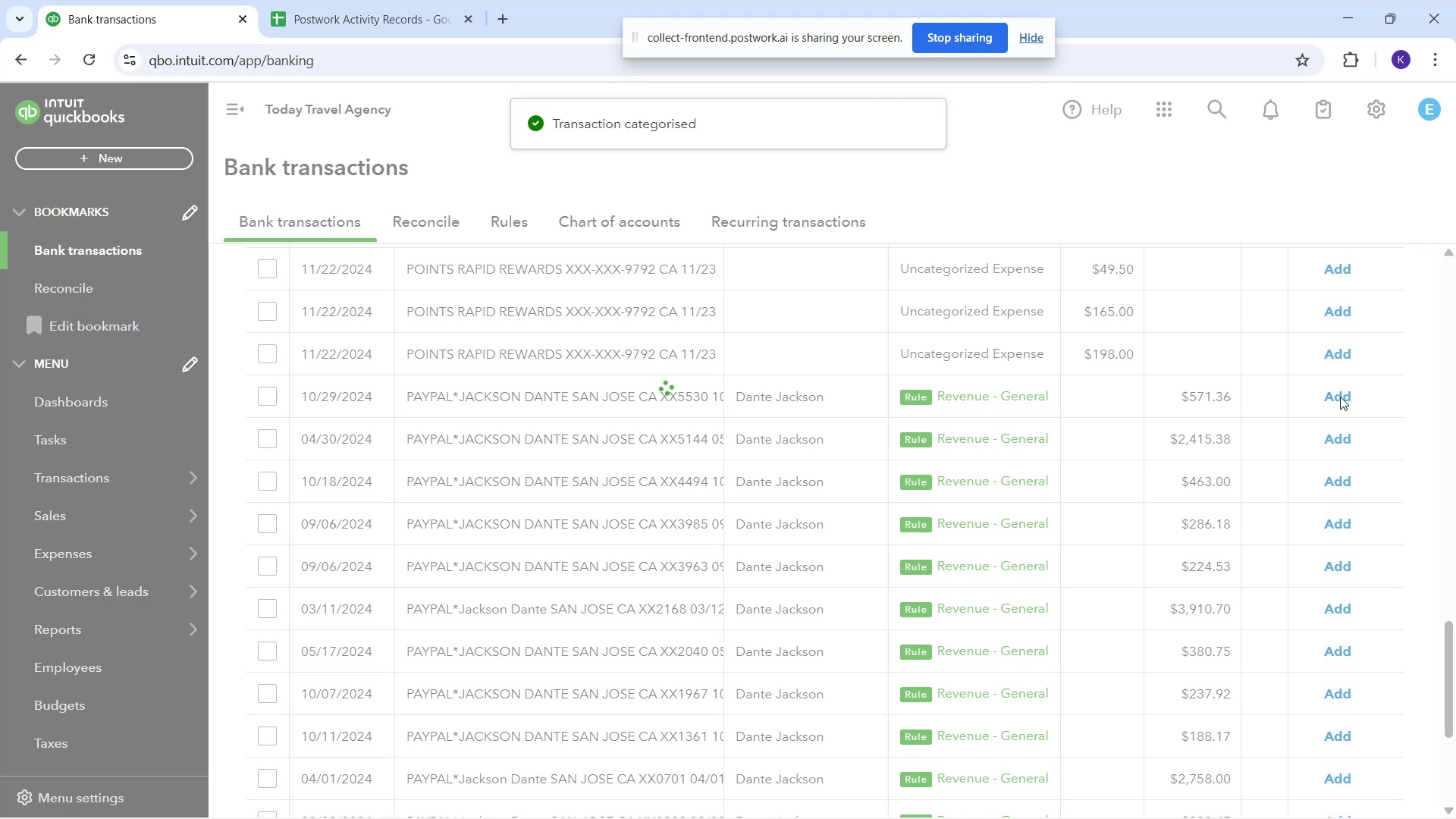 
left_click([1340, 397])
 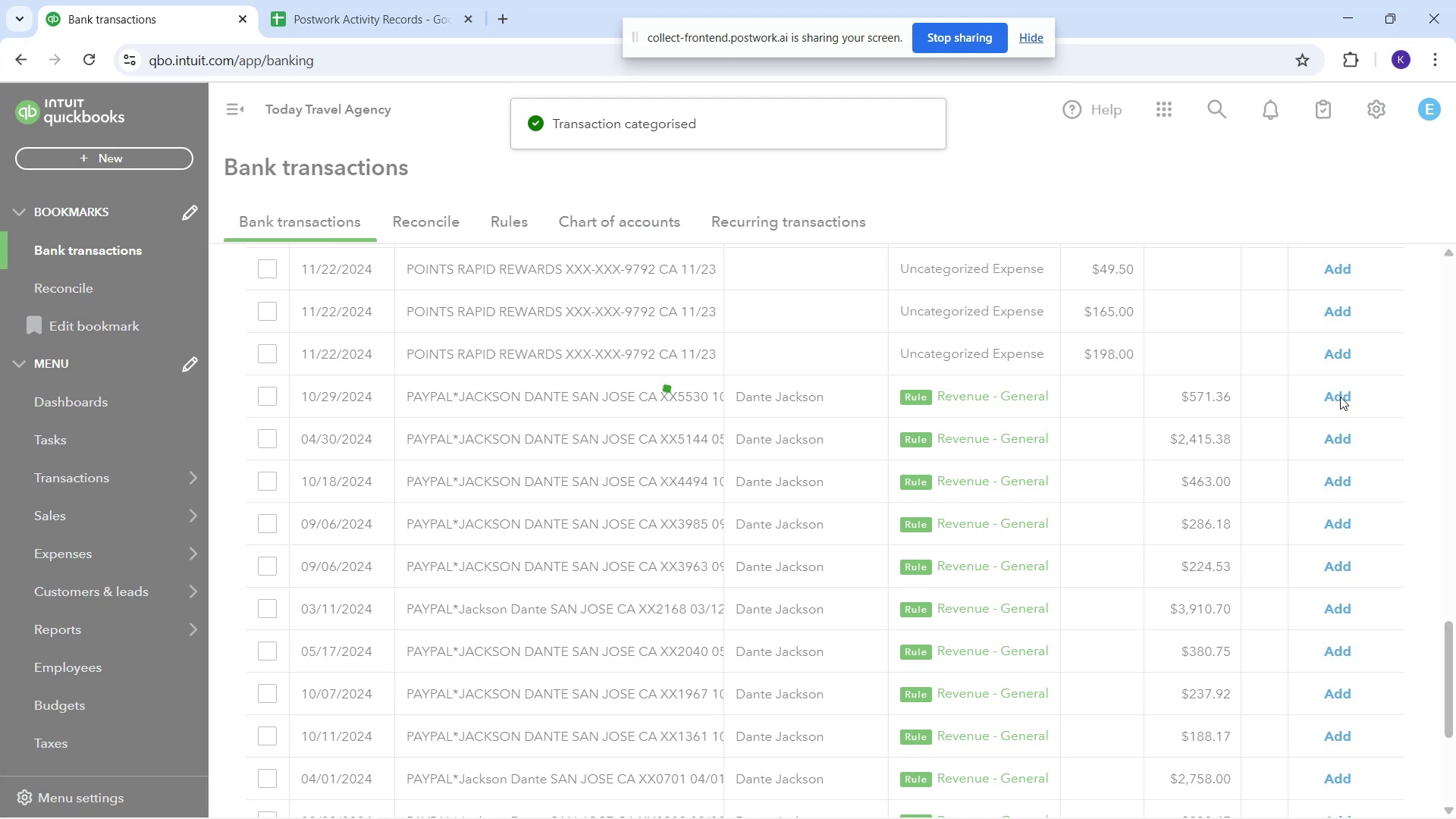 
left_click([1340, 397])
 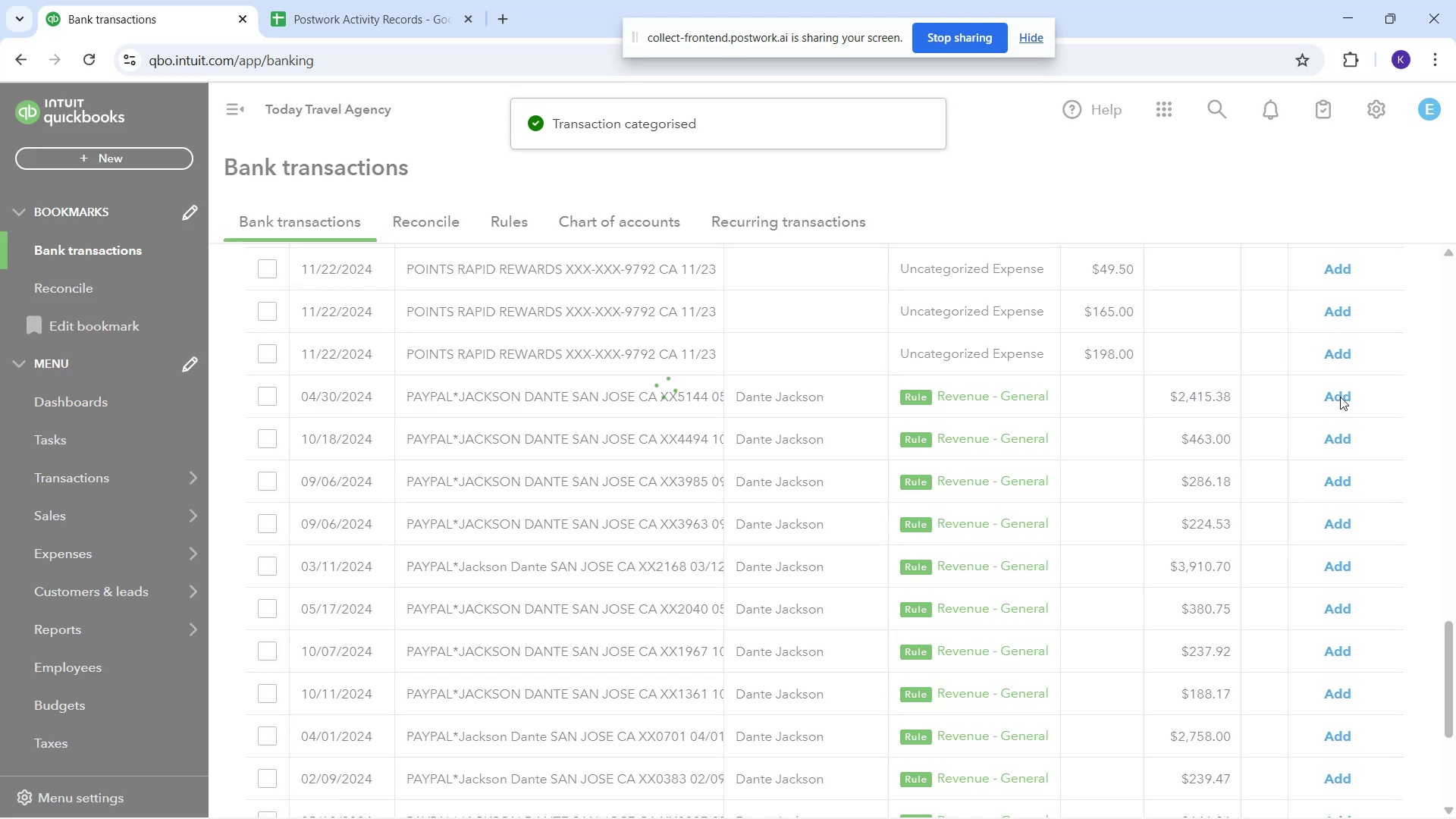 
left_click([1340, 397])
 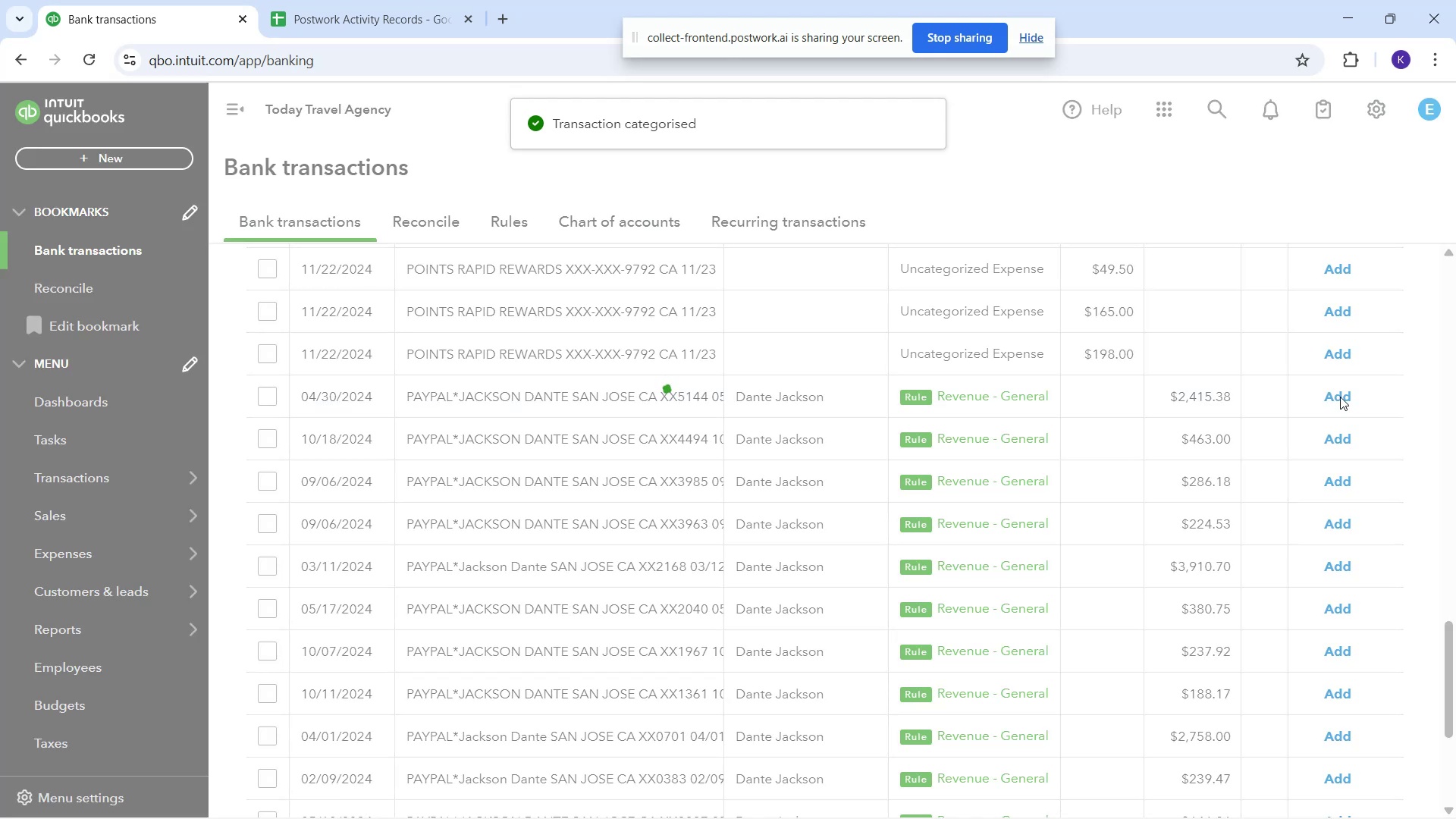 
left_click([1340, 397])
 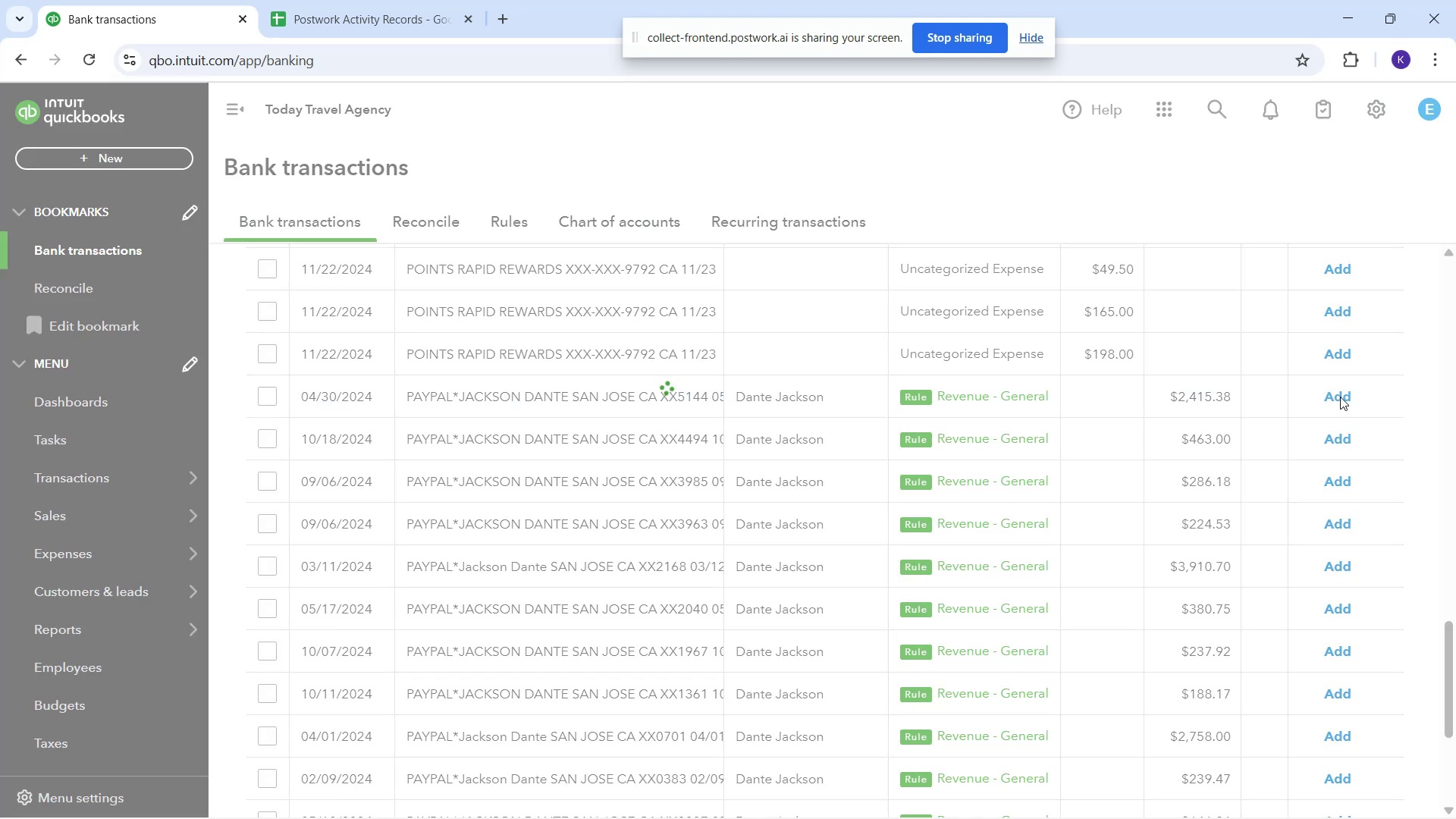 
left_click([1340, 397])
 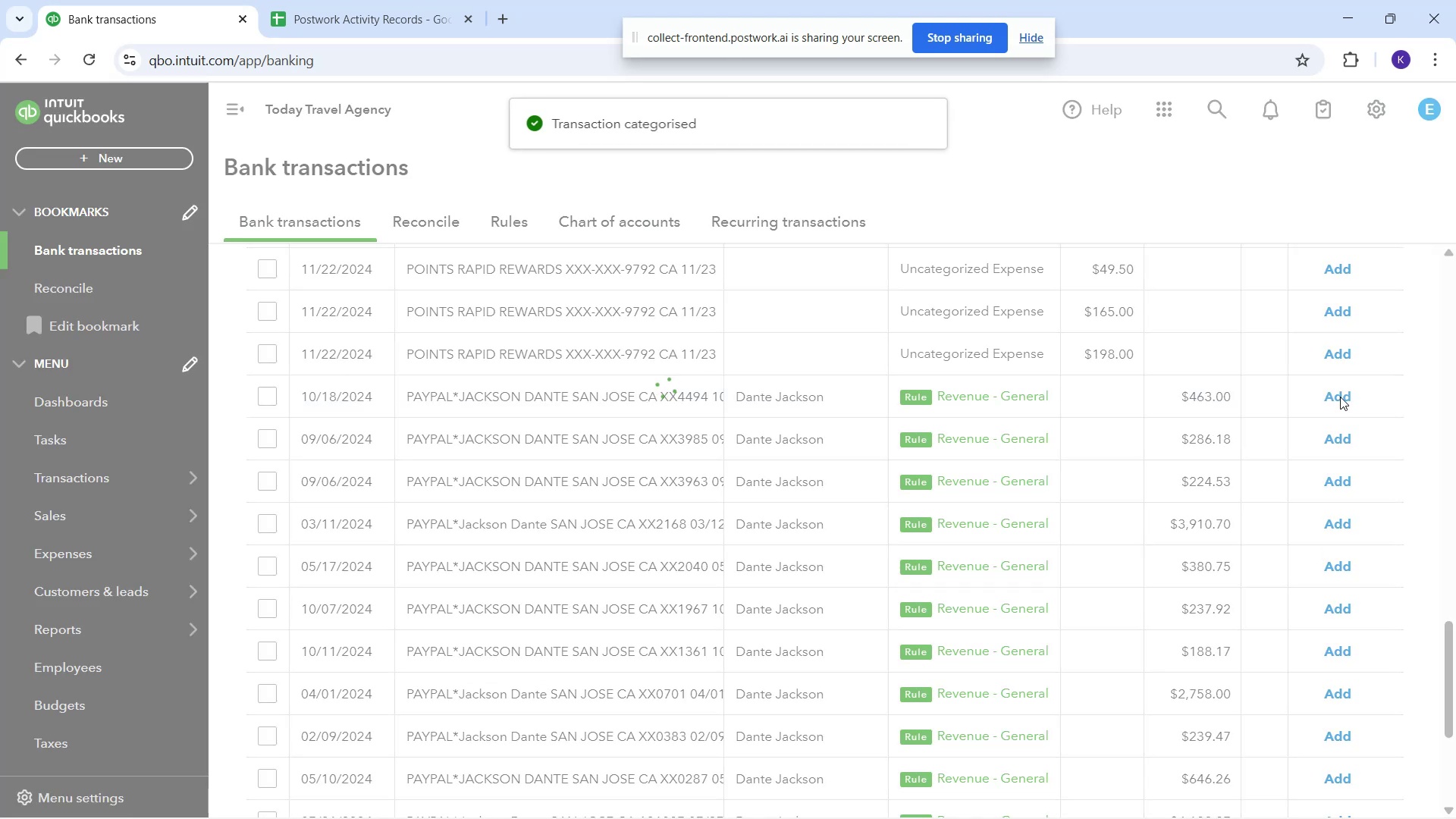 
double_click([1340, 397])
 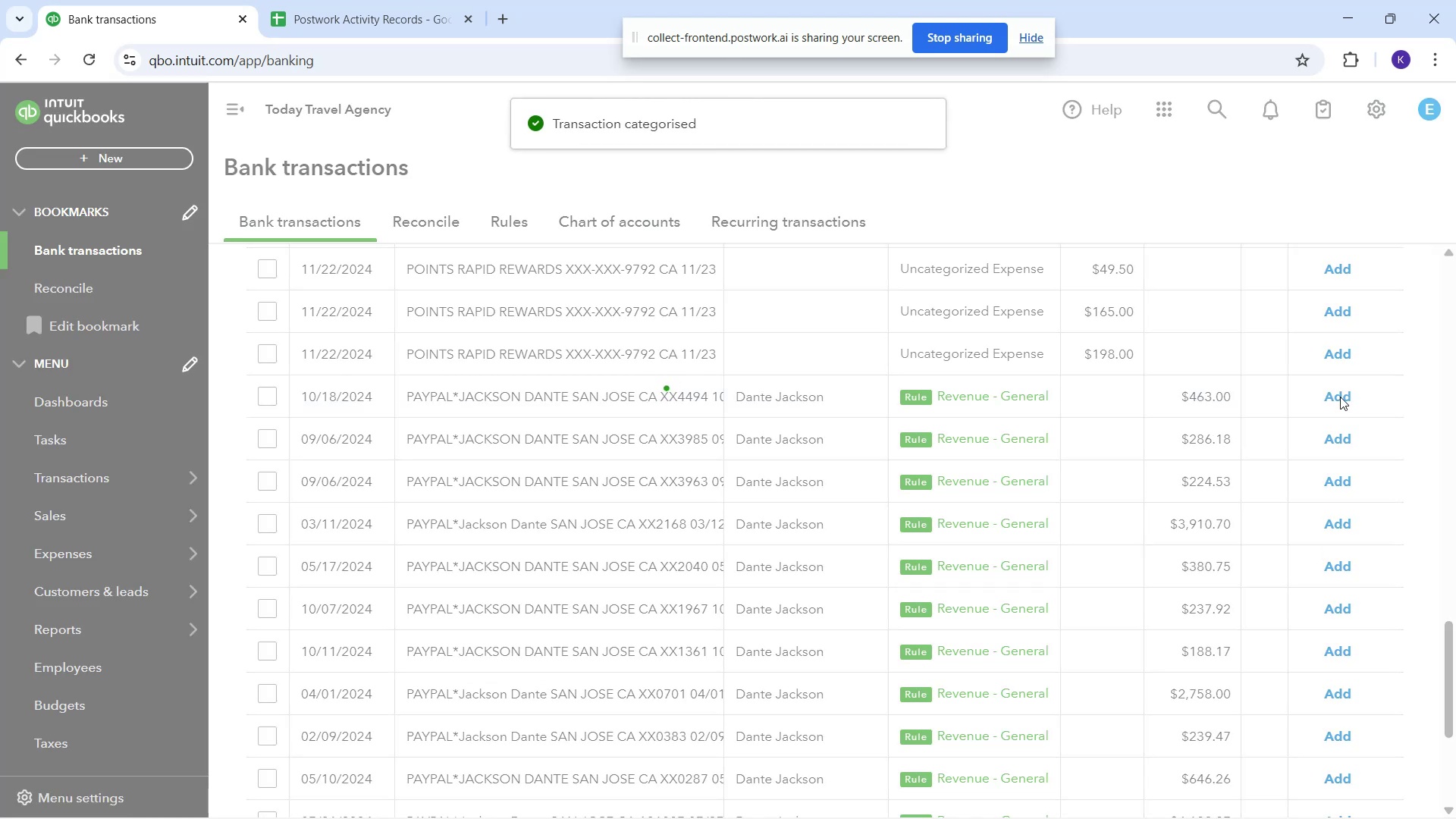 
left_click([1340, 397])
 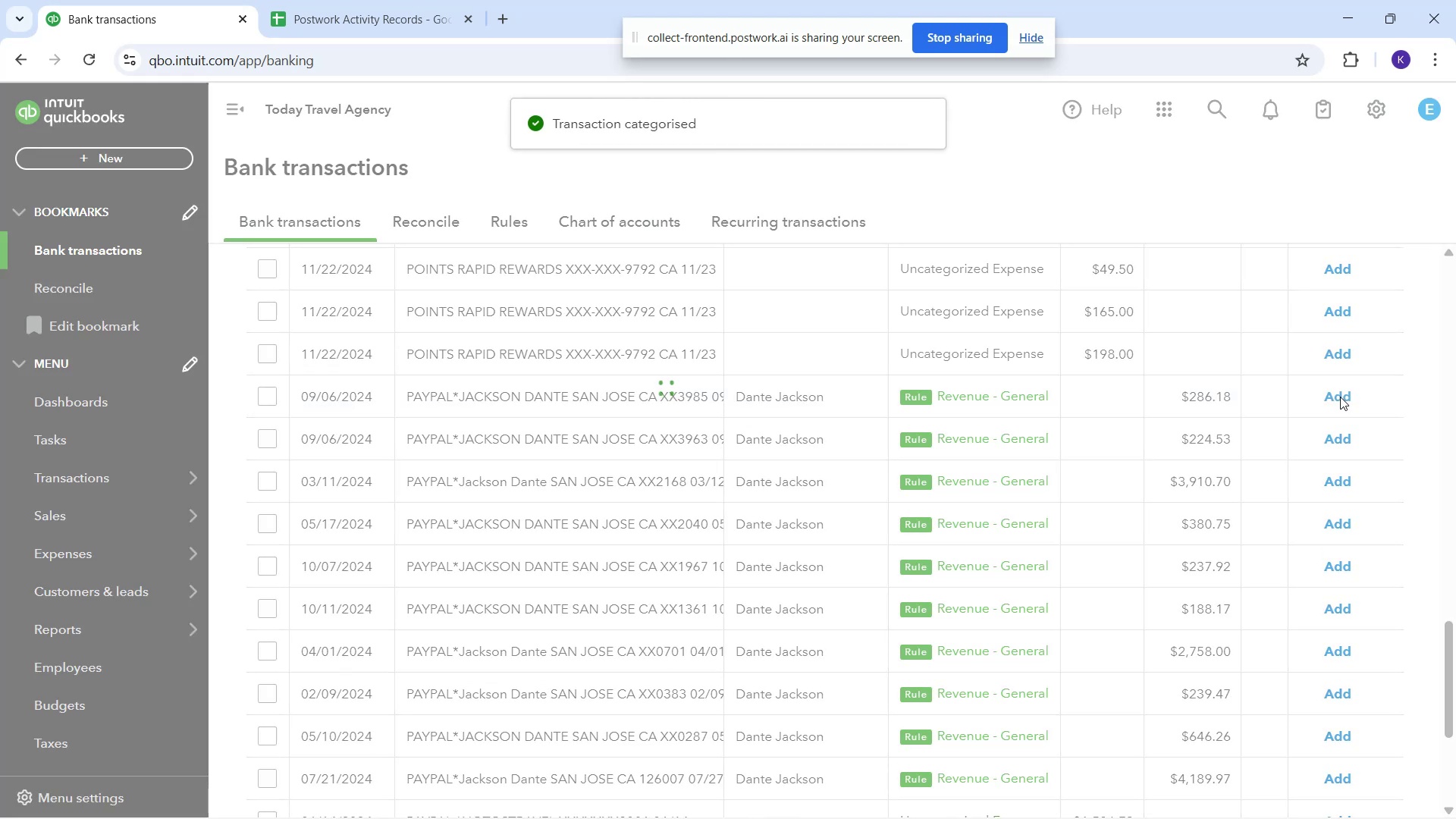 
left_click([1340, 397])
 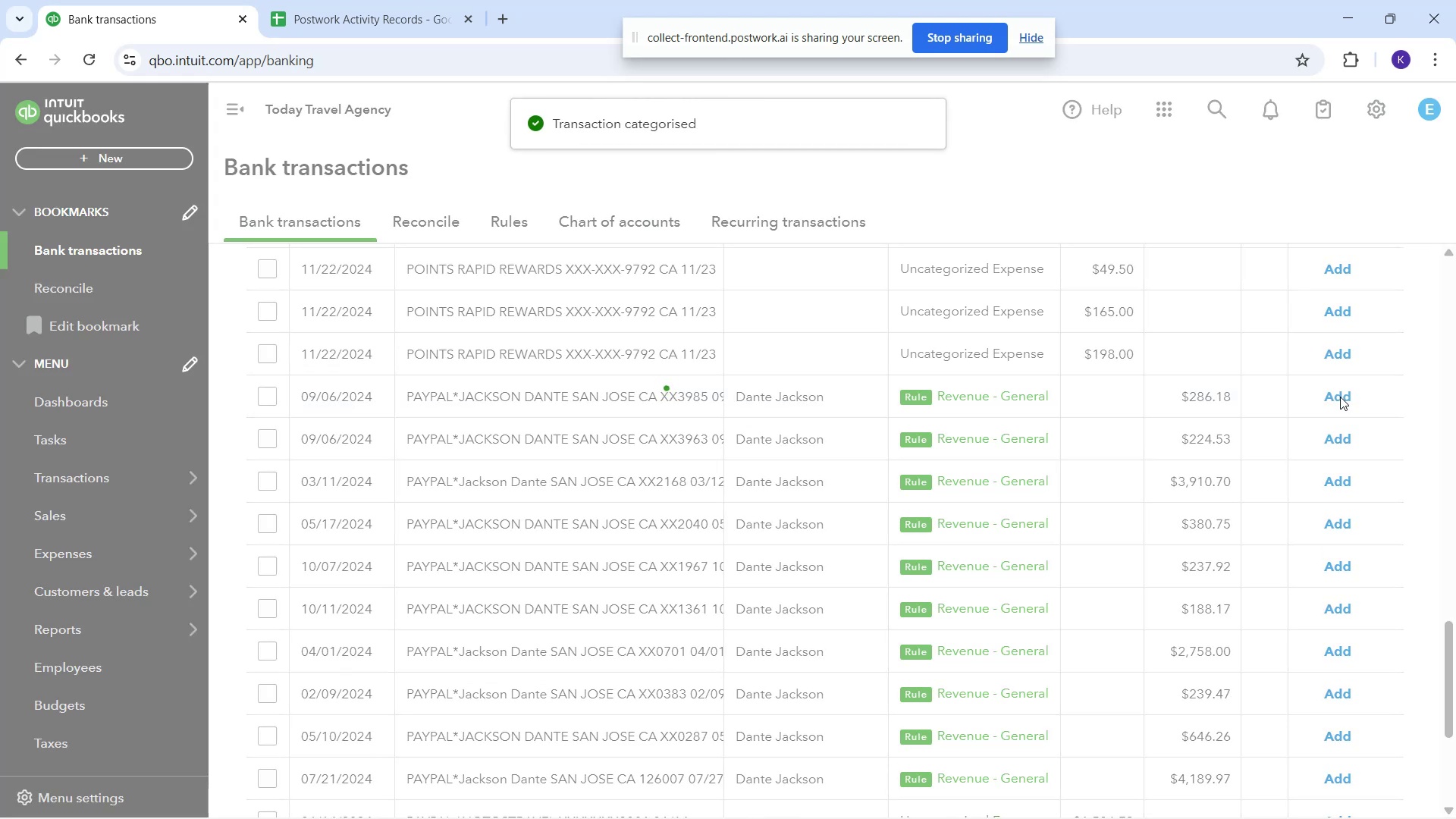 
left_click([1340, 397])
 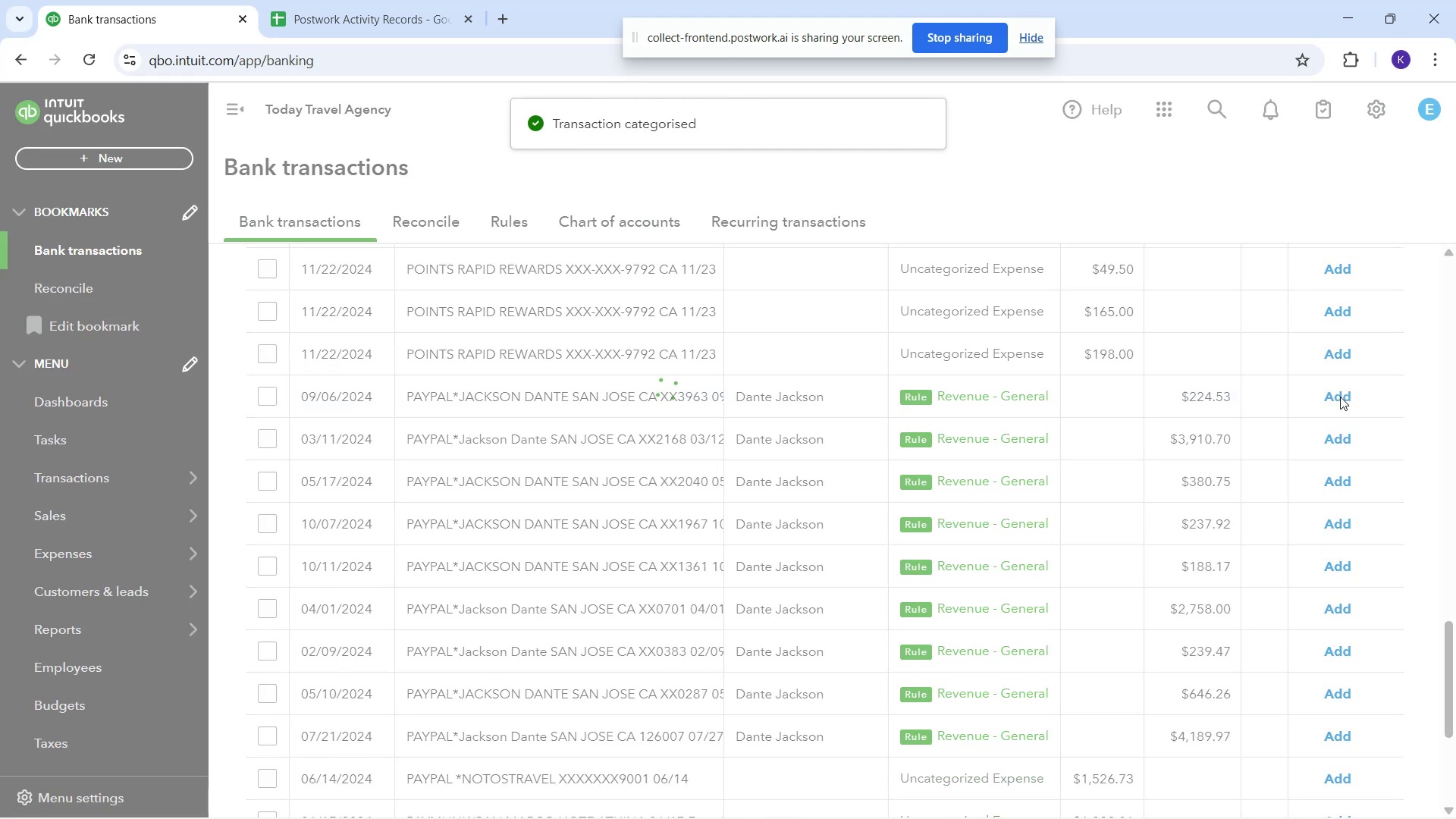 
left_click([1340, 397])
 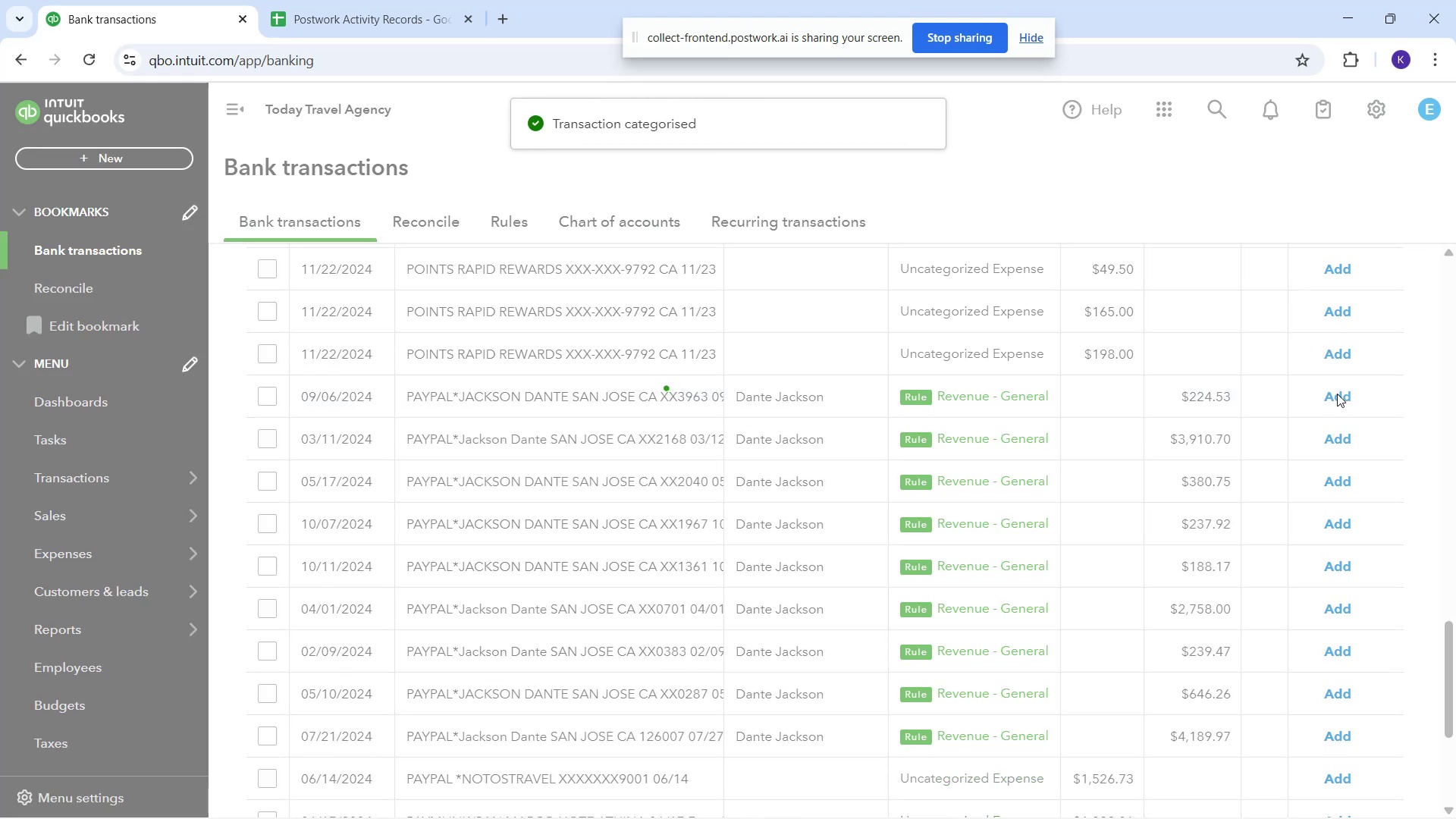 
left_click([1337, 394])
 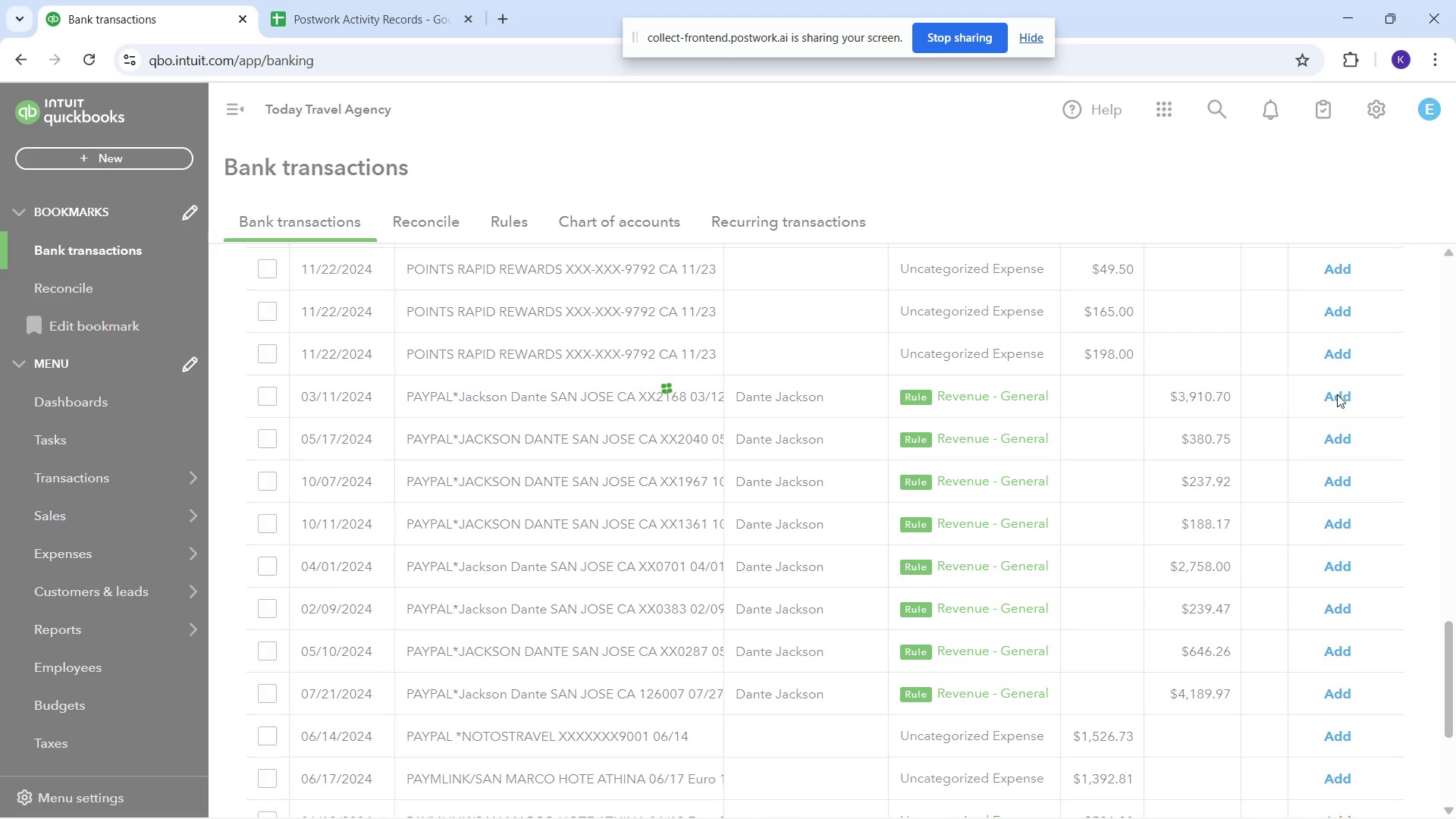 
left_click([1337, 394])
 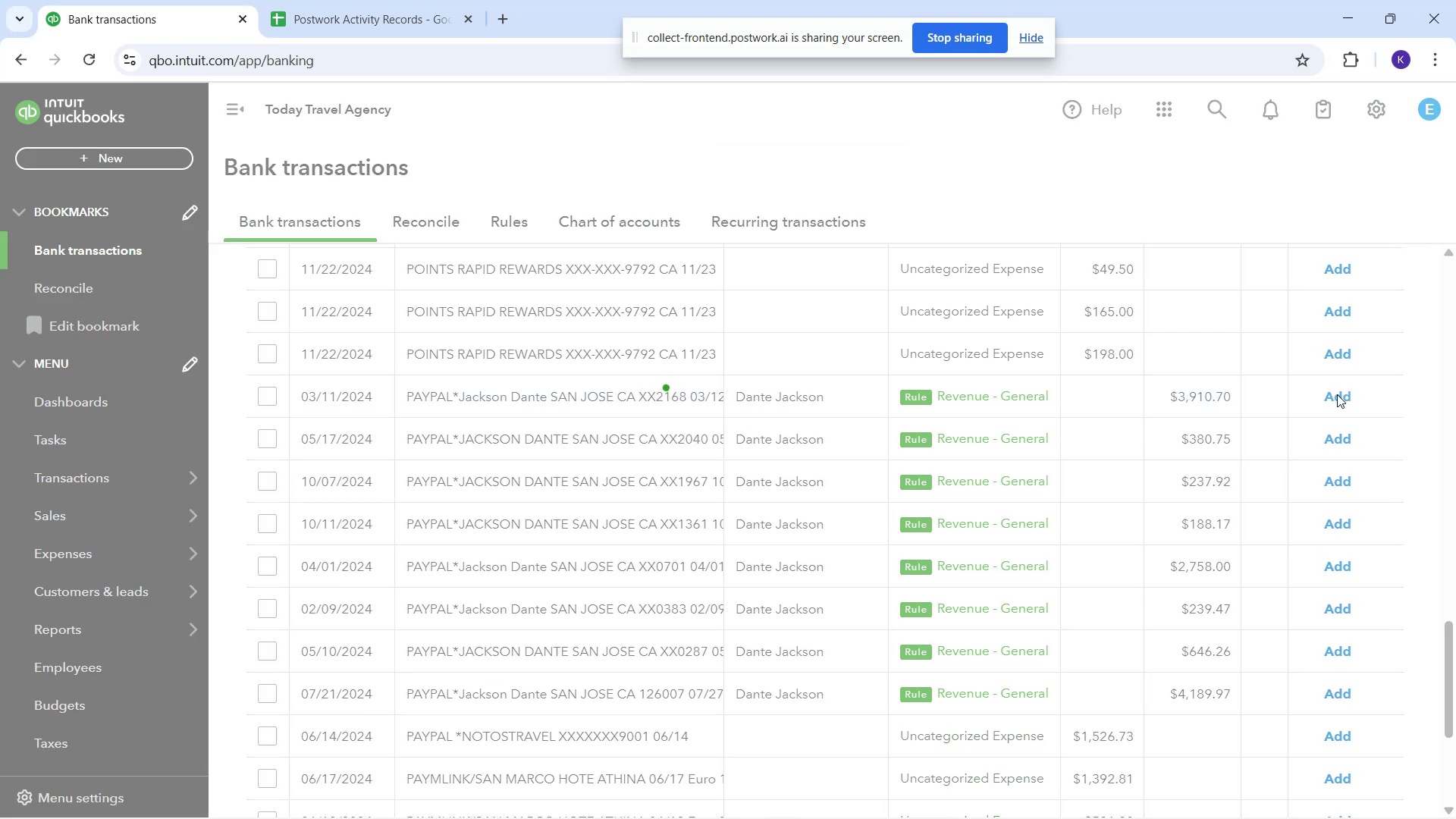 
left_click([1337, 394])
 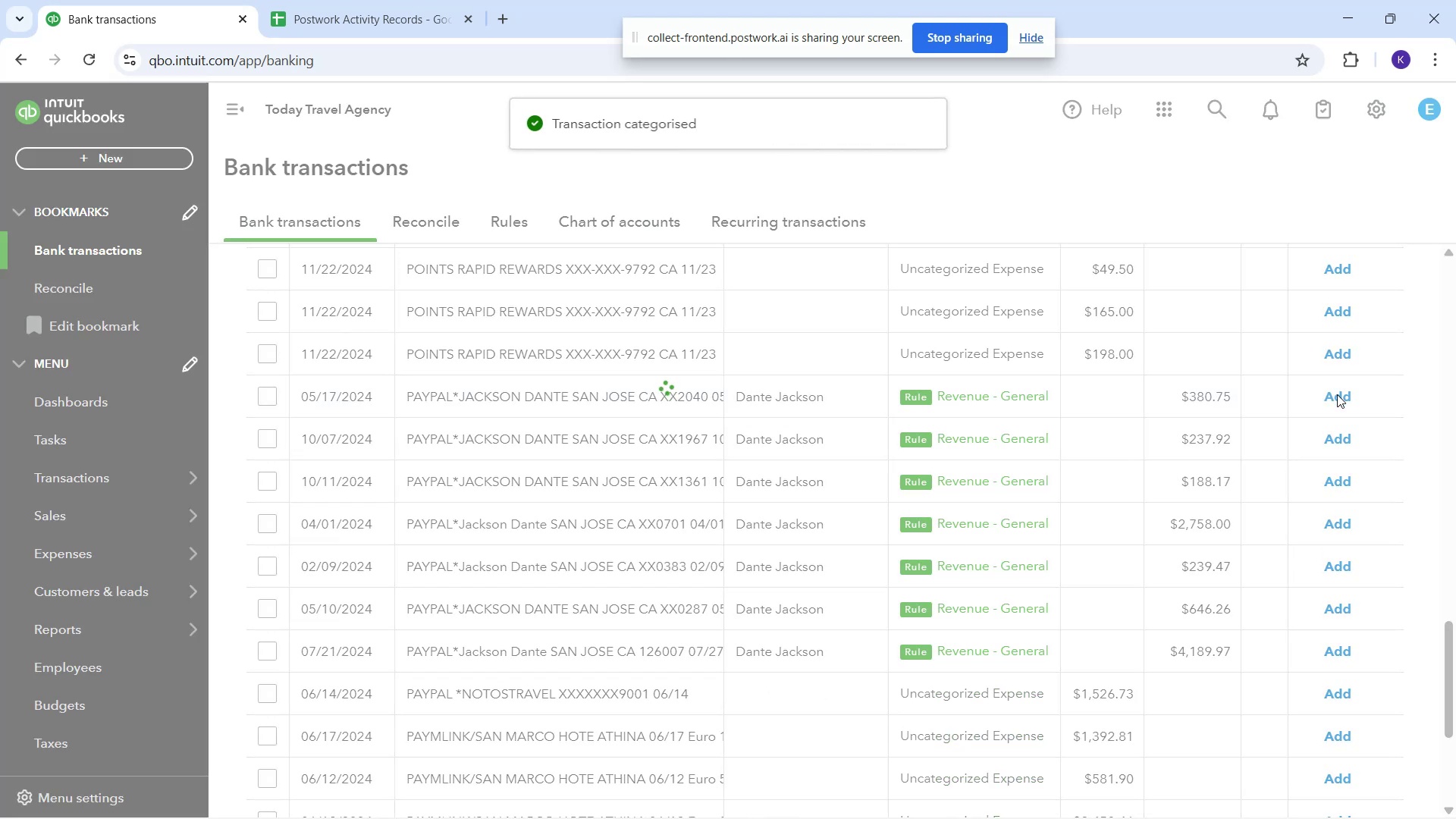 
left_click([1337, 394])
 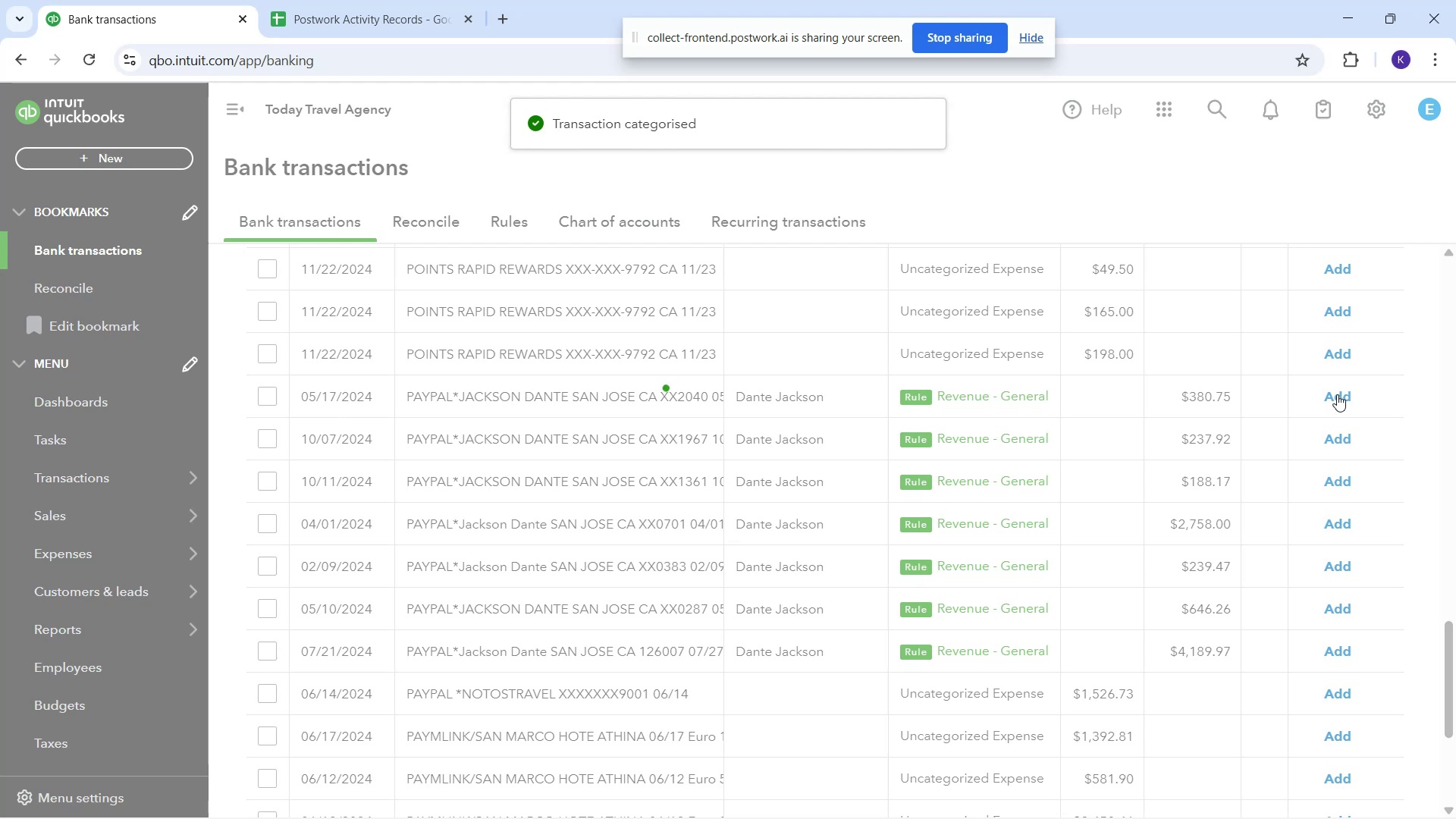 
left_click([1337, 394])
 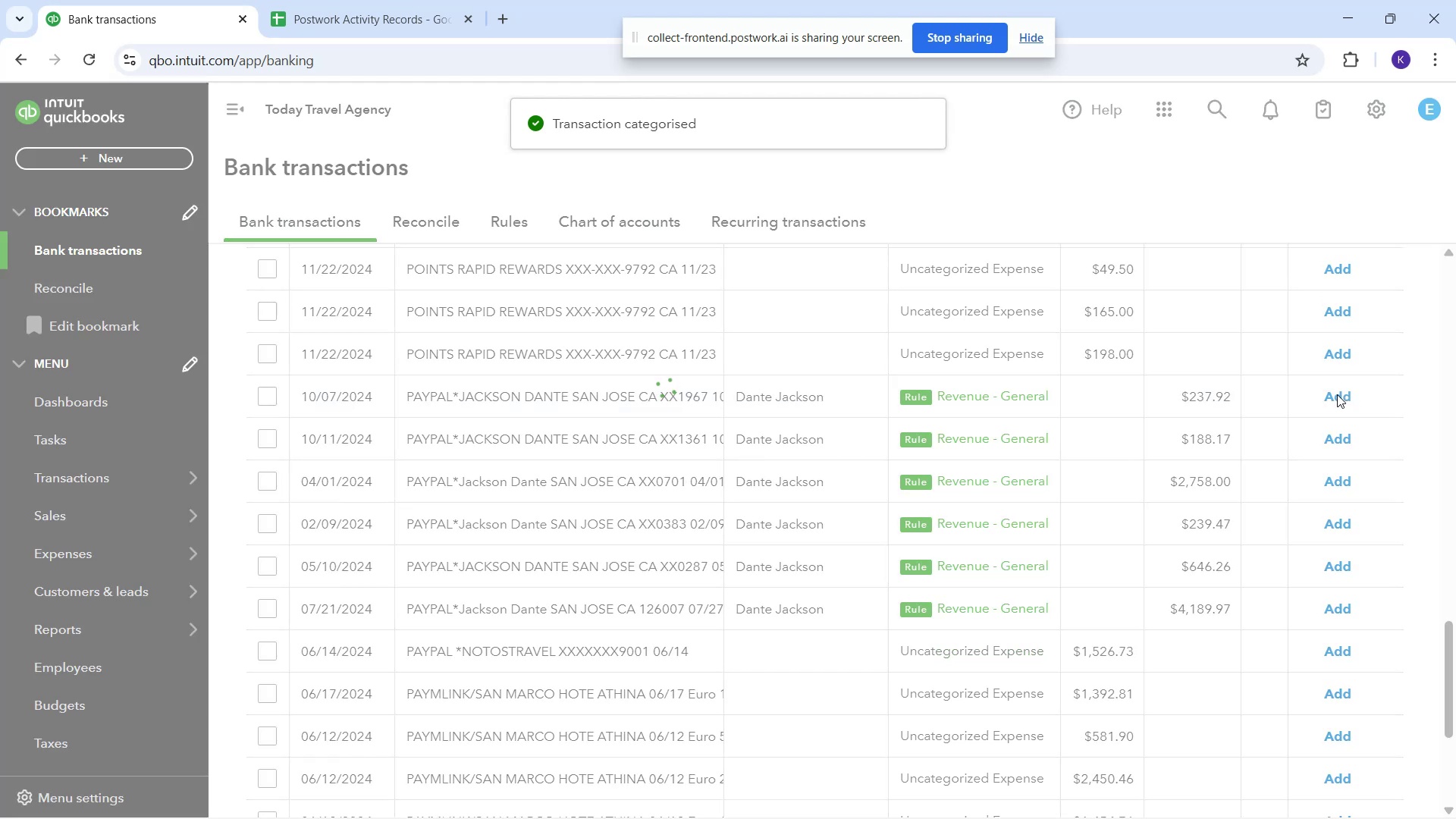 
left_click([1337, 394])
 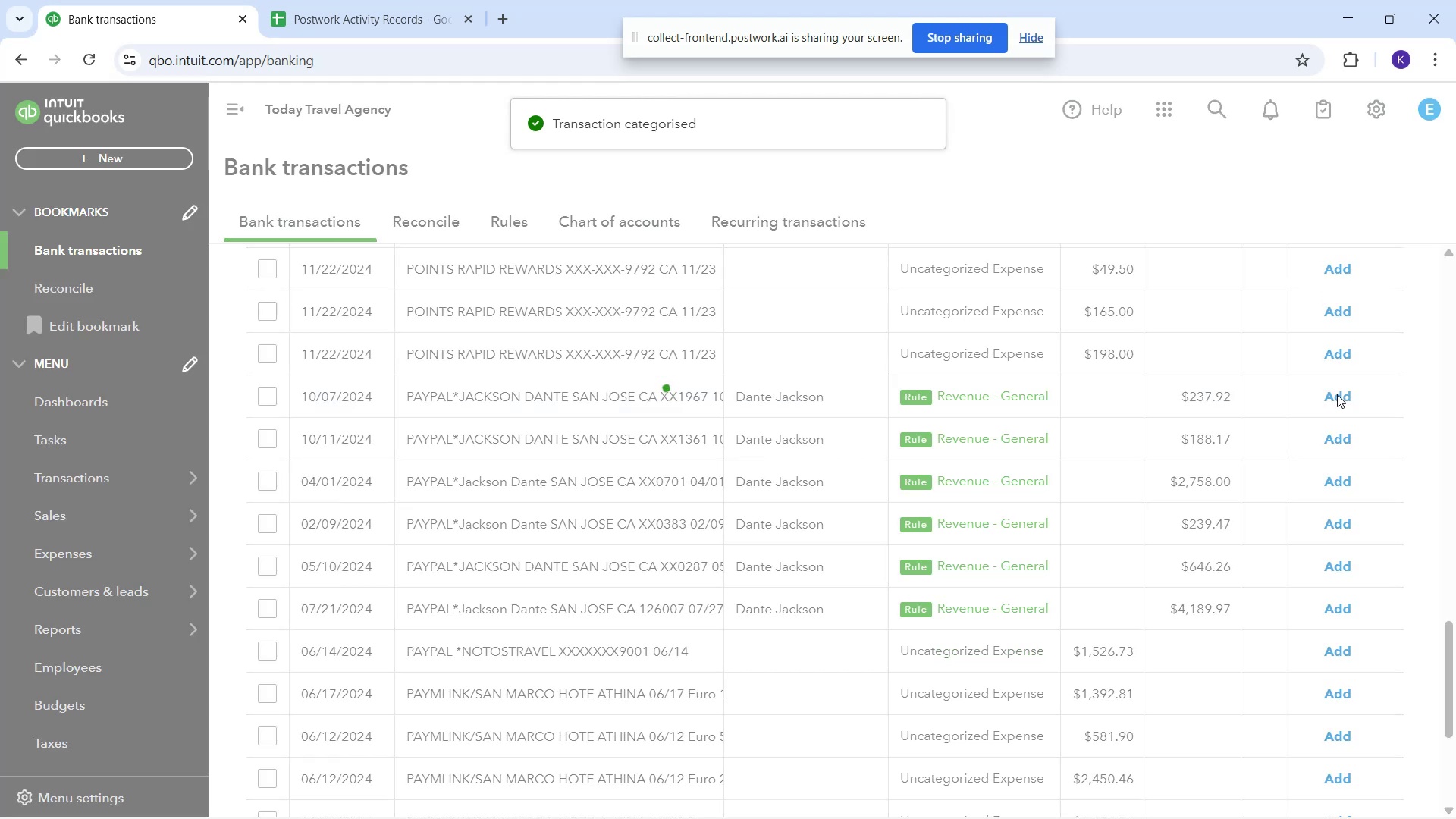 
left_click([1337, 394])
 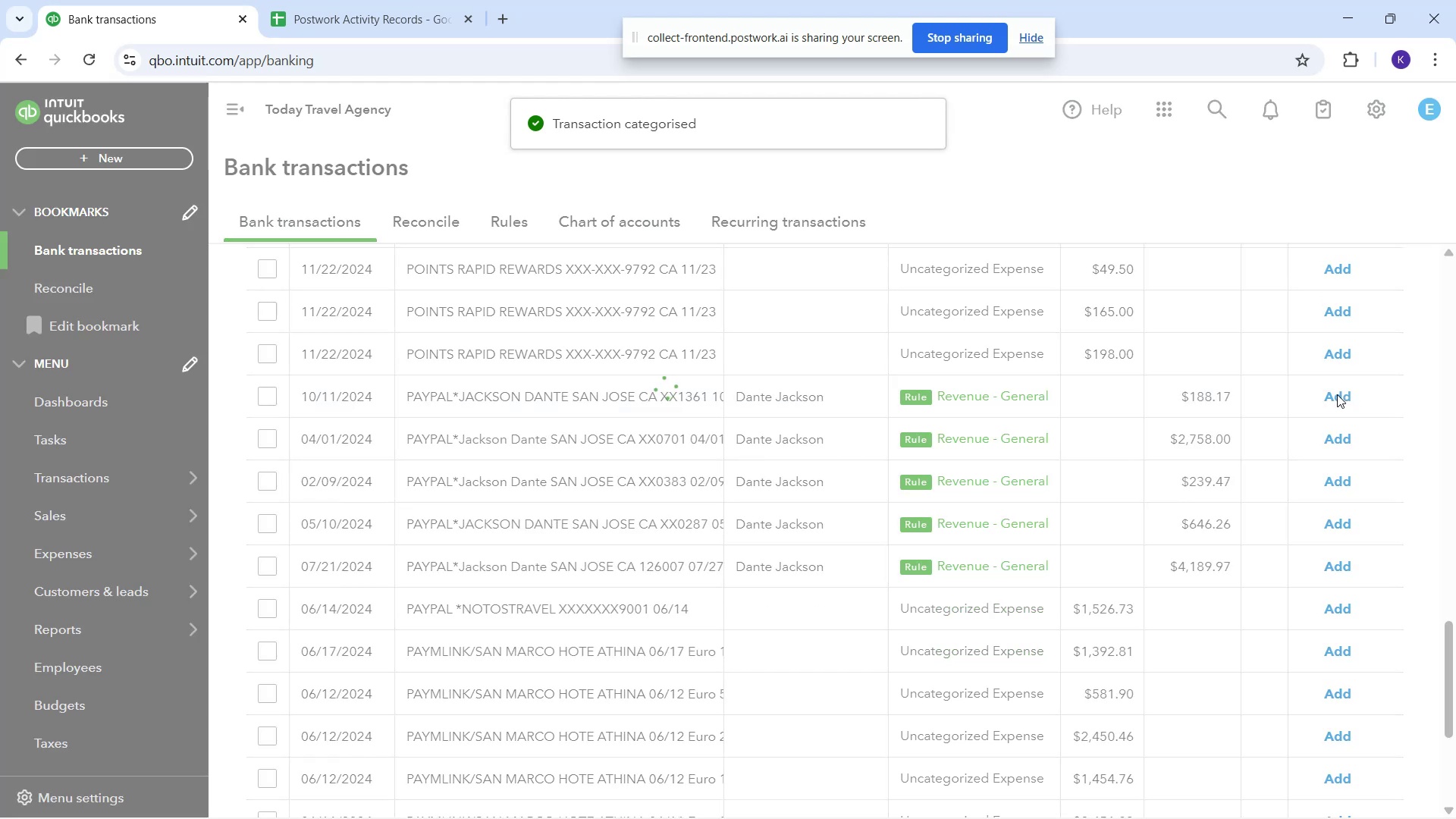 
left_click([1337, 394])
 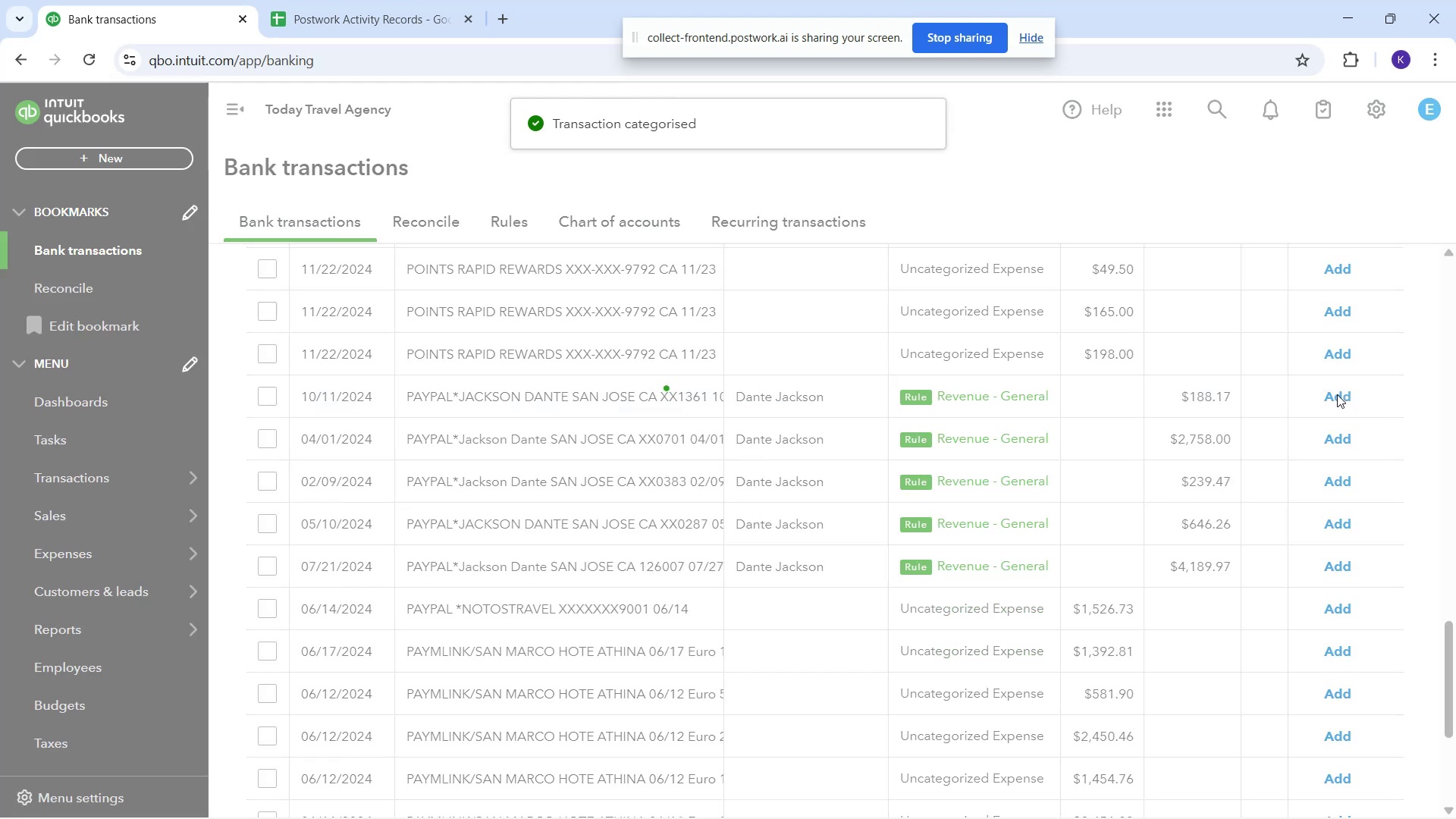 
left_click([1337, 394])
 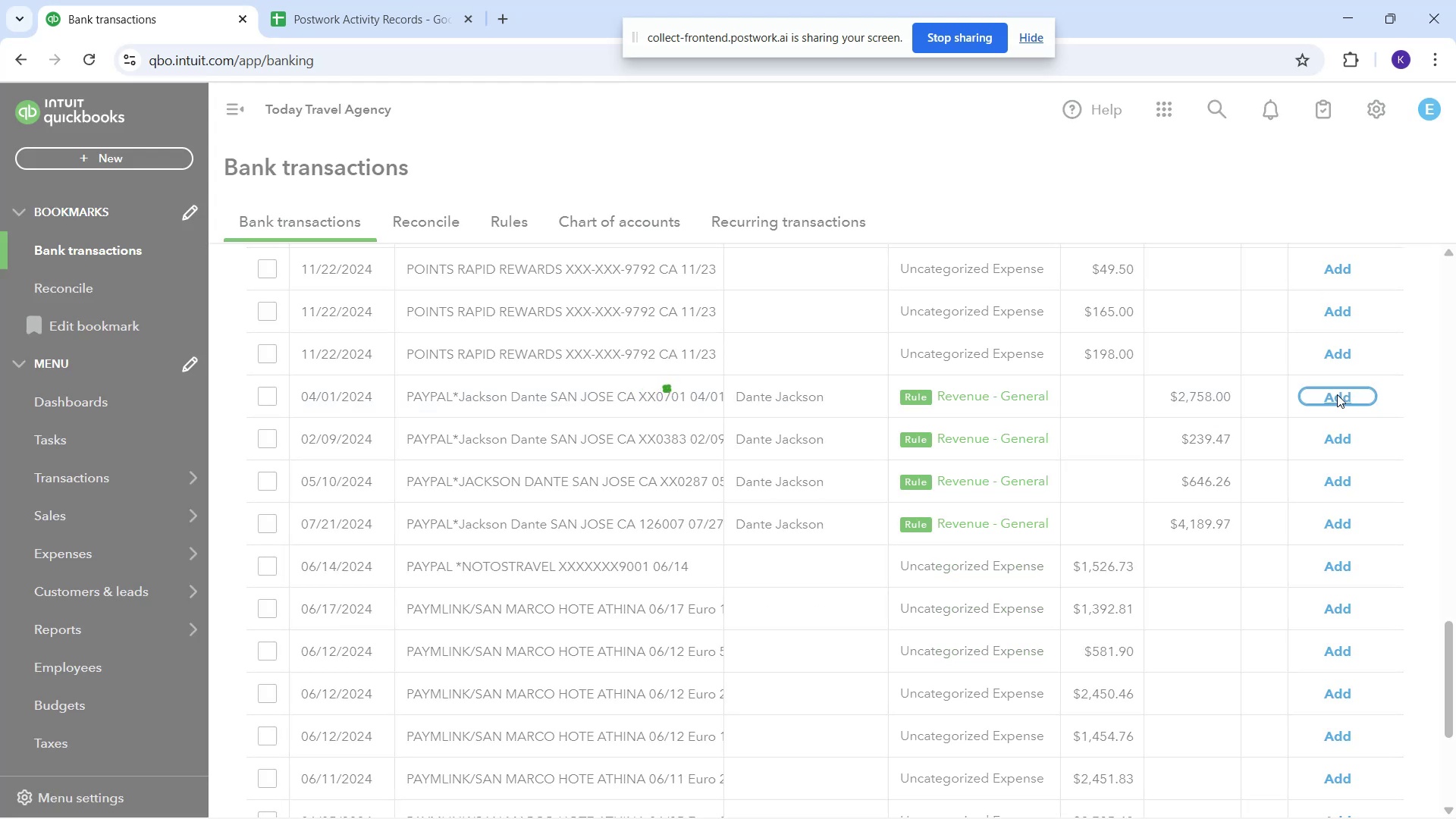 
left_click([1337, 394])
 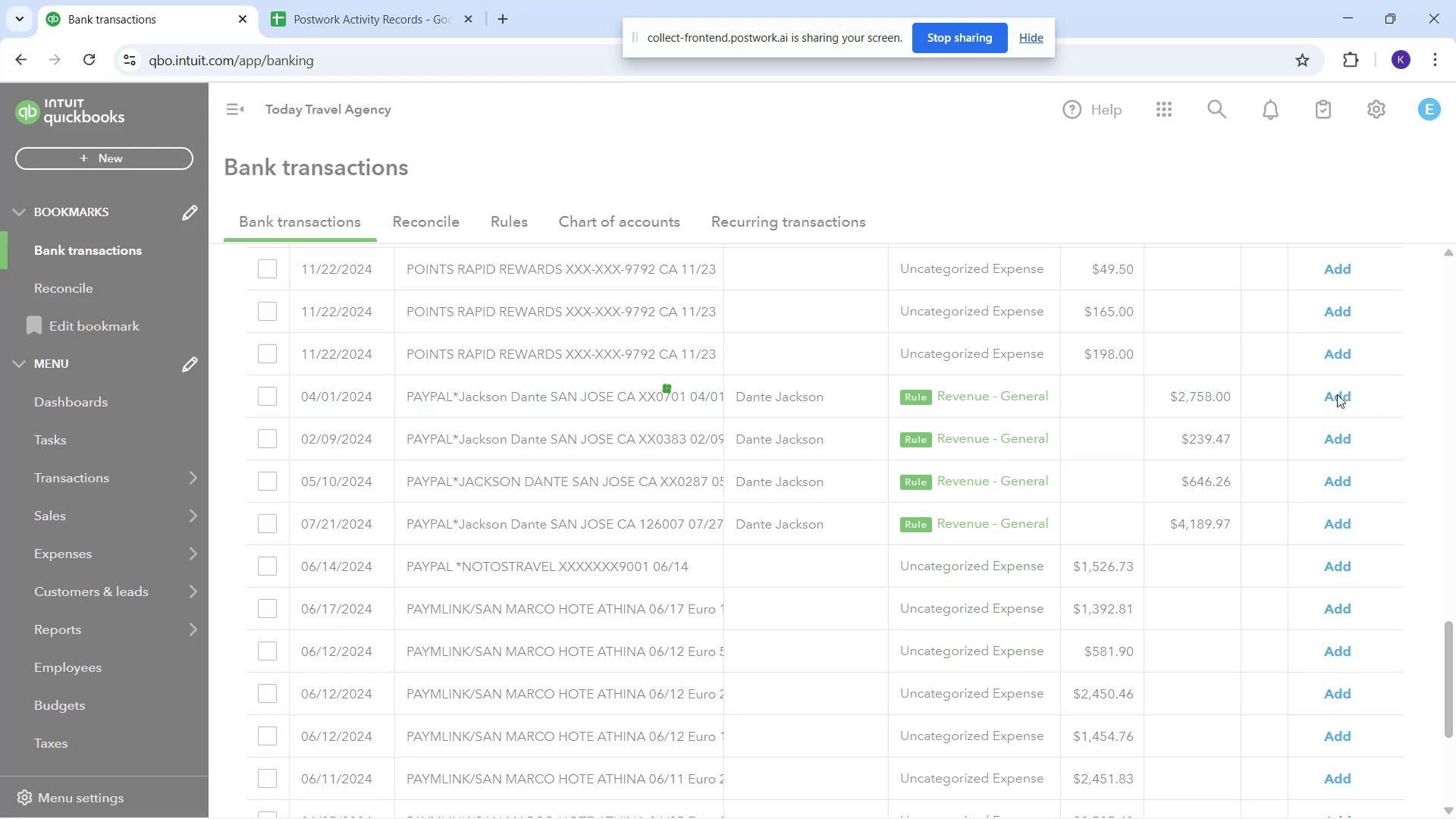 
left_click([1337, 394])
 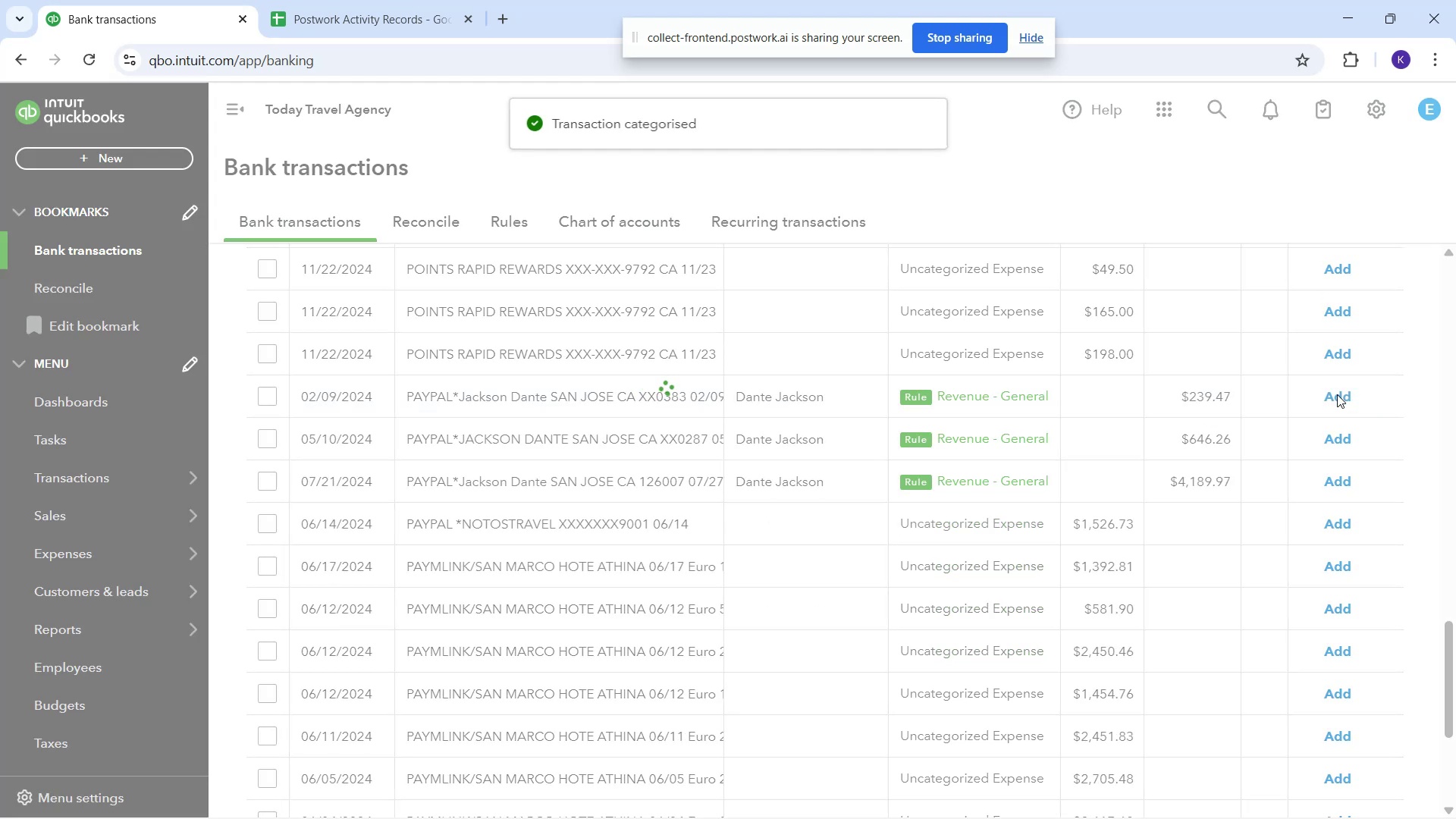 
left_click([1337, 394])
 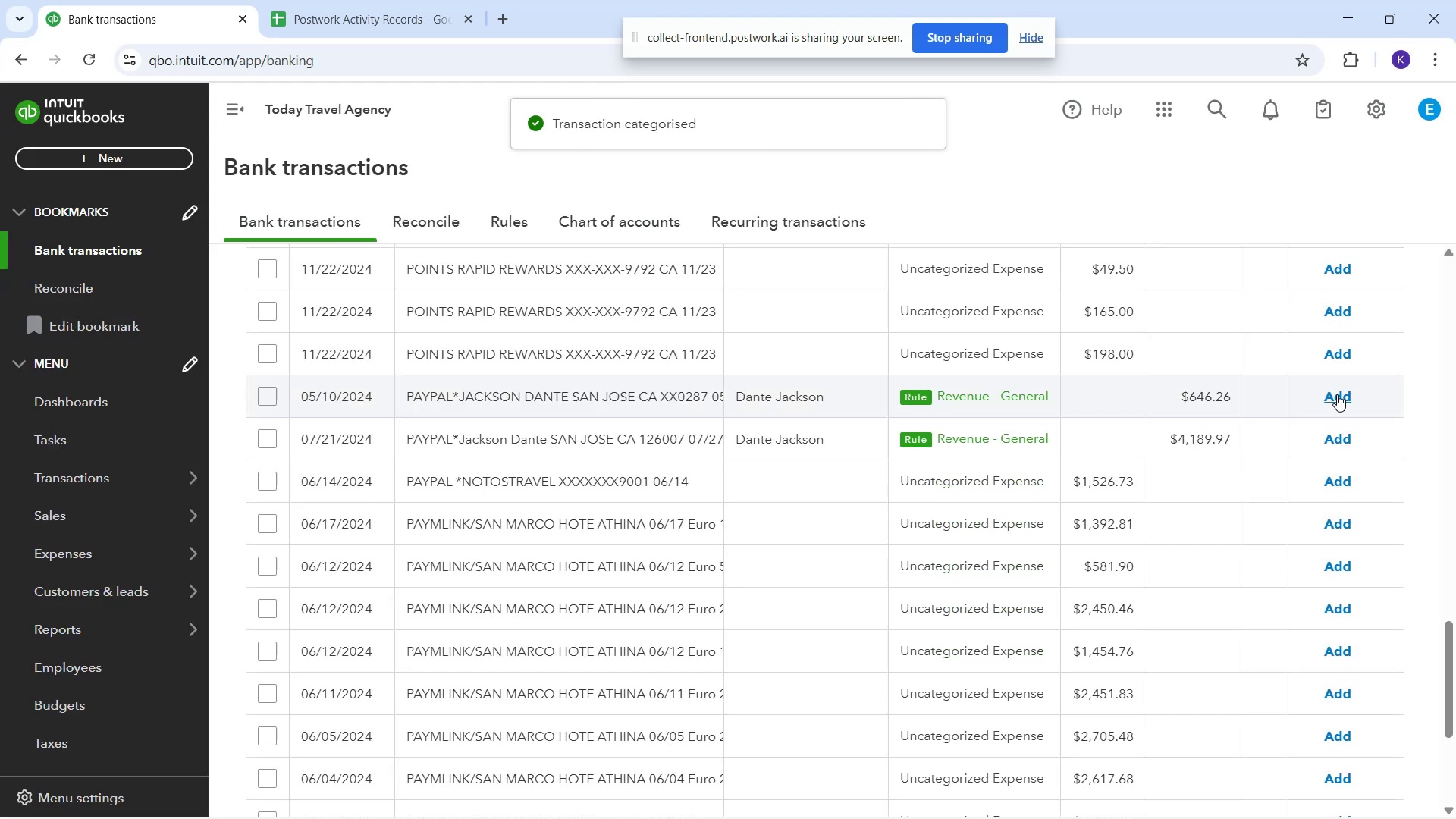 
left_click([1337, 394])
 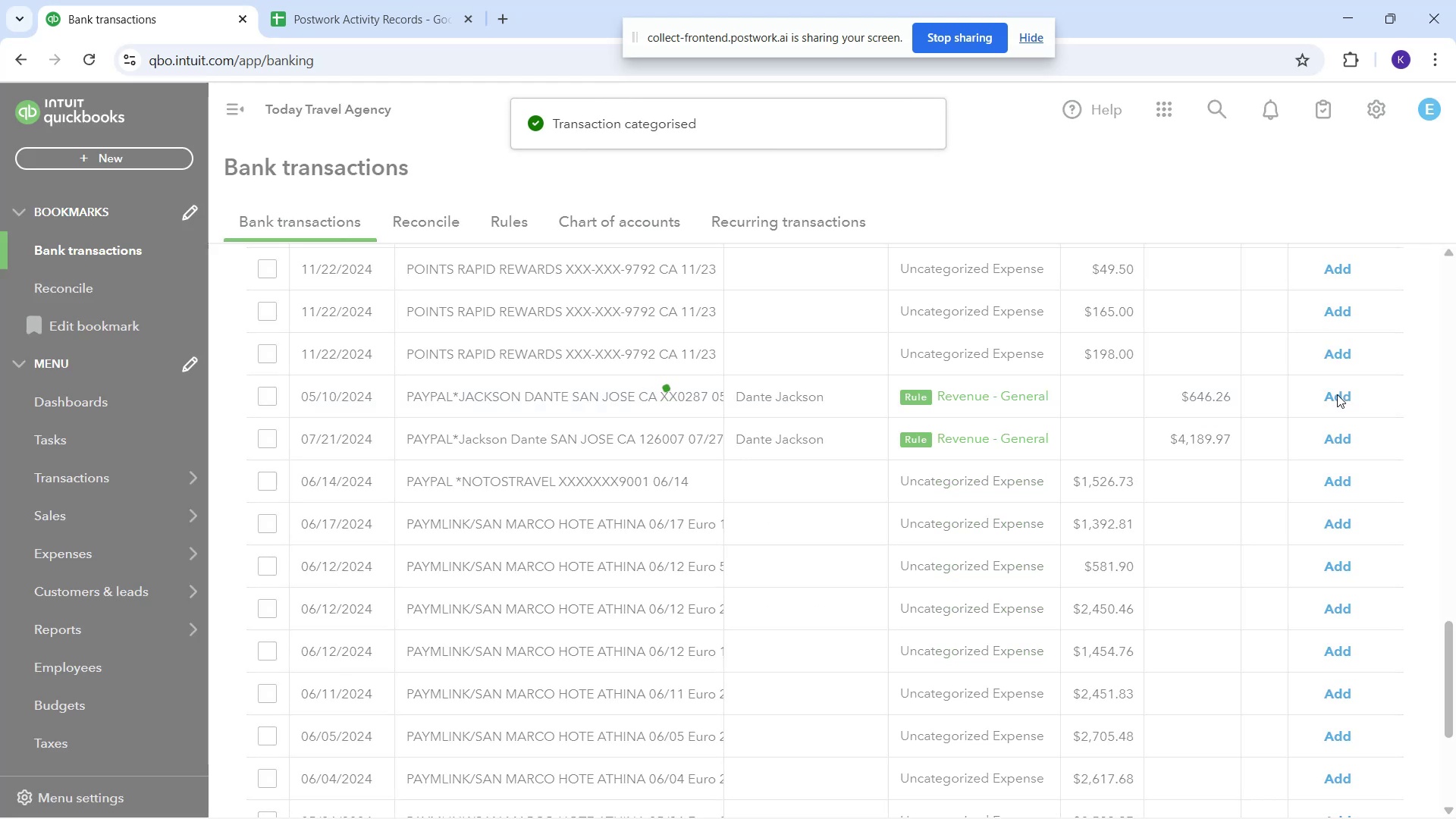 
left_click([1337, 394])
 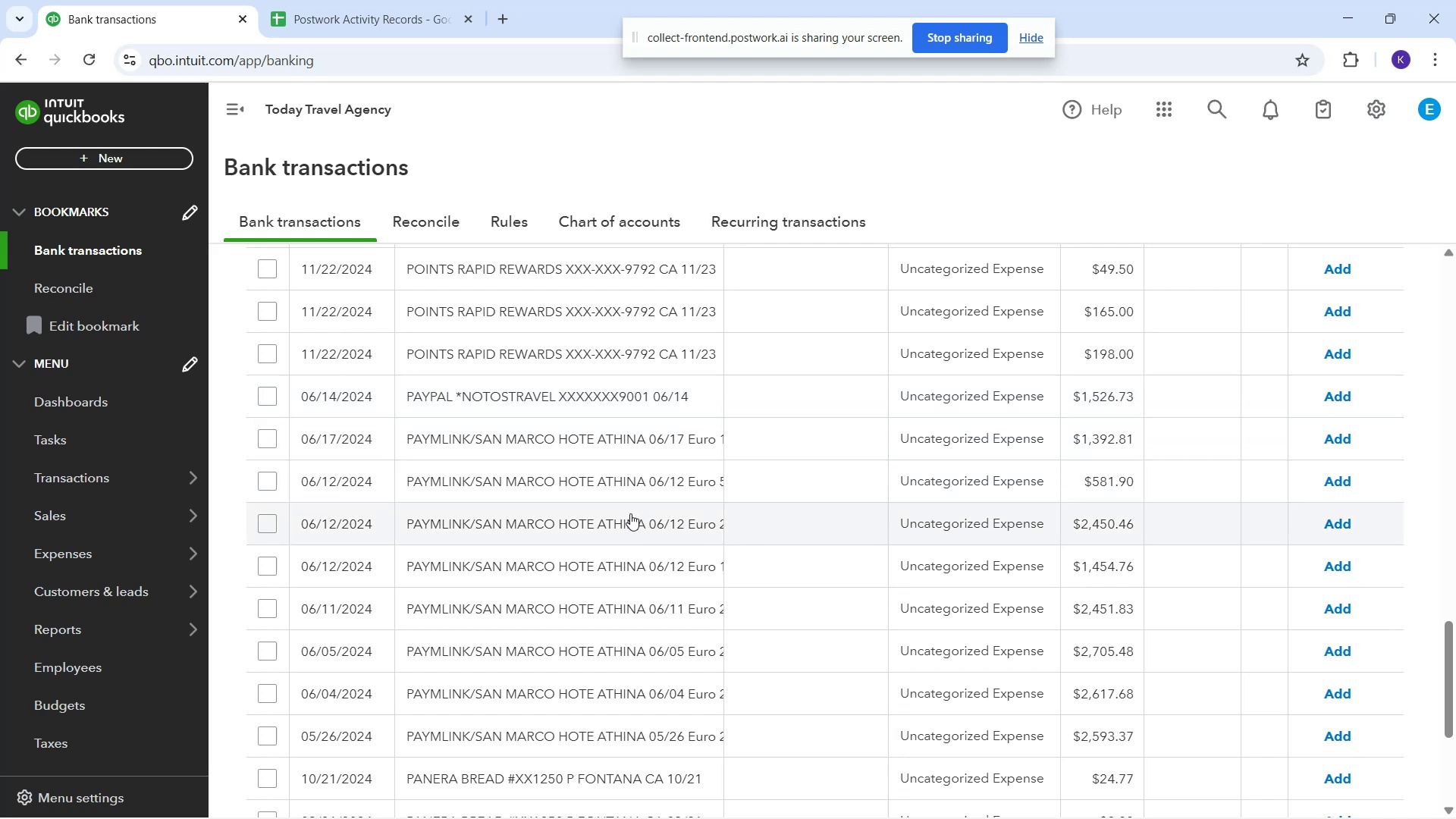 
wait(5.7)
 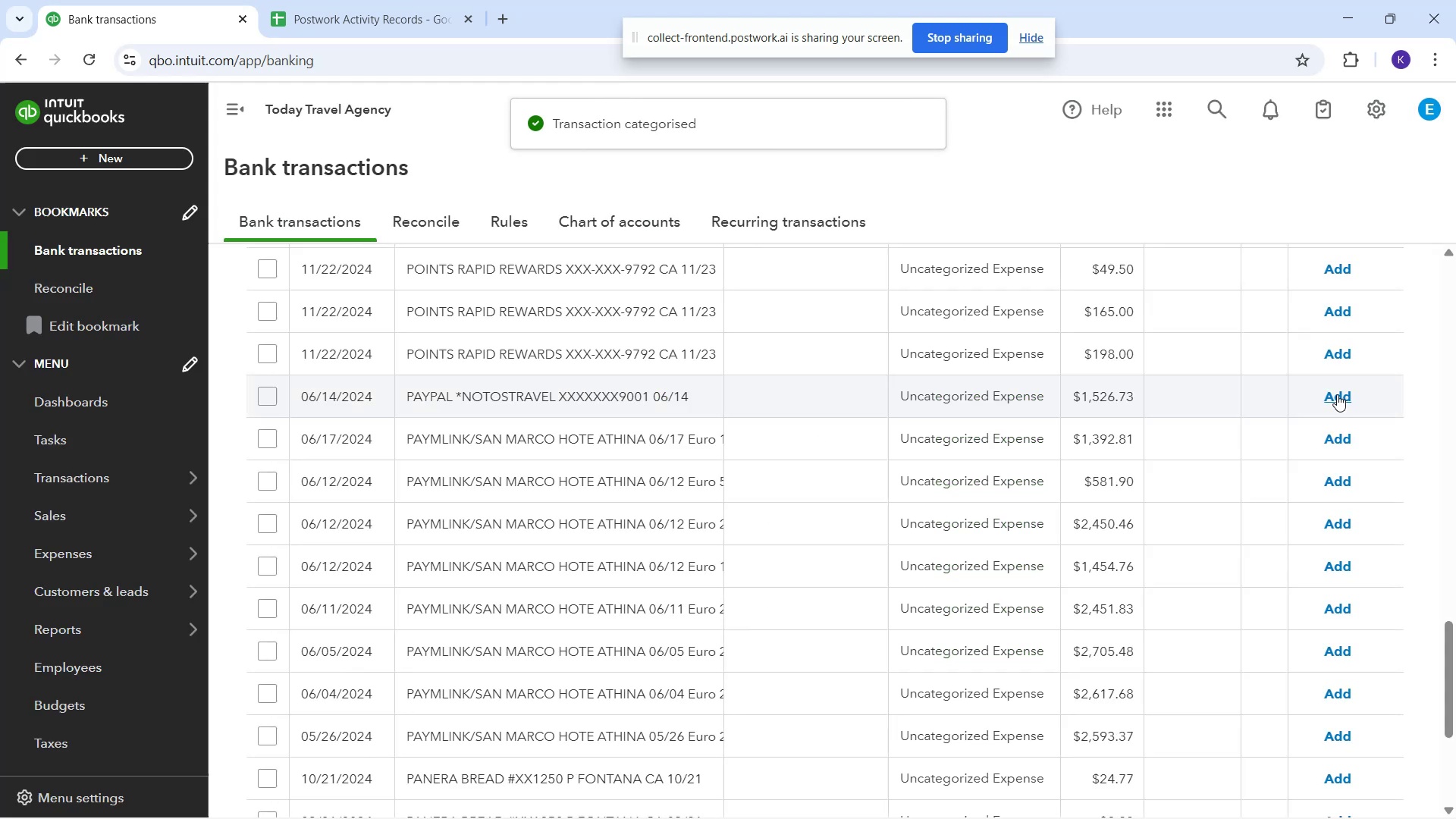 
scroll: coordinate [604, 548], scroll_direction: down, amount: 2.0
 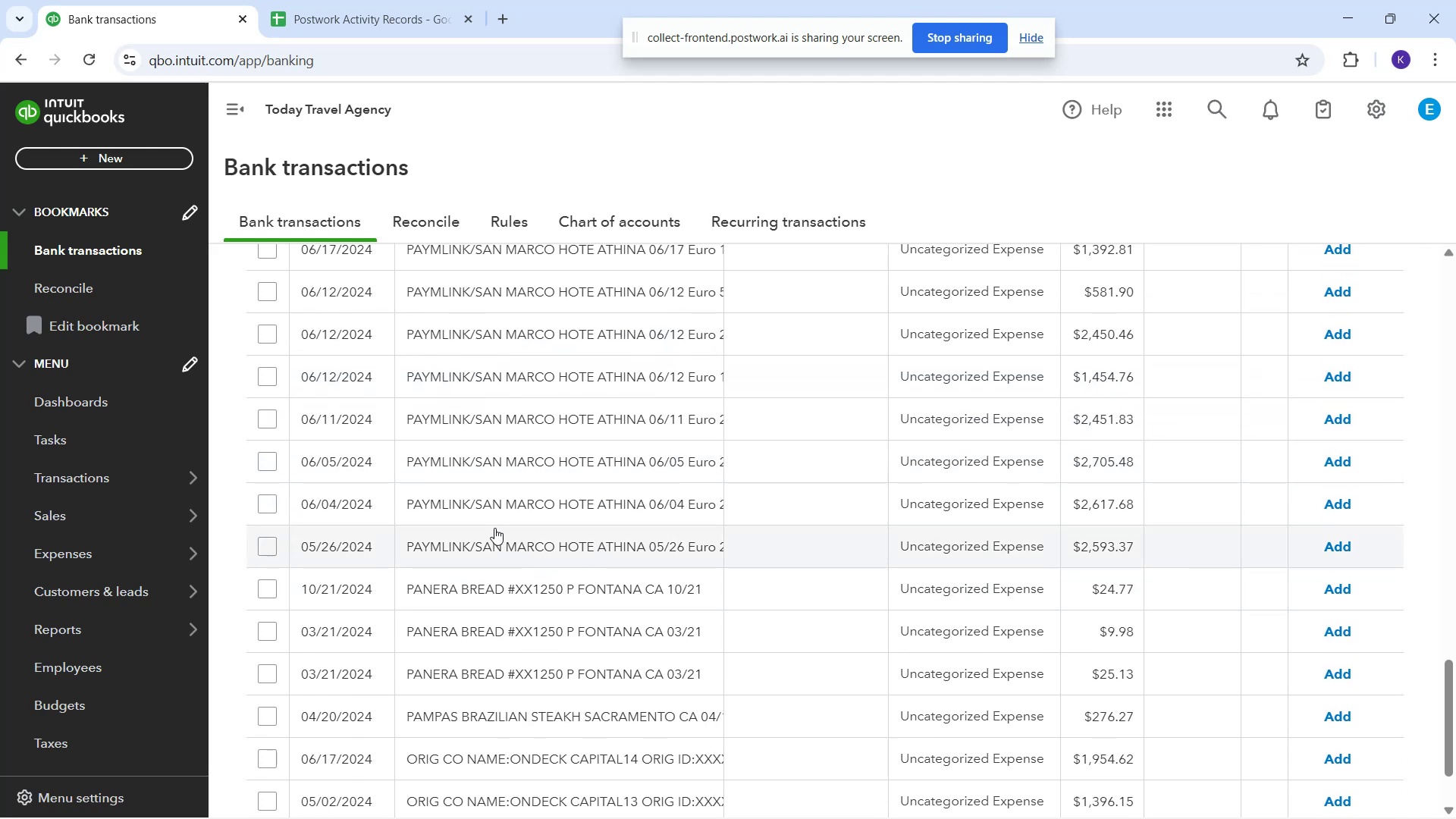 
scroll: coordinate [773, 418], scroll_direction: up, amount: 1.0
 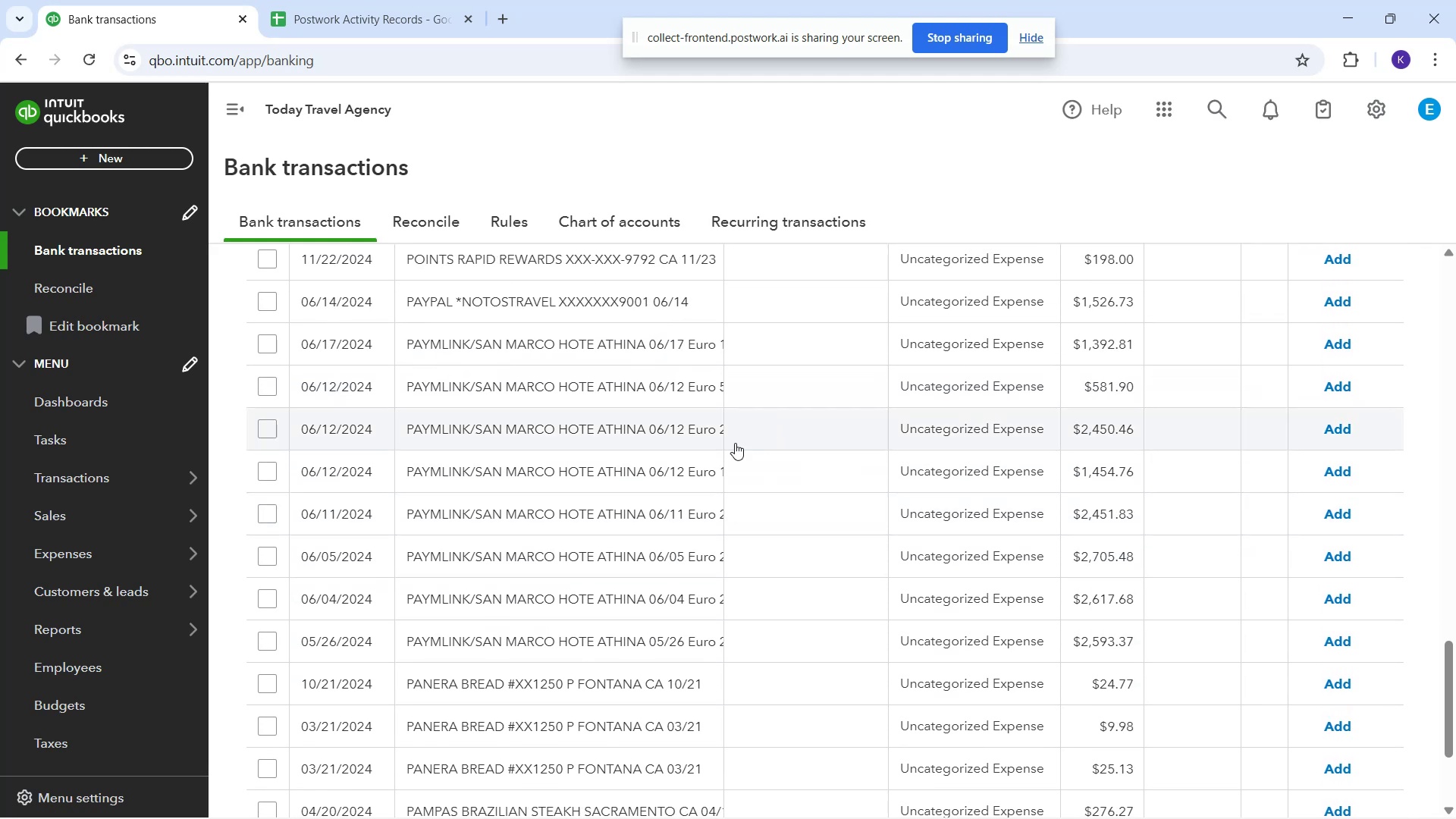 
scroll: coordinate [716, 457], scroll_direction: down, amount: 4.0
 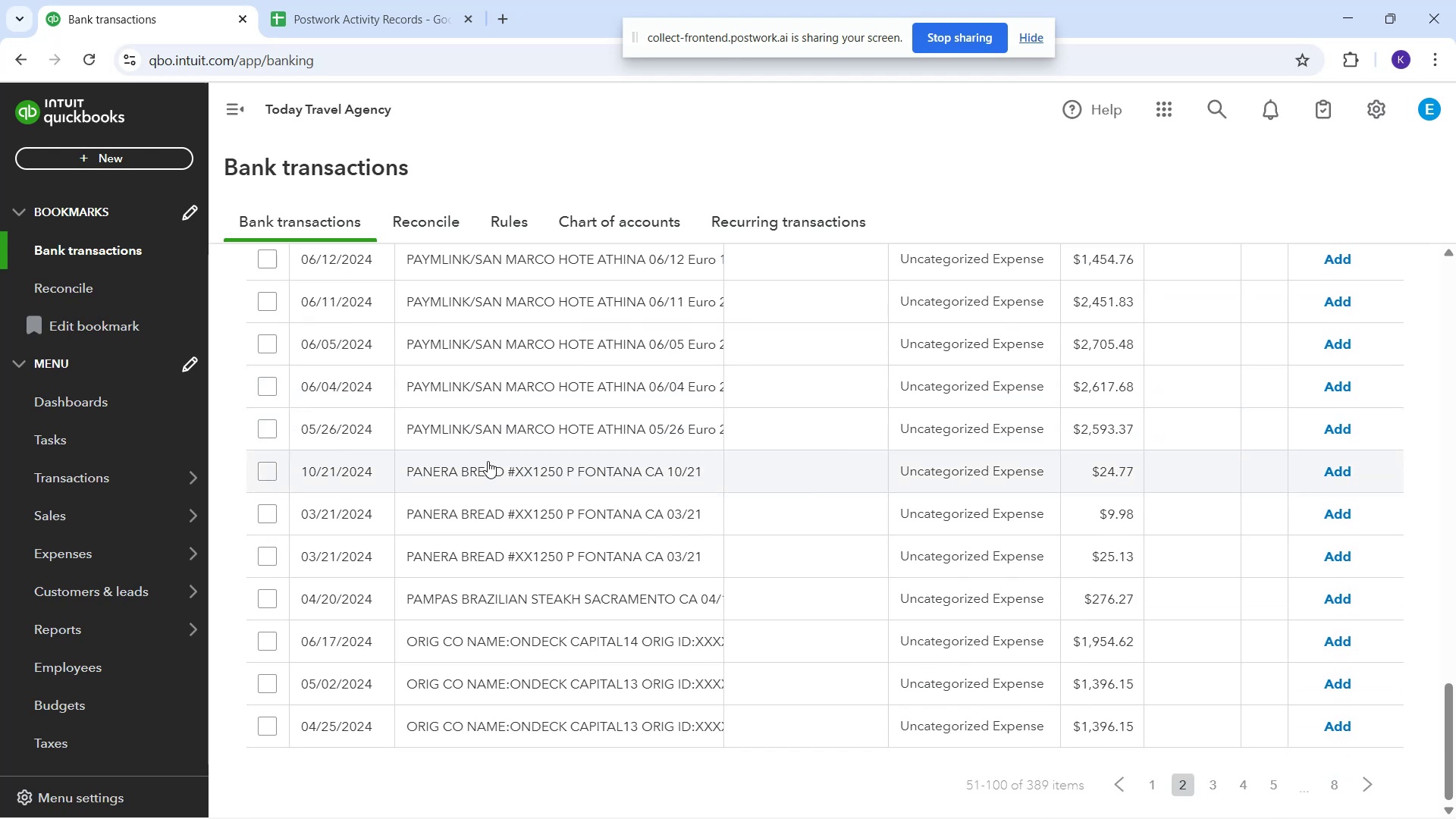 
wait(9.42)
 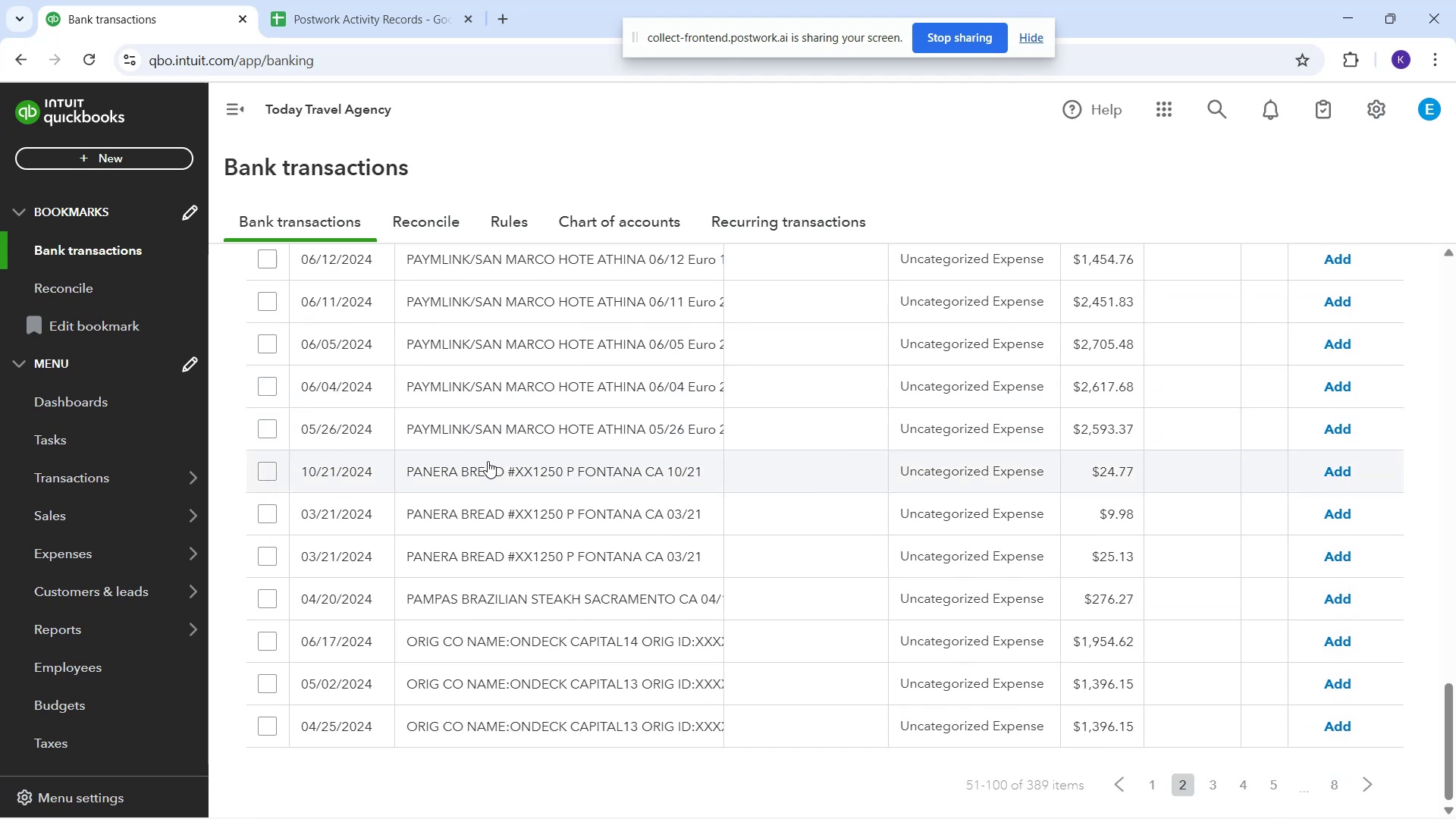 
left_click([579, 524])
 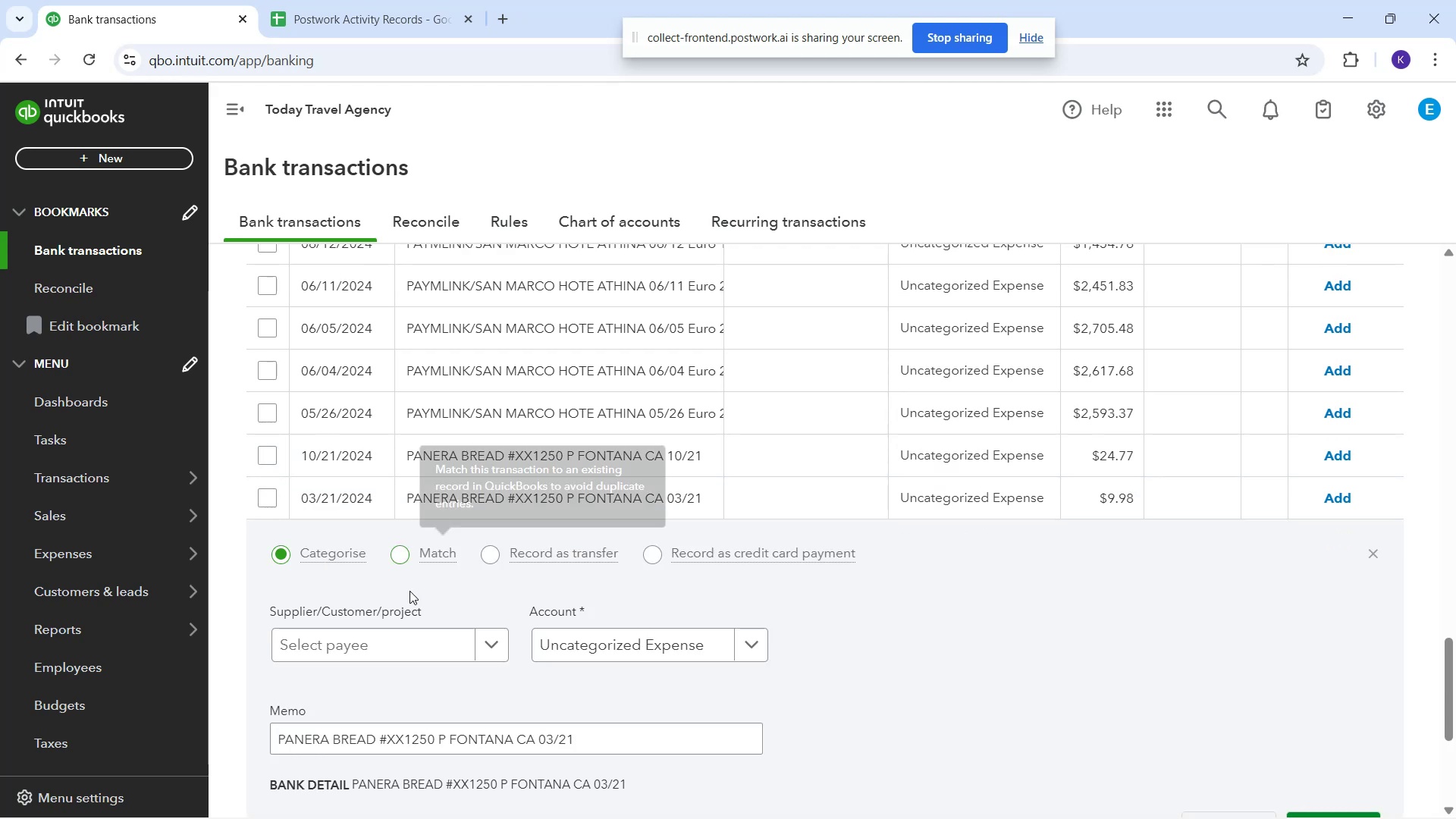 
left_click([414, 637])
 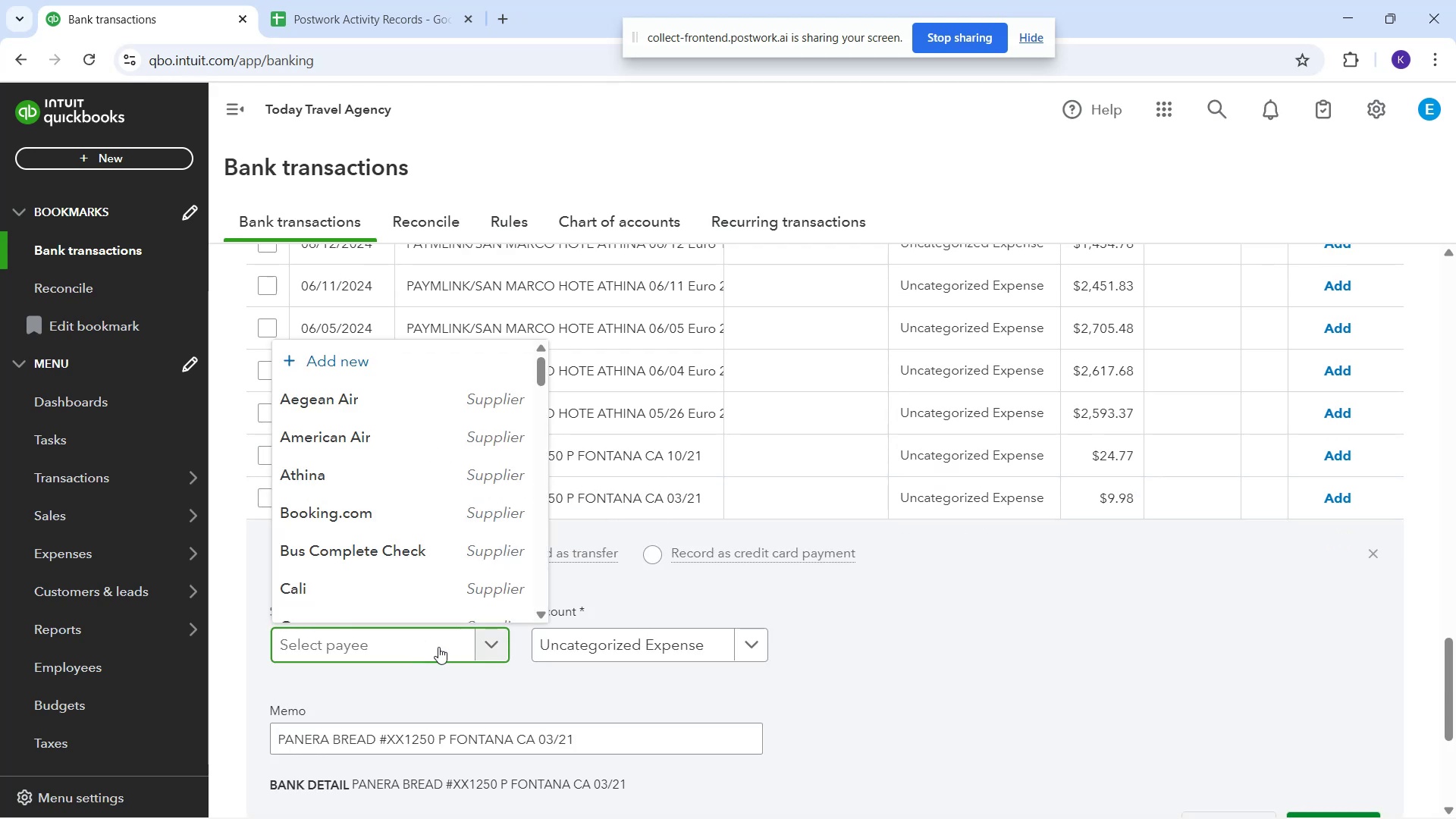 
type(Panera)
 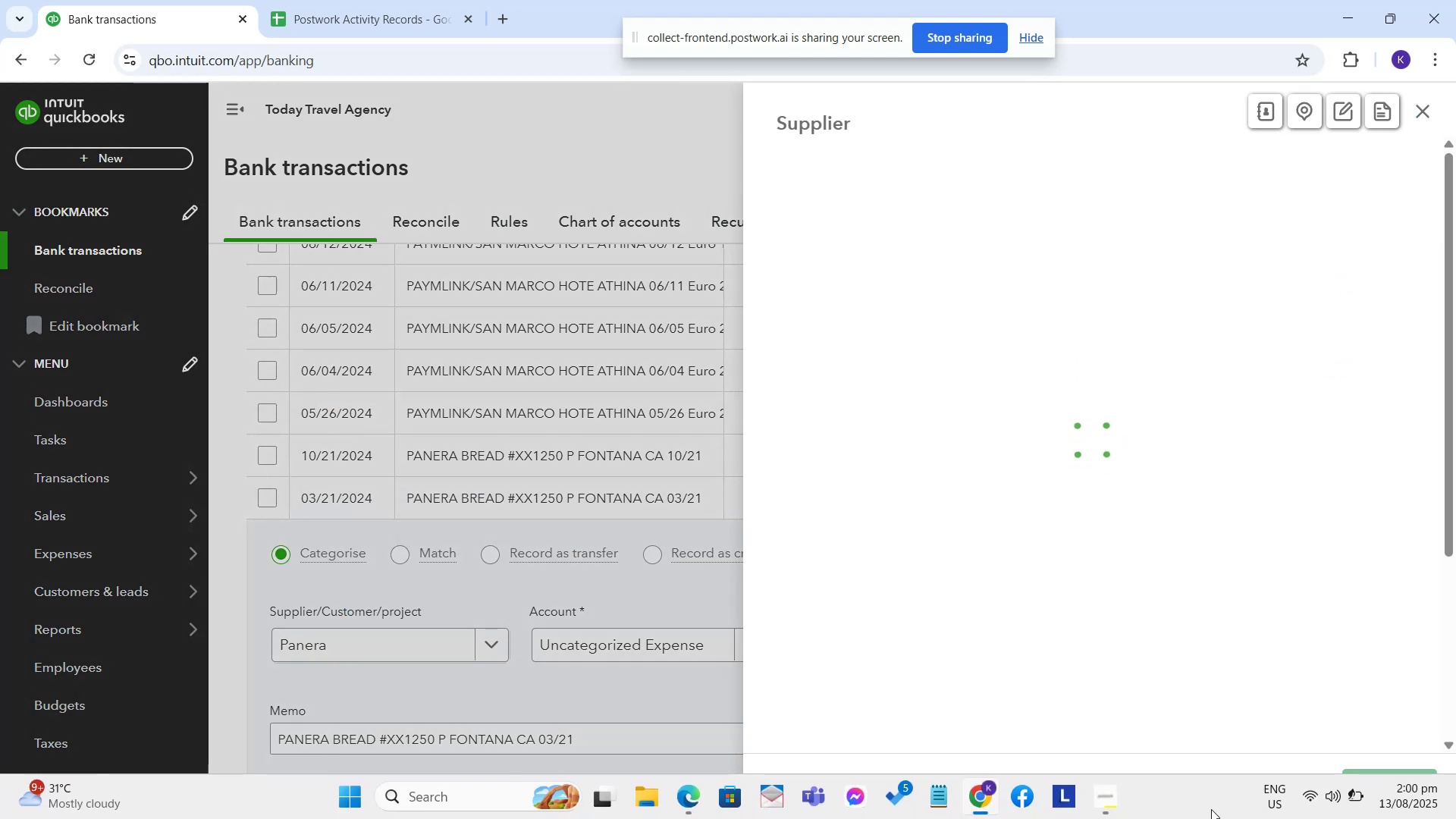 
left_click_drag(start_coordinate=[1359, 781], to_coordinate=[1355, 779])
 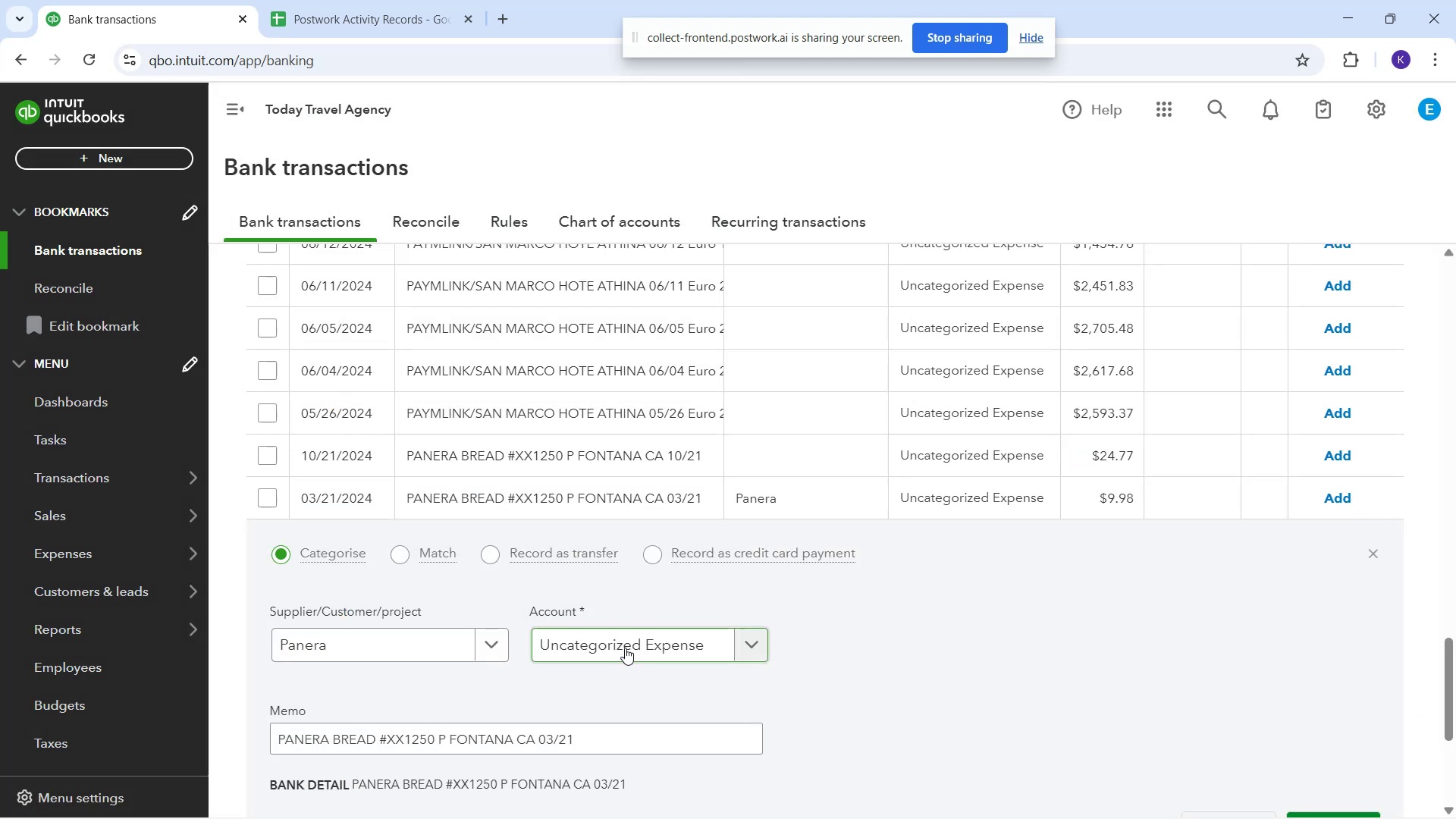 
left_click([625, 648])
 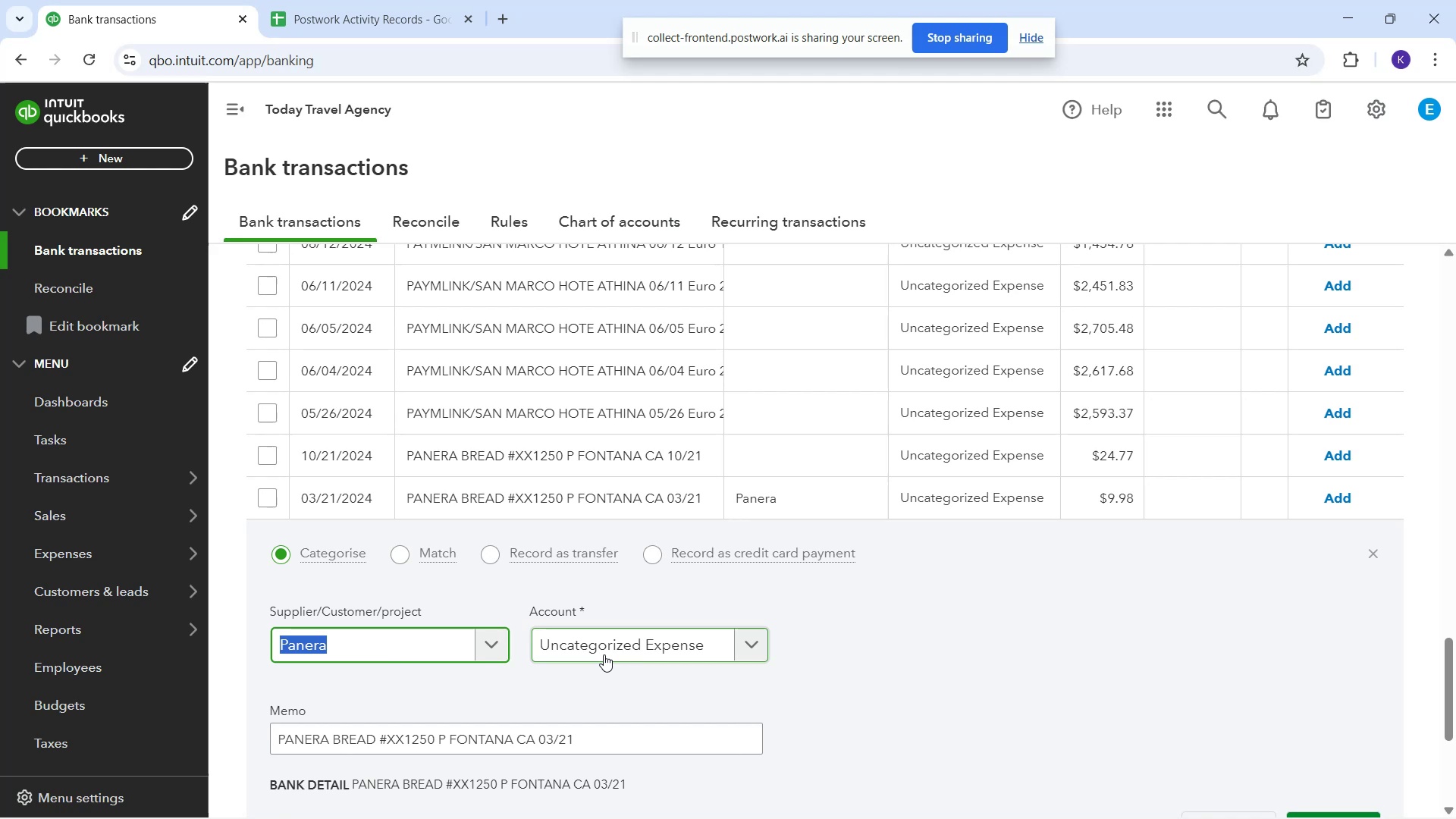 
type(meal)
 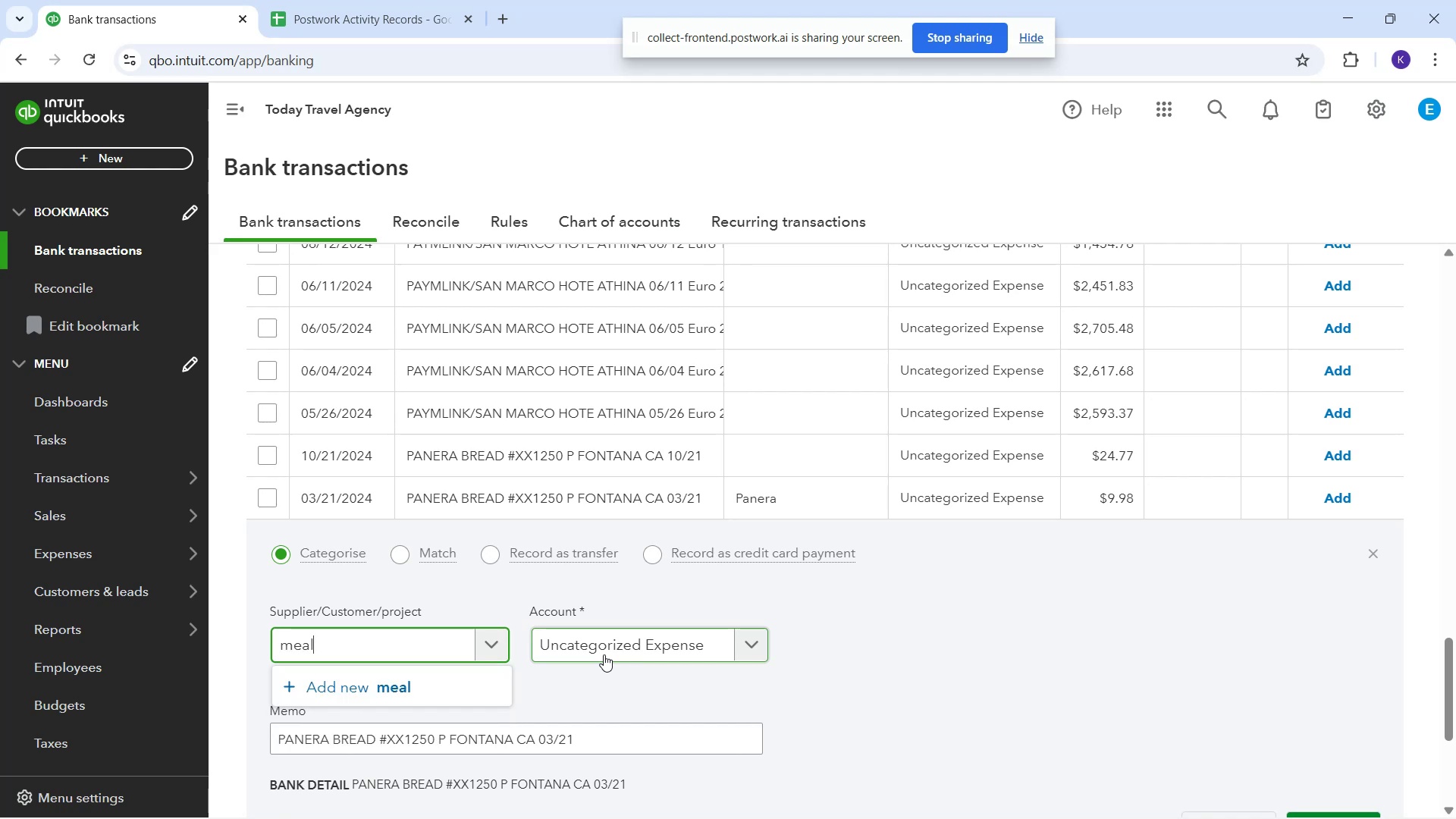 
left_click([595, 660])
 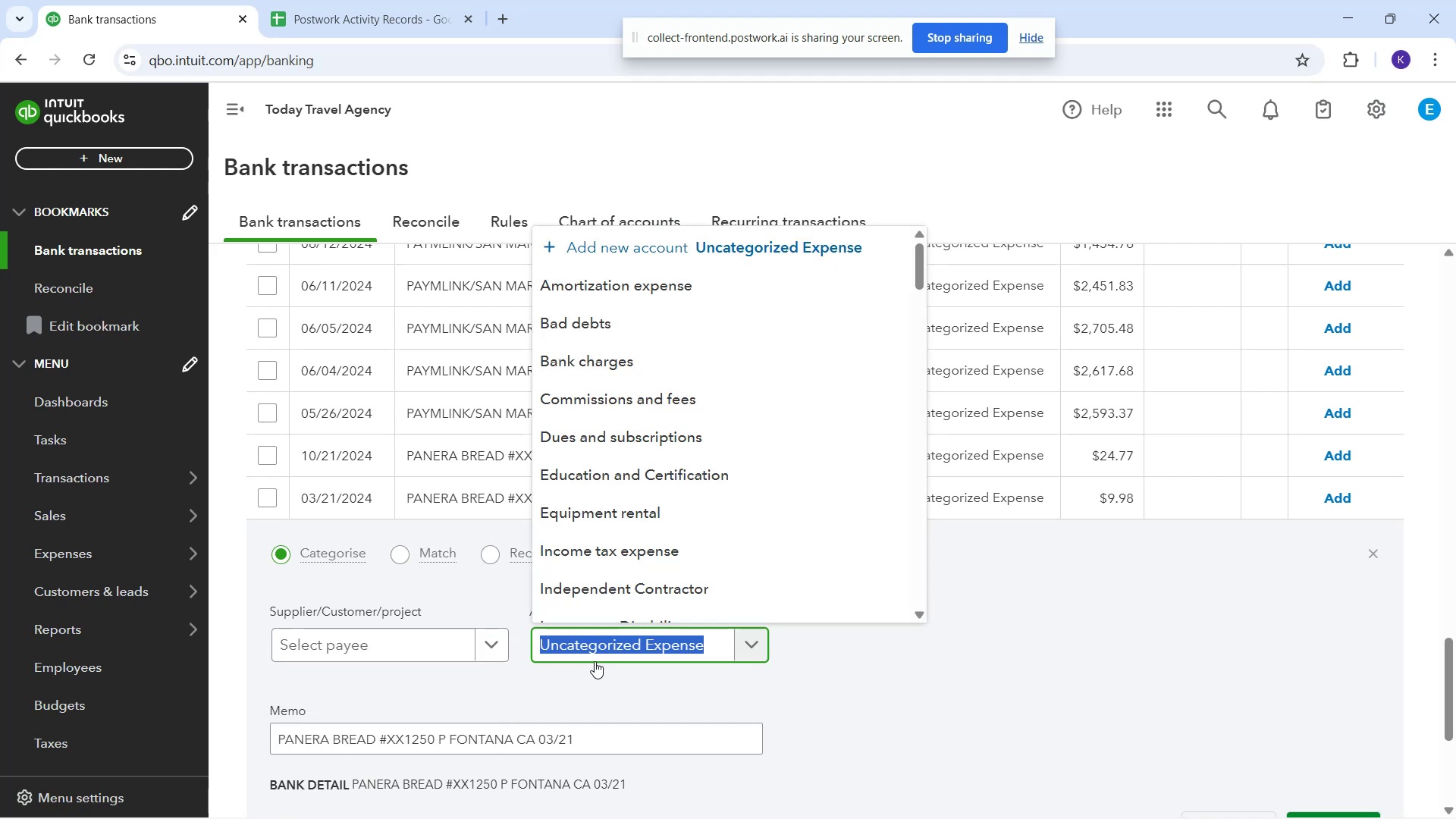 
type(meal)
 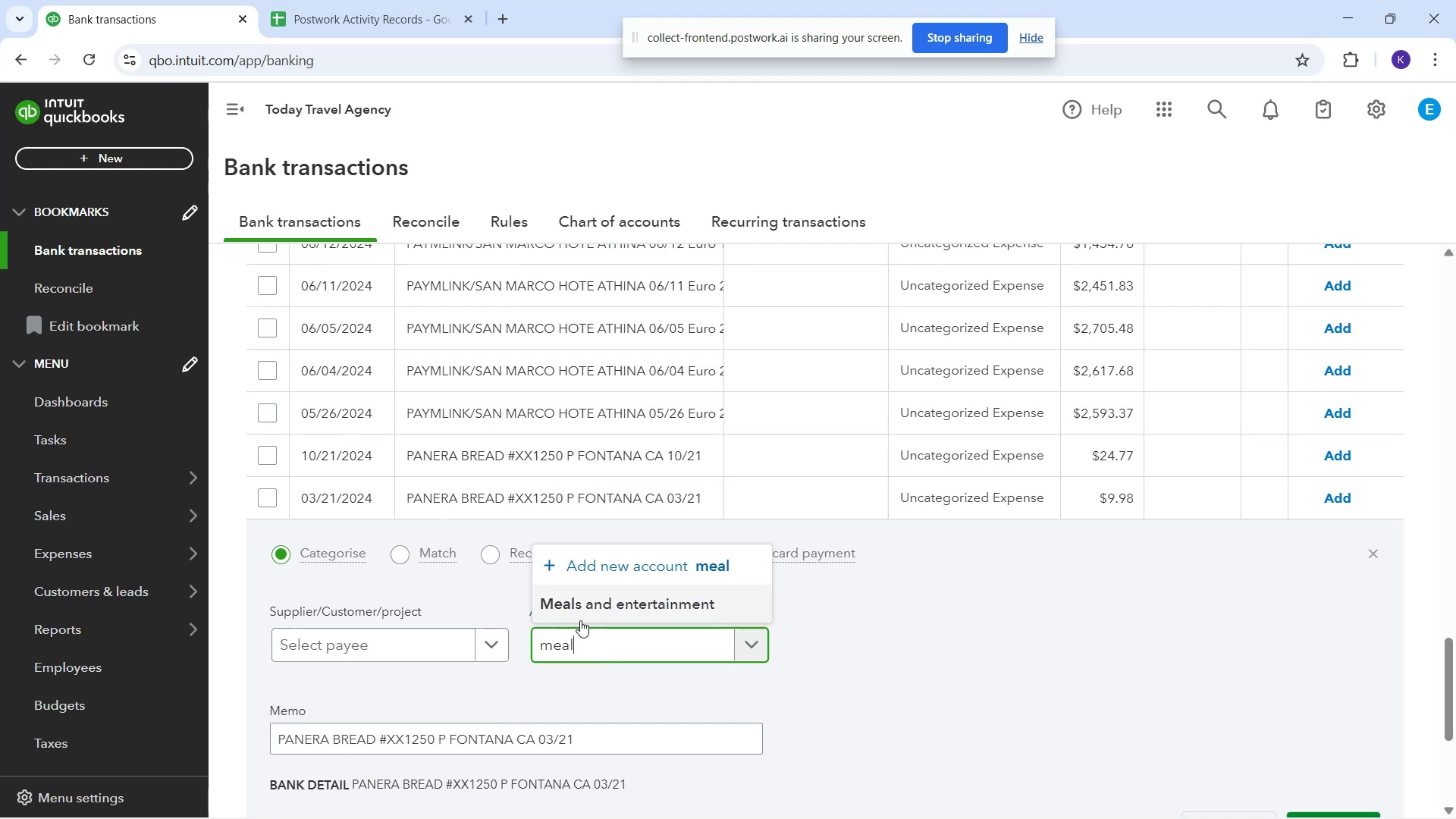 
left_click([592, 604])
 